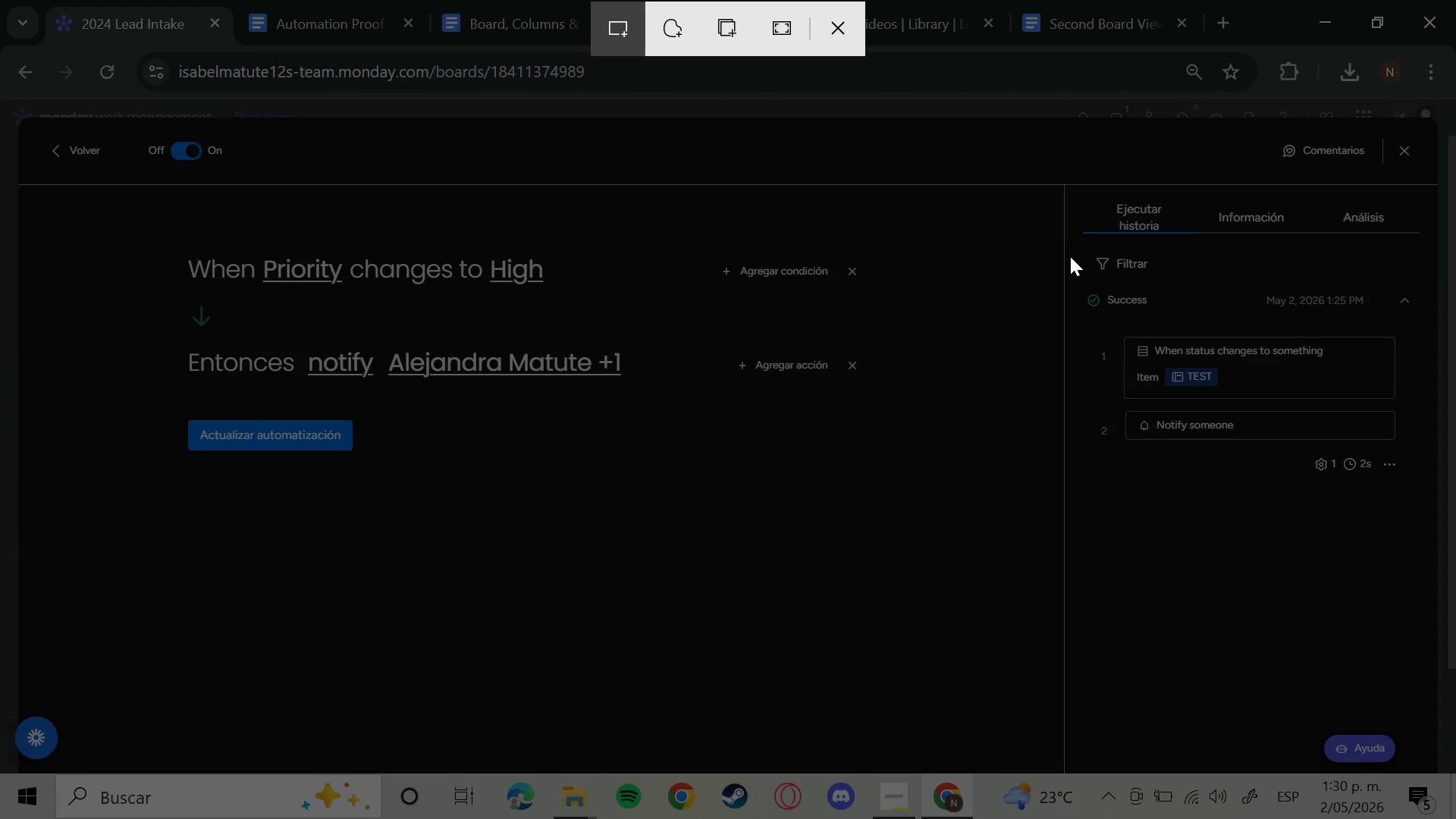 
left_click_drag(start_coordinate=[1076, 307], to_coordinate=[1423, 491])
 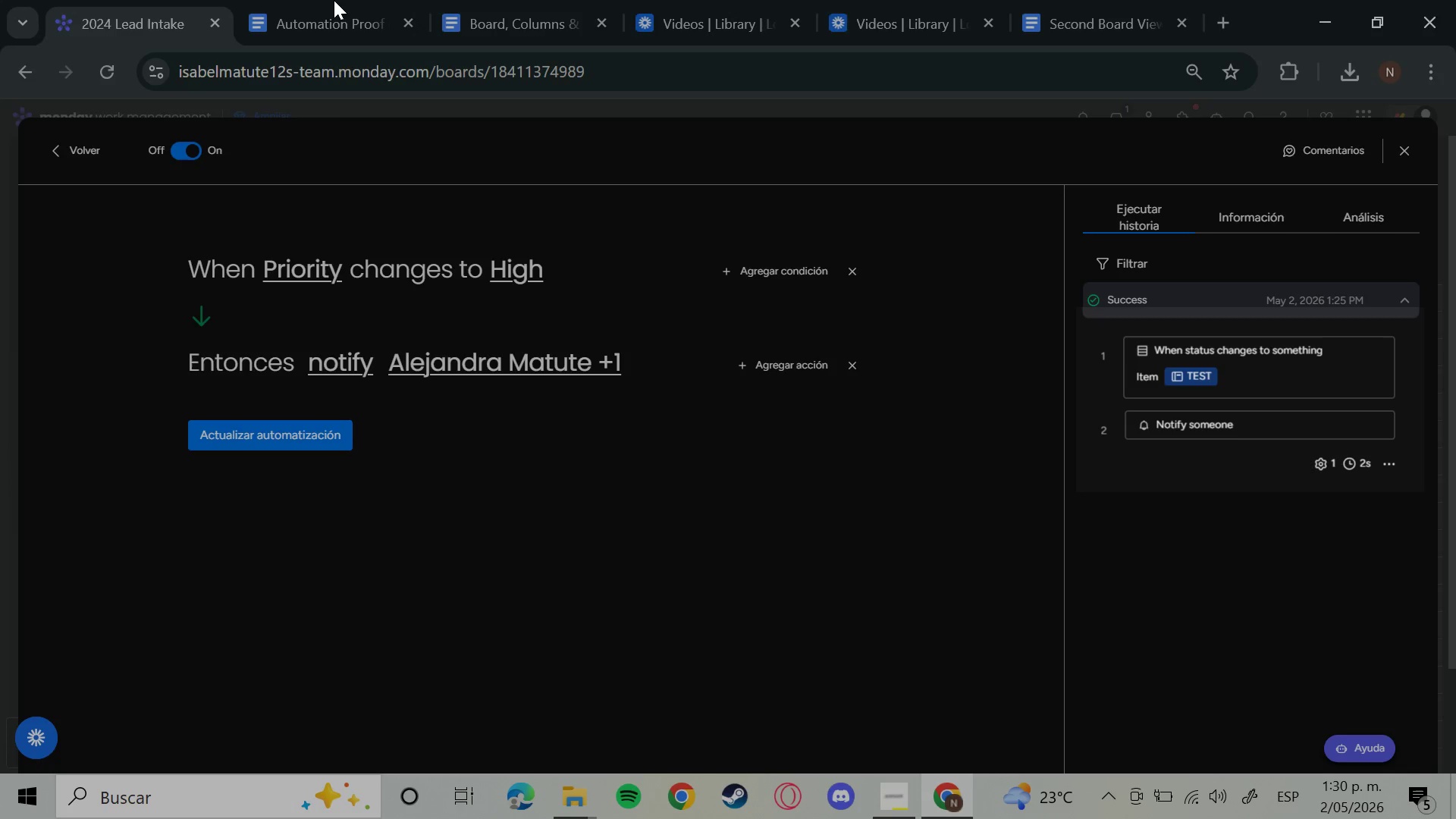 
left_click([491, 8])
 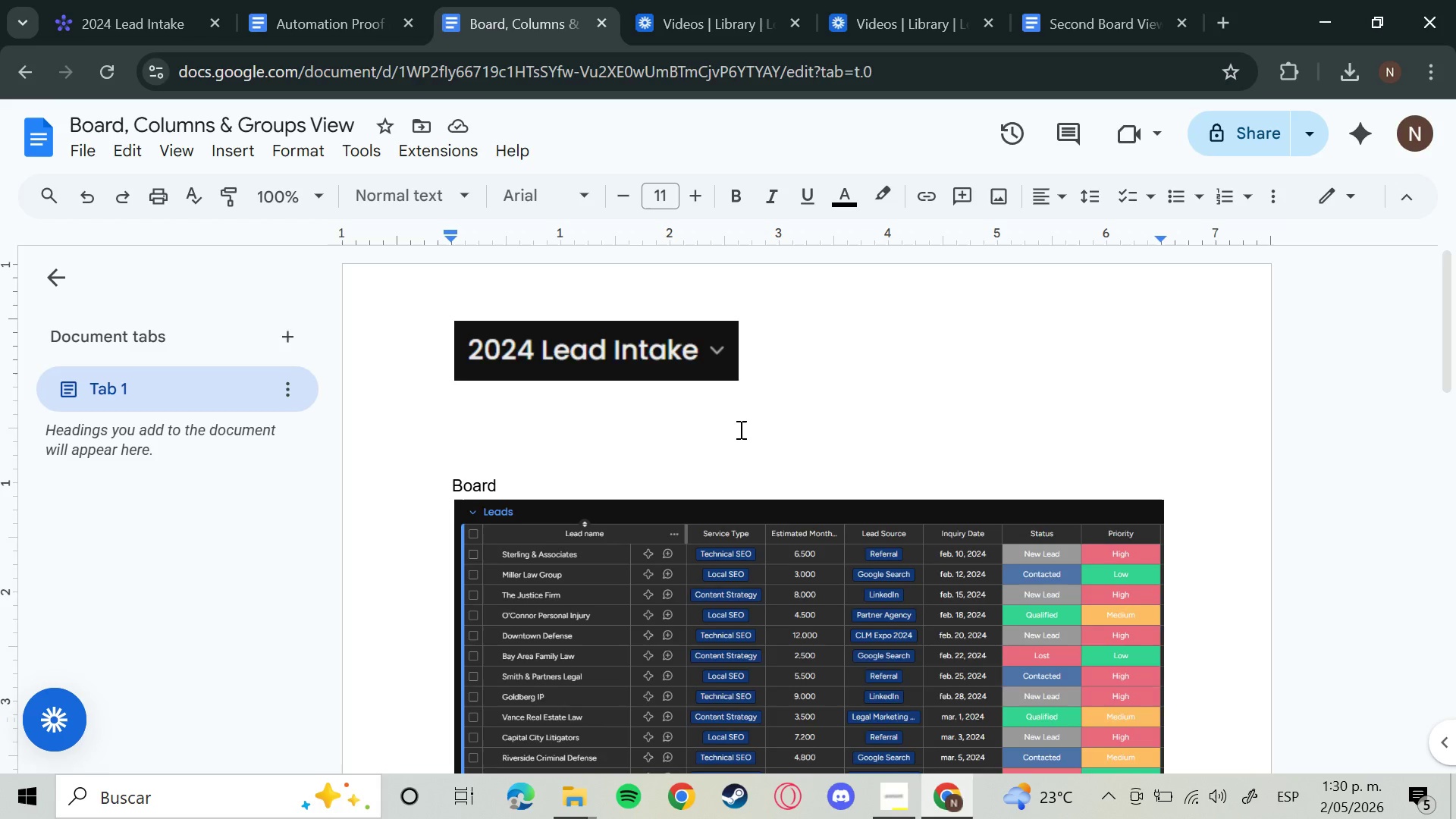 
scroll: coordinate [739, 431], scroll_direction: down, amount: 1.0
 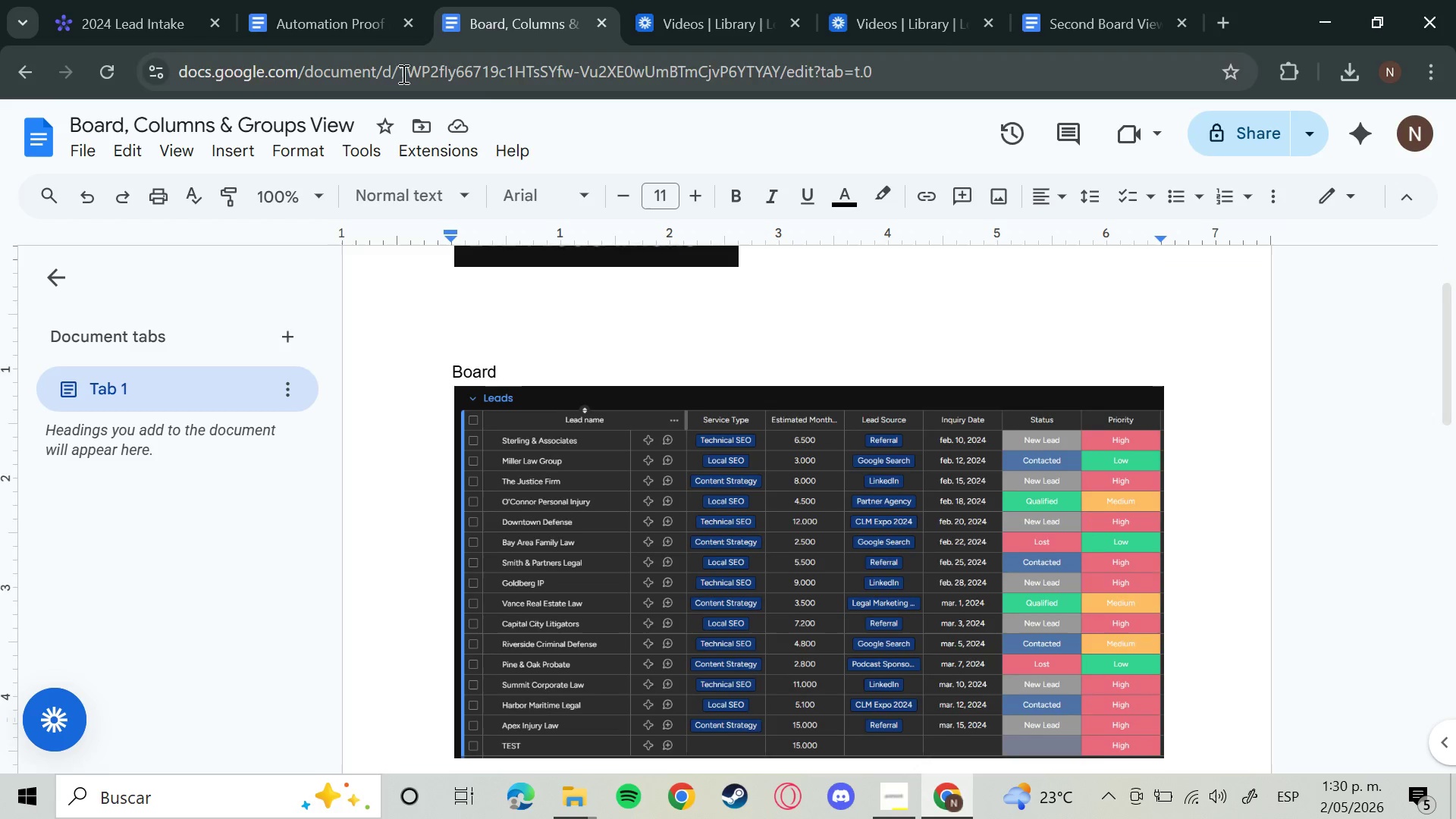 
left_click([366, 0])
 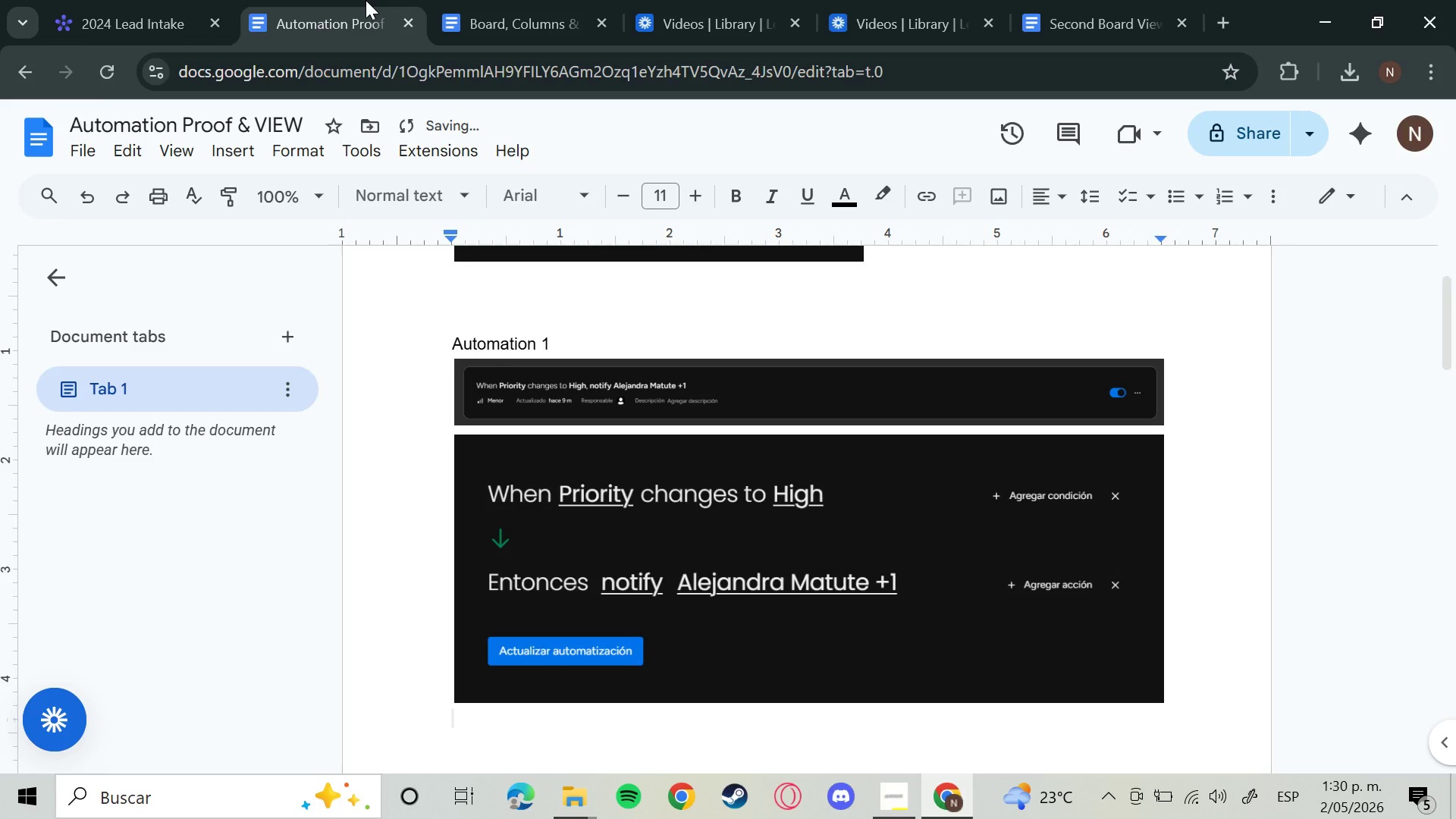 
scroll: coordinate [695, 516], scroll_direction: down, amount: 5.0
 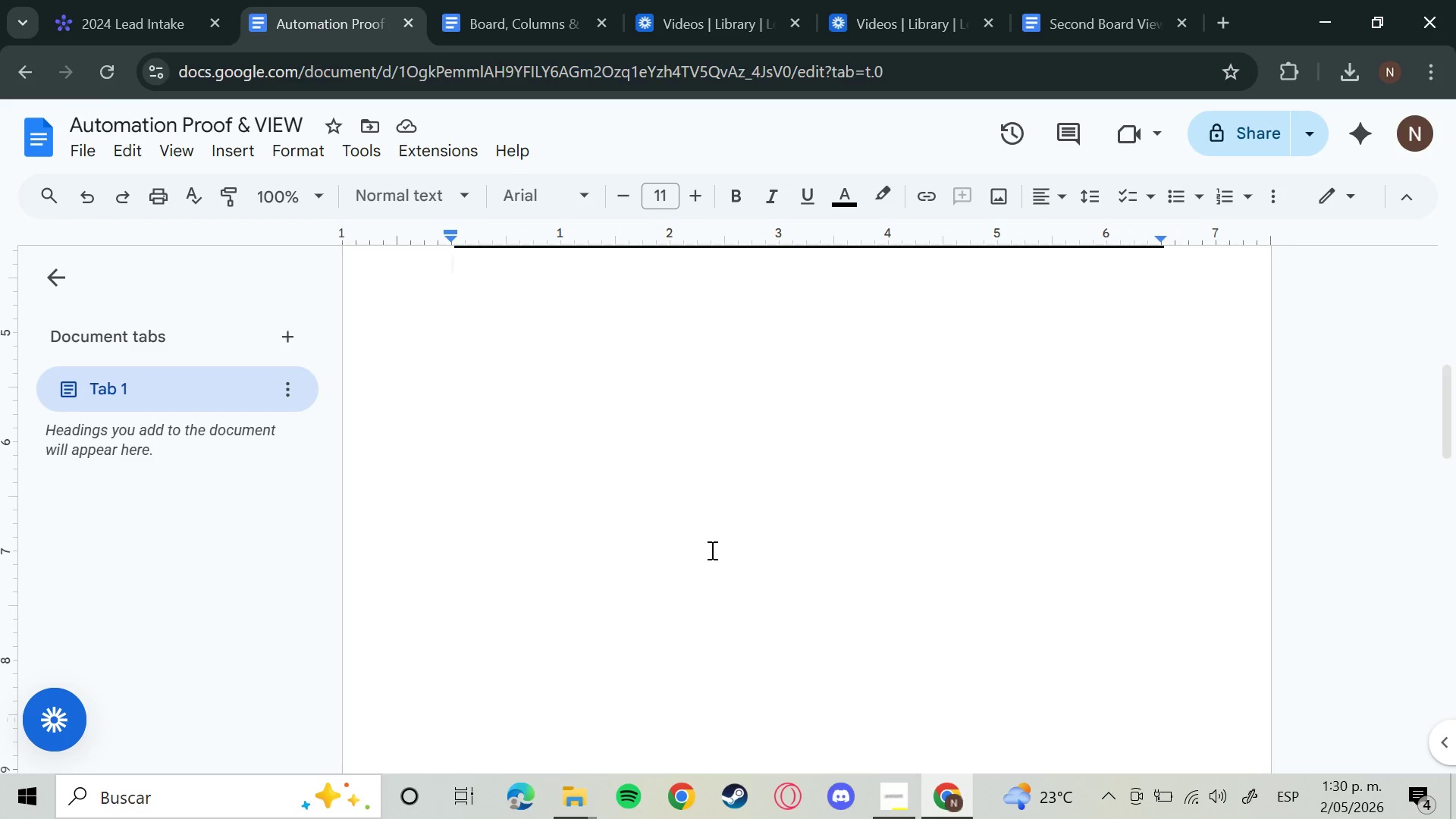 
key(Control+V)
 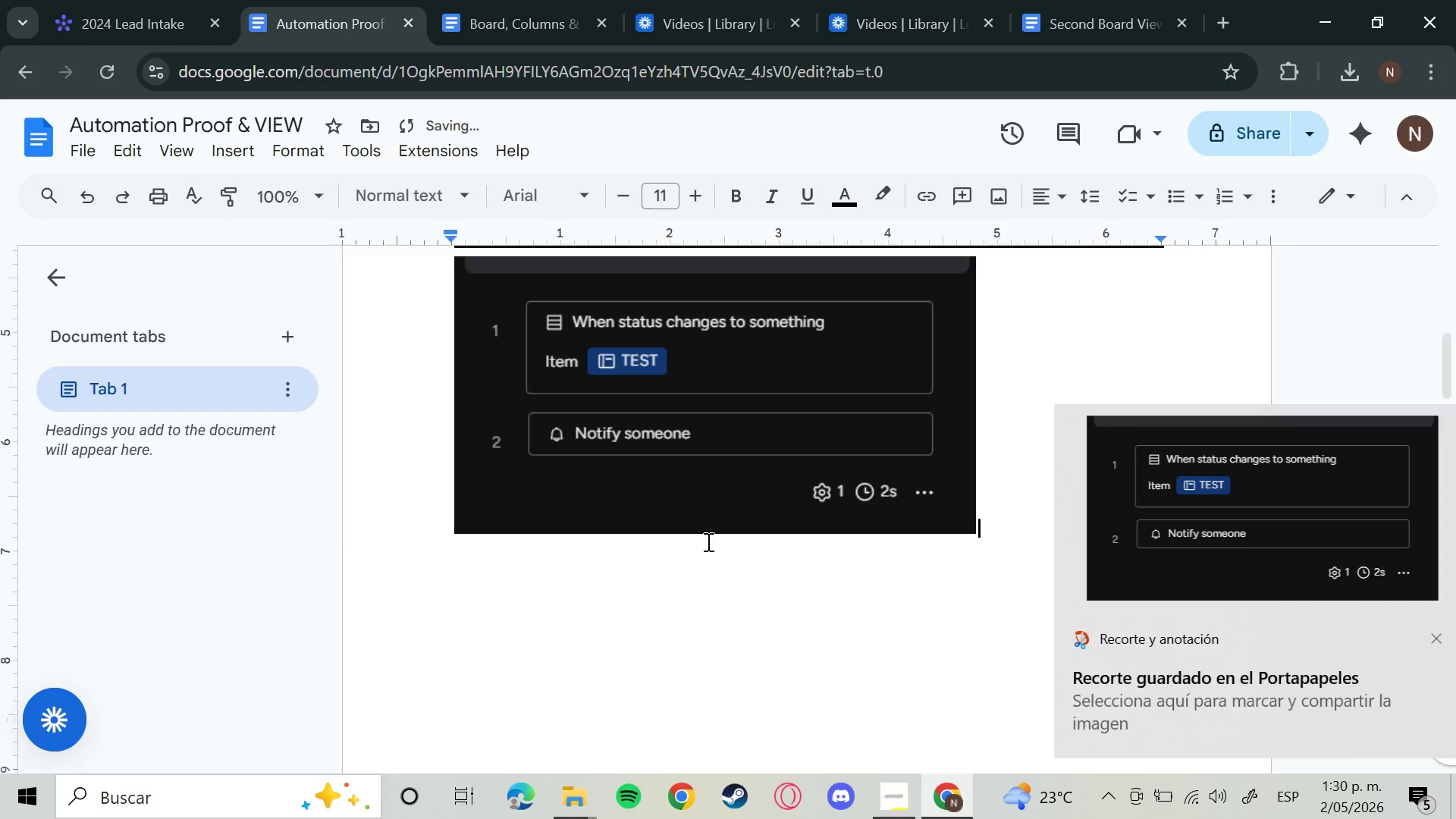 
left_click([590, 549])
 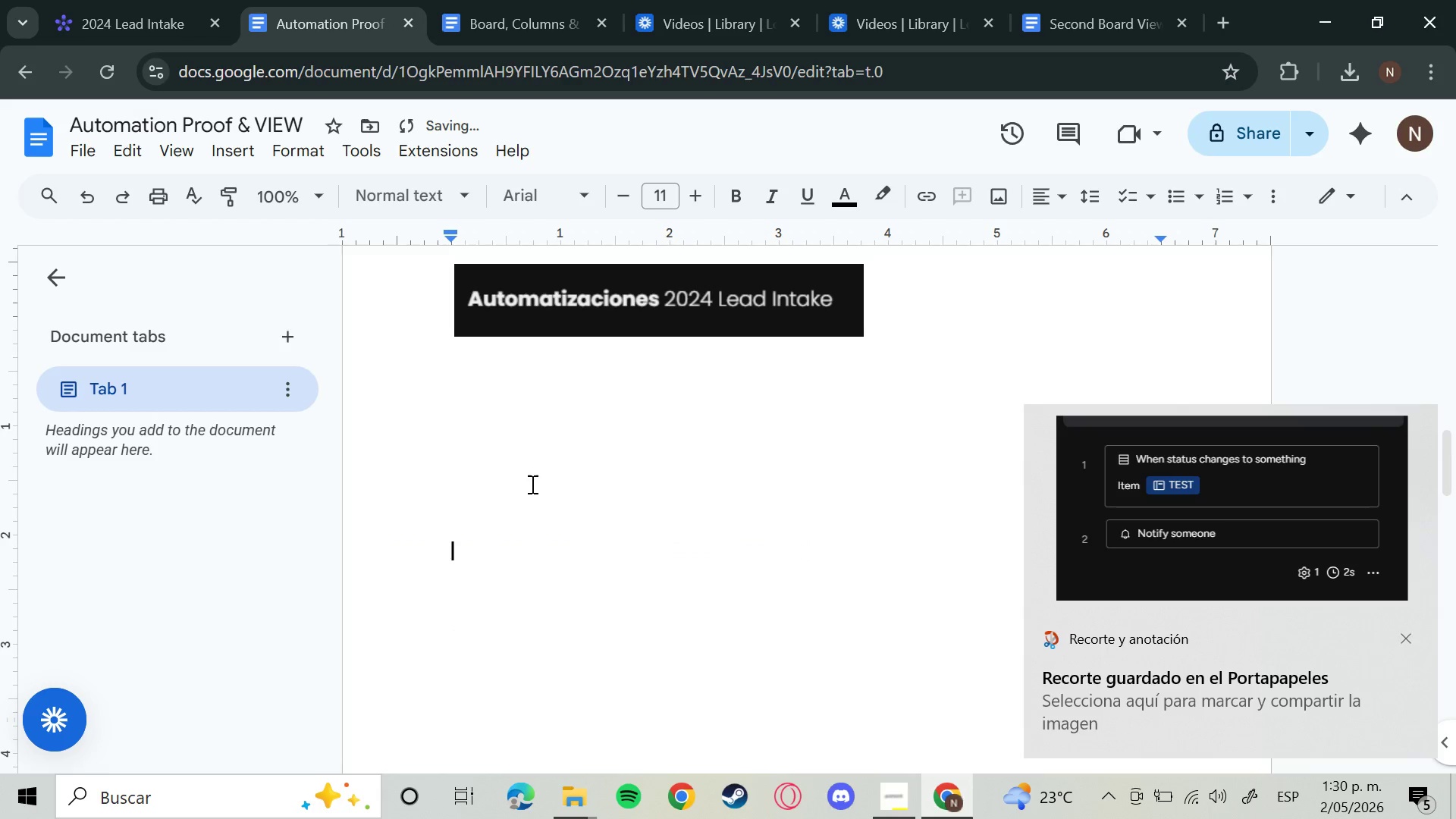 
scroll: coordinate [808, 552], scroll_direction: down, amount: 6.0
 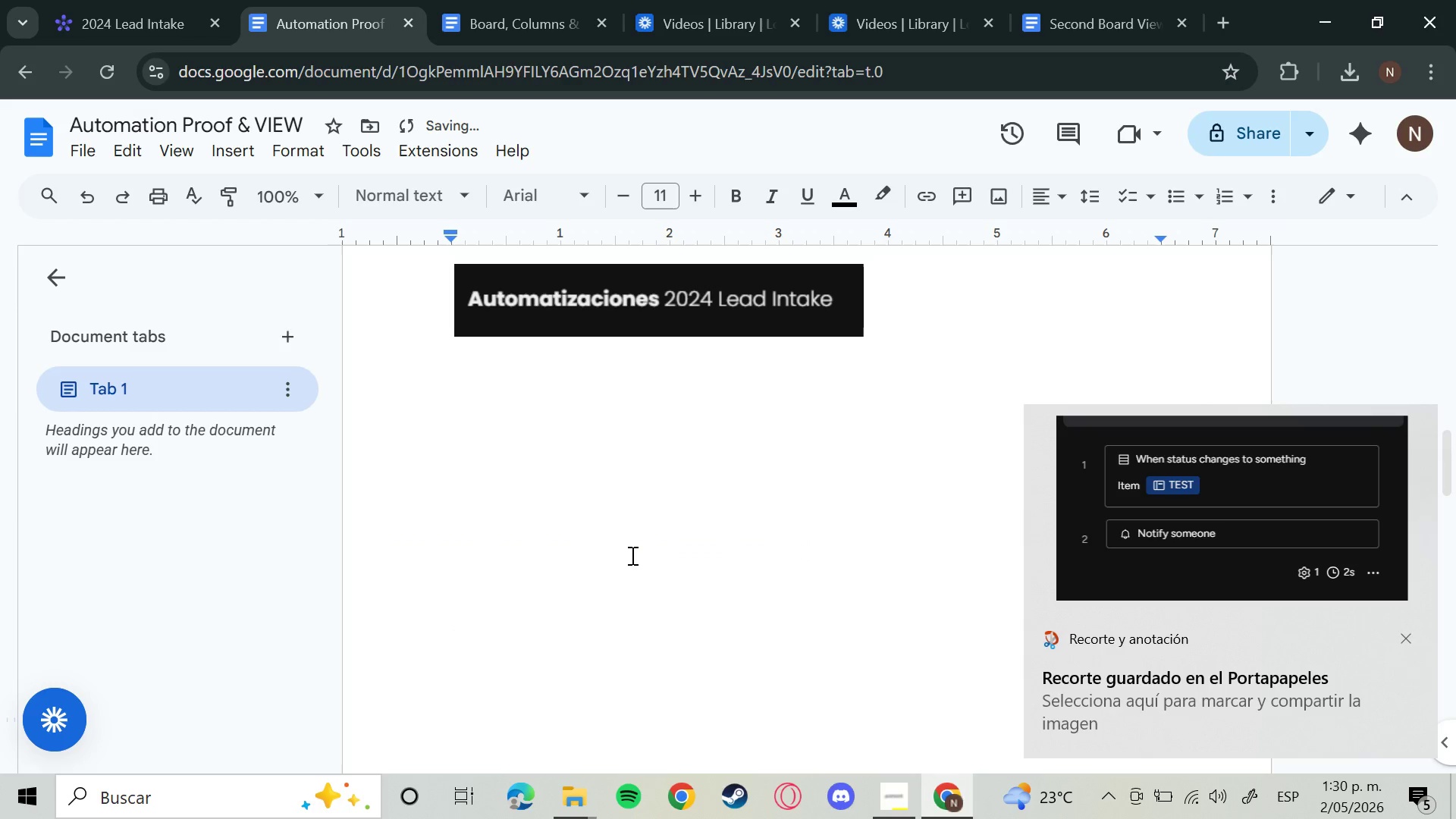 
left_click([531, 484])
 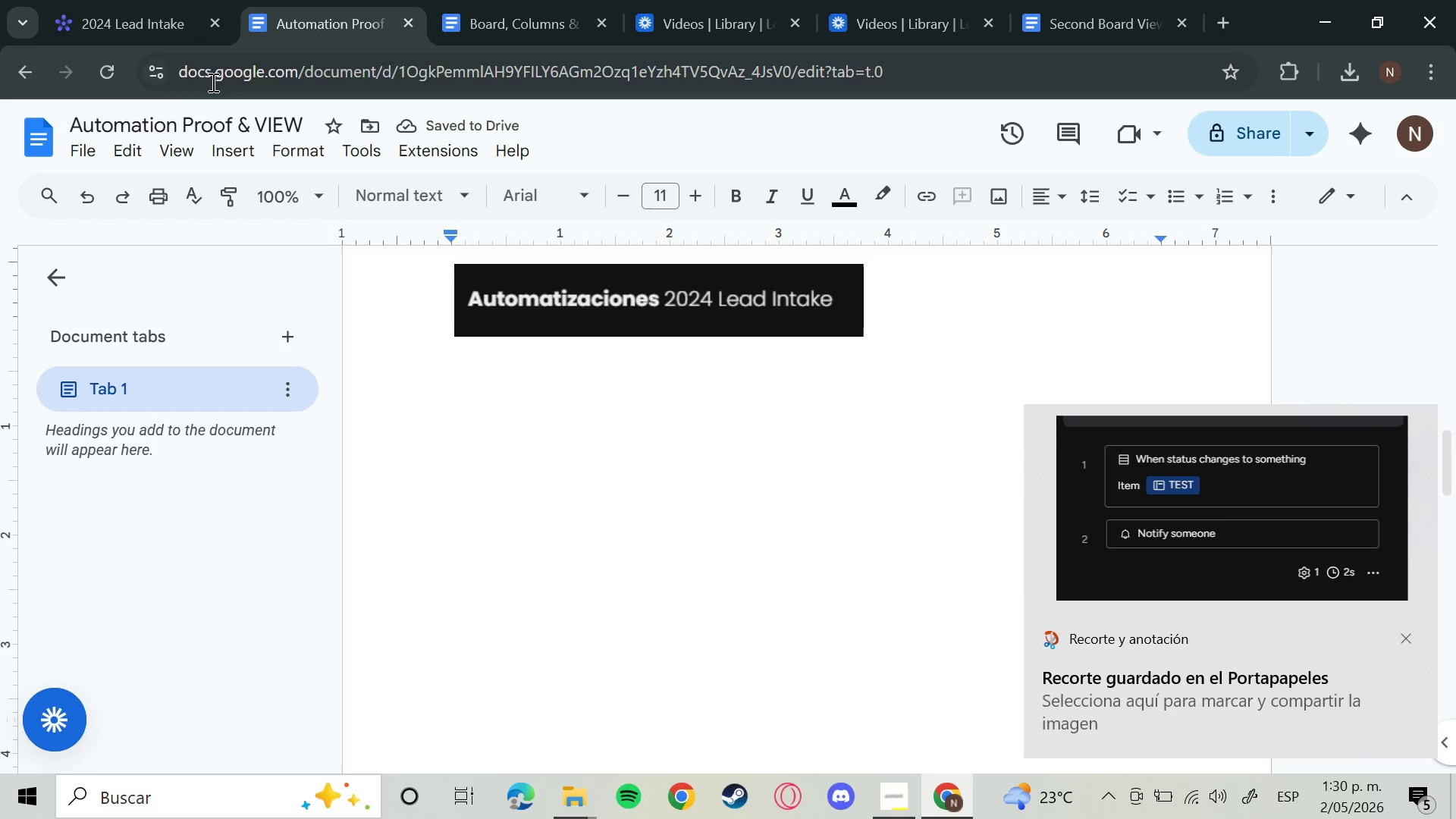 
left_click([128, 0])
 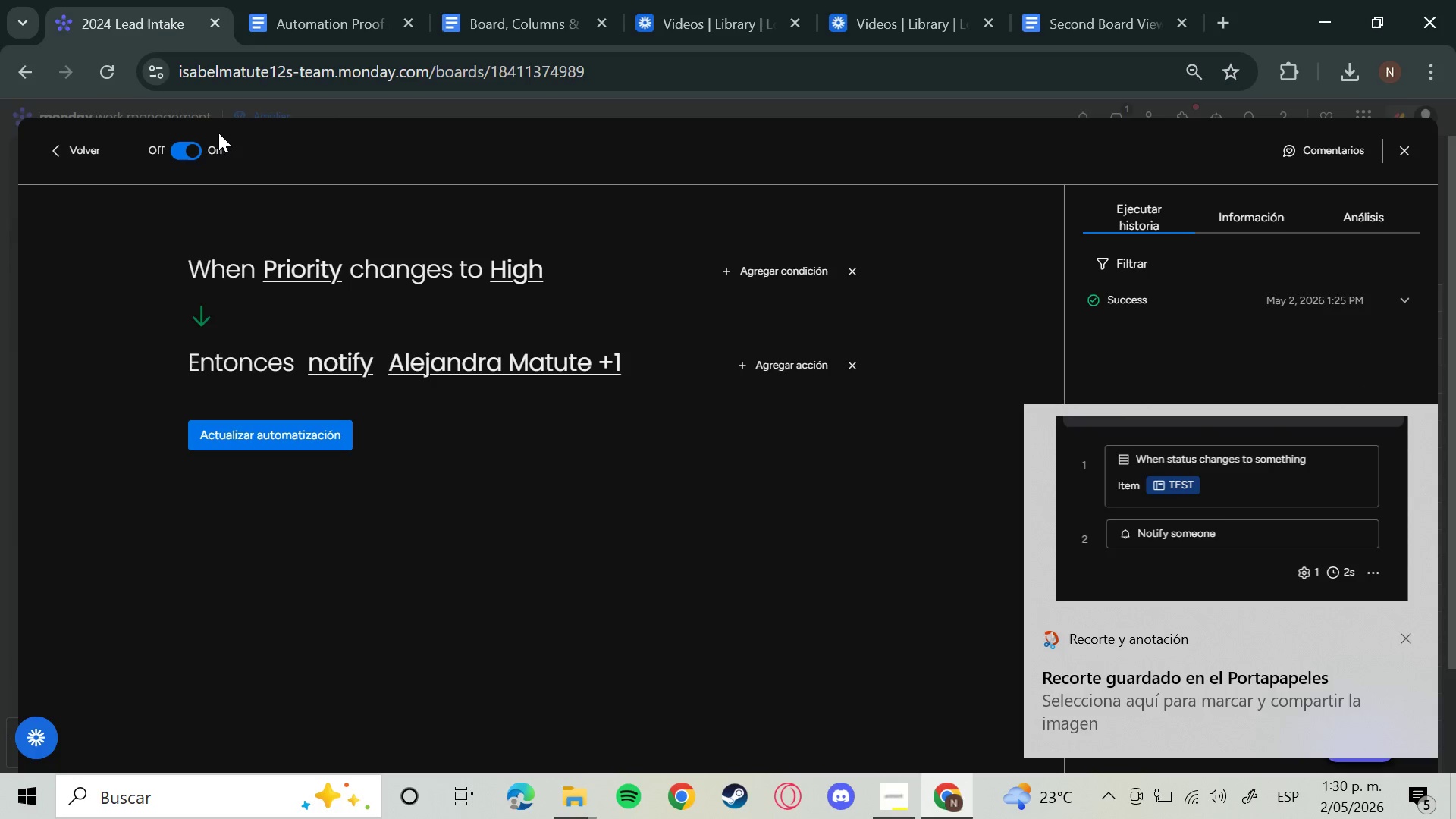 
mouse_move([75, 150])
 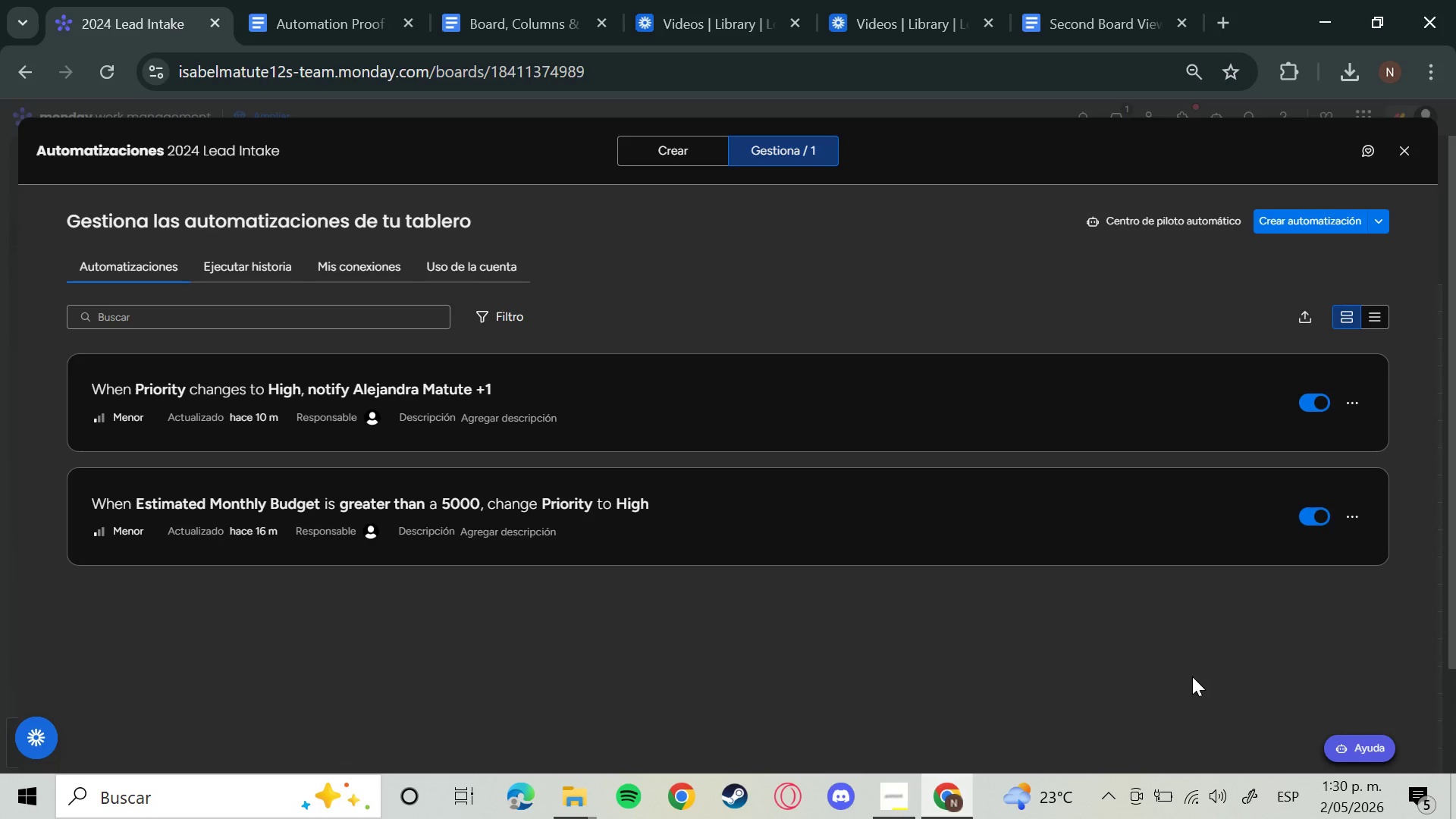 
key(Meta+Shift+S)
 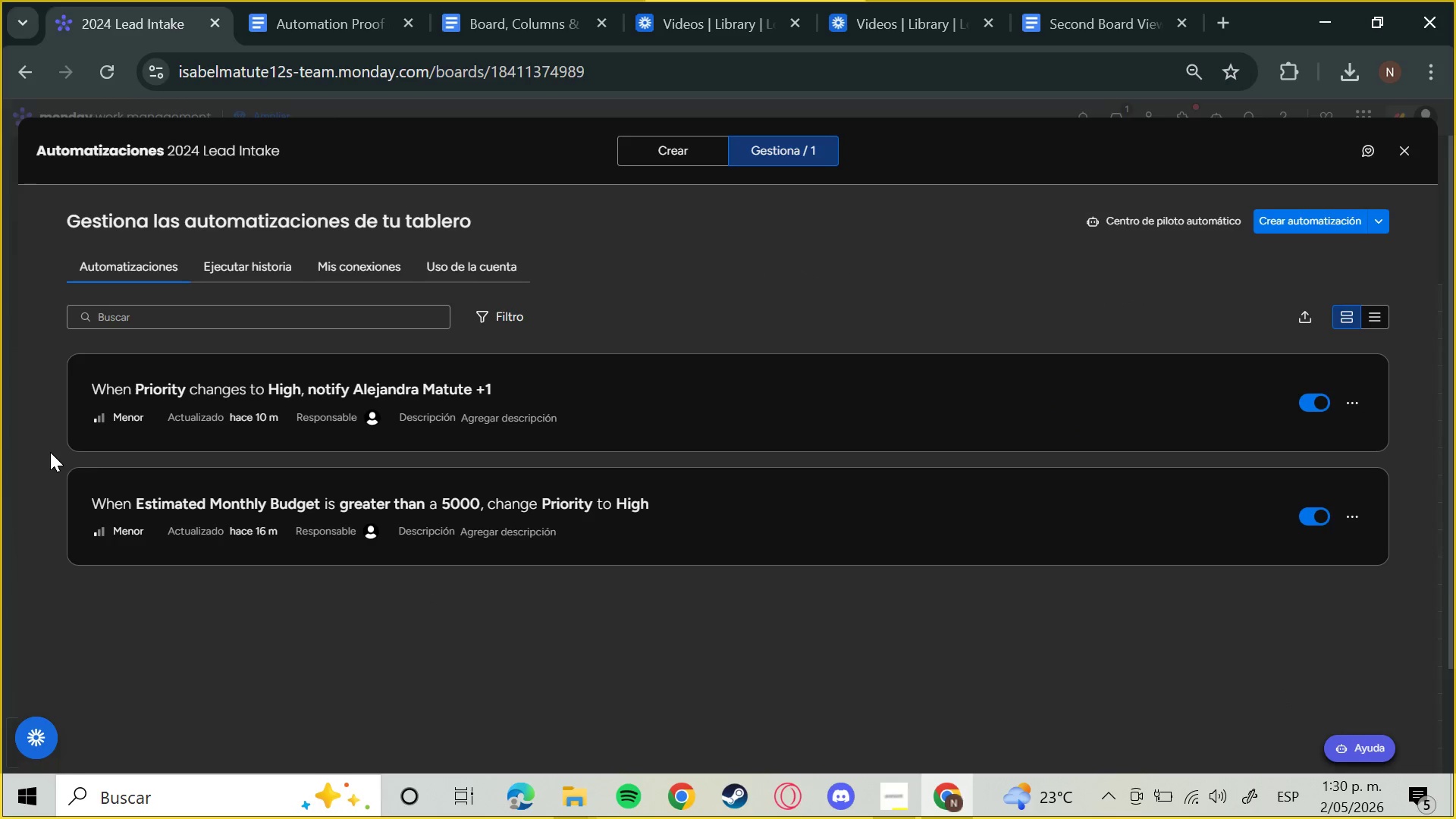 
left_click_drag(start_coordinate=[47, 447], to_coordinate=[1398, 570])
 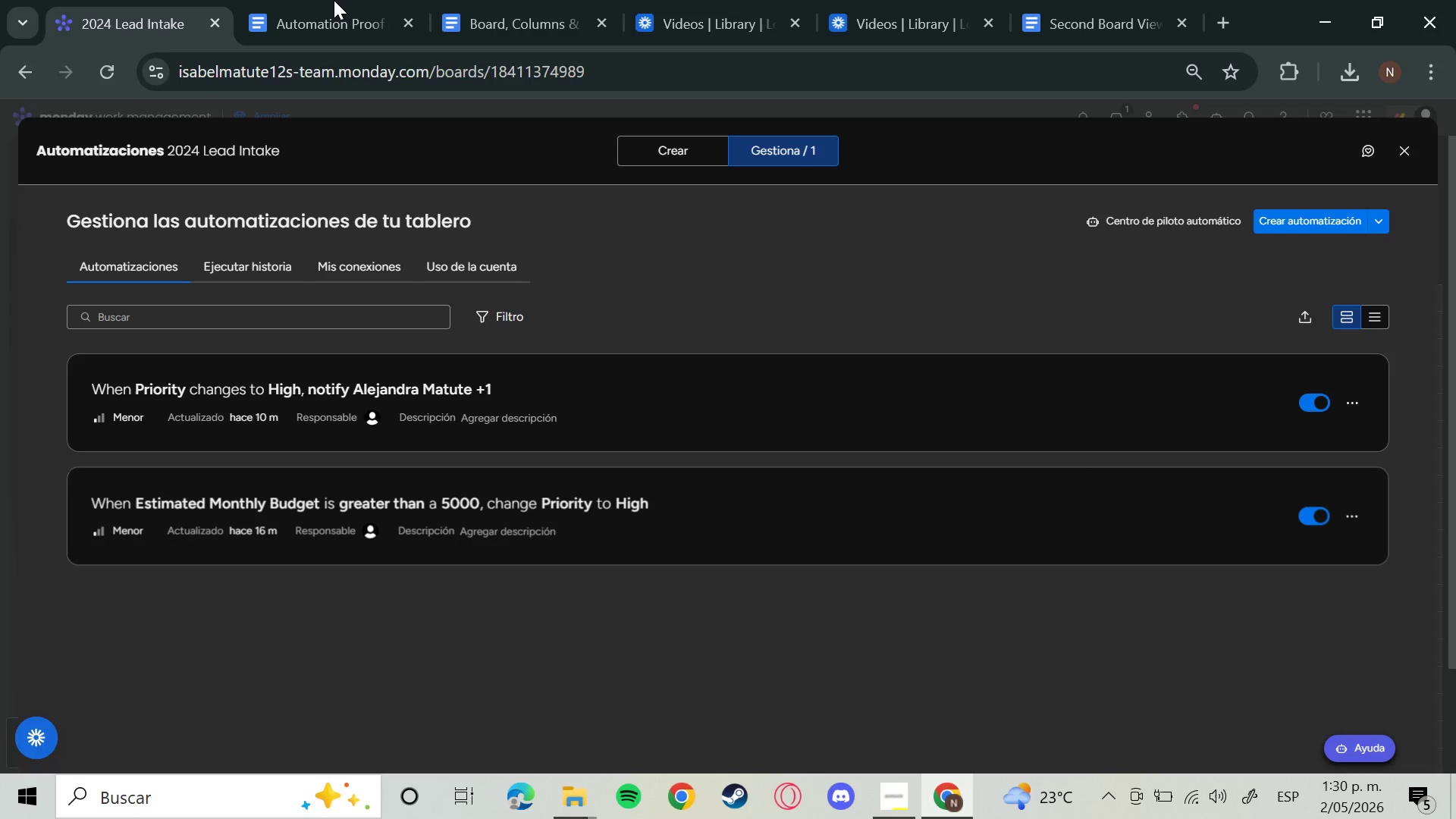 
left_click([332, 0])
 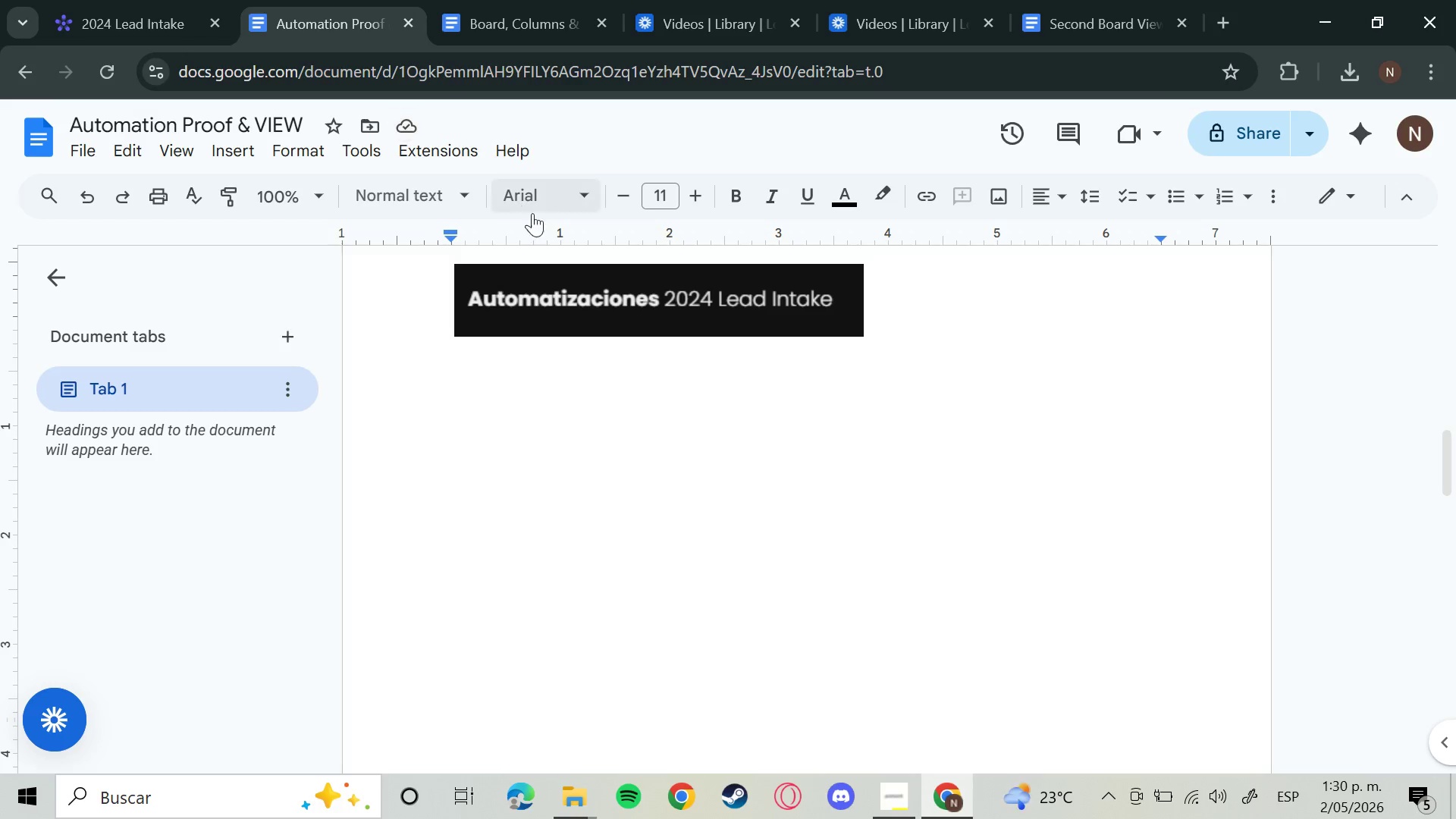 
key(Control+V)
 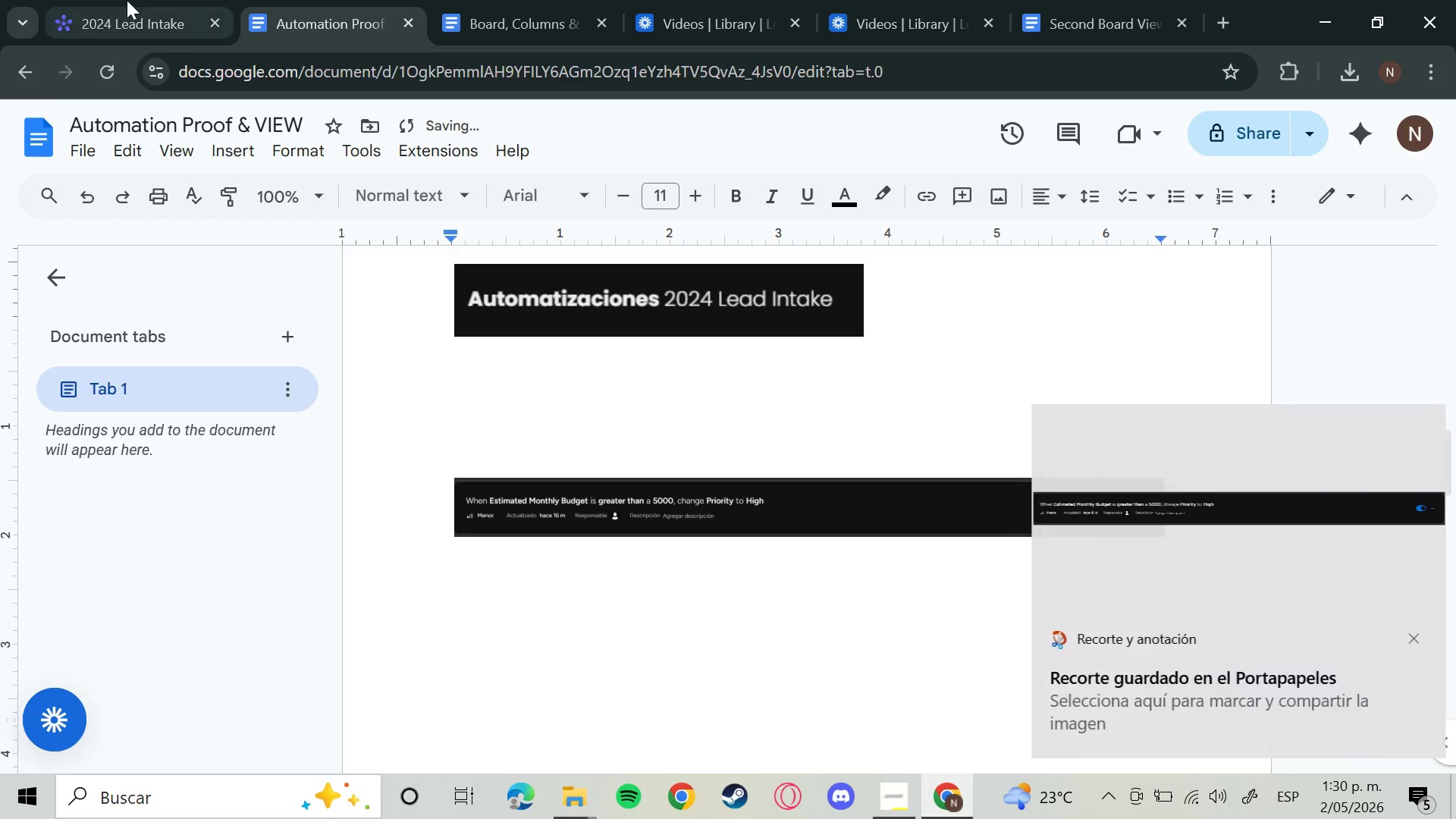 
left_click([111, 2])
 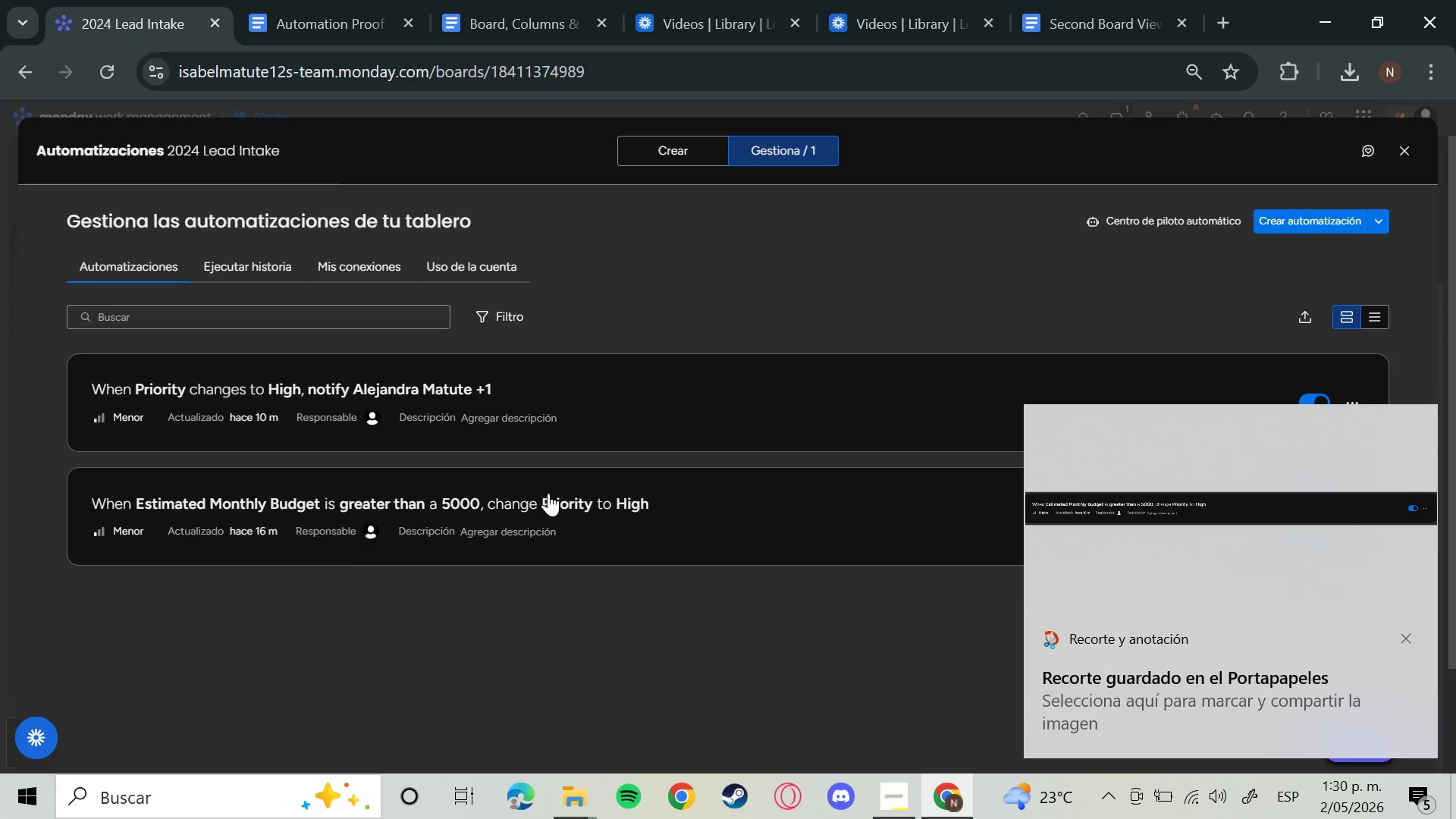 
left_click([548, 493])
 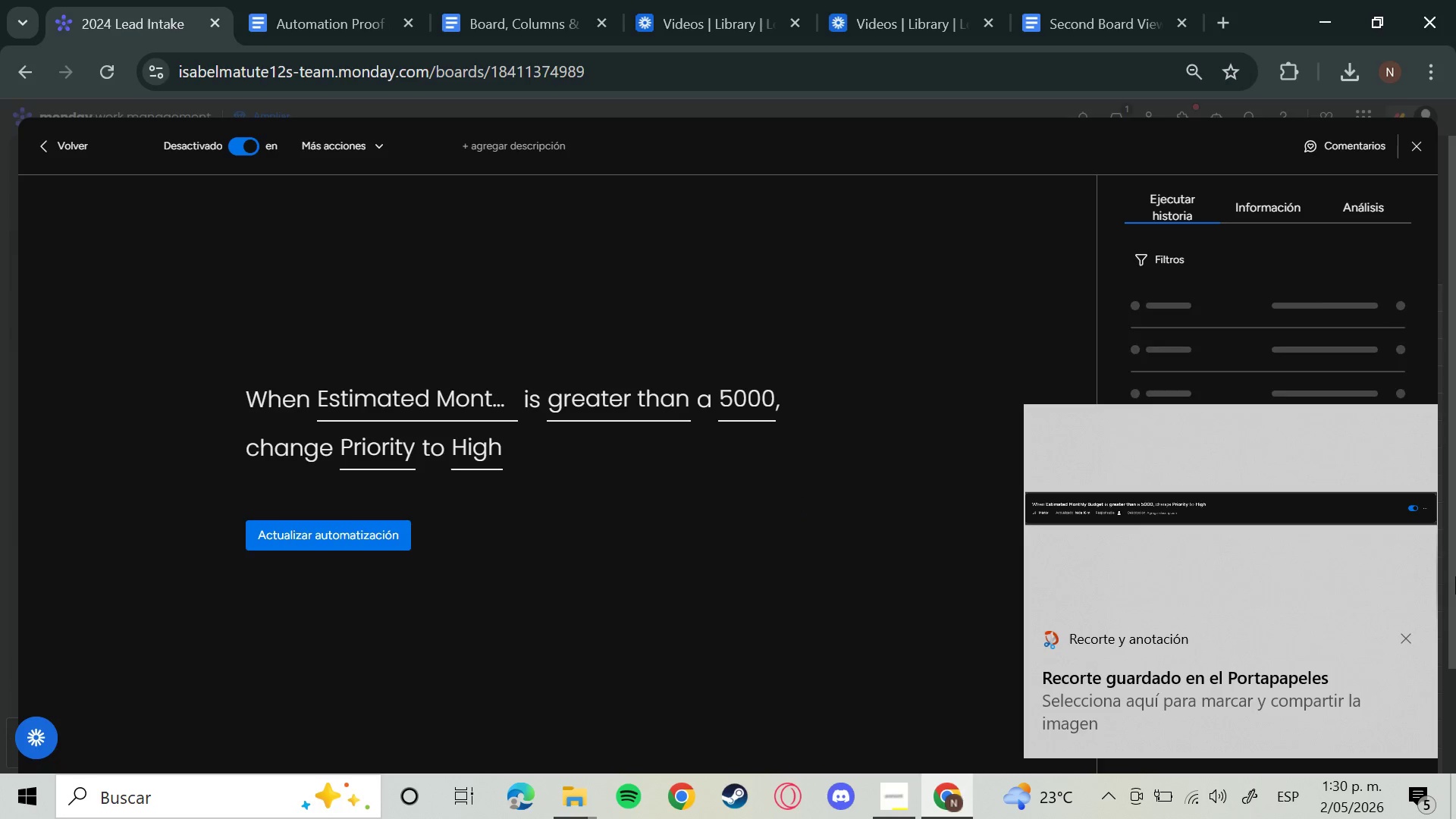 
left_click([1406, 643])
 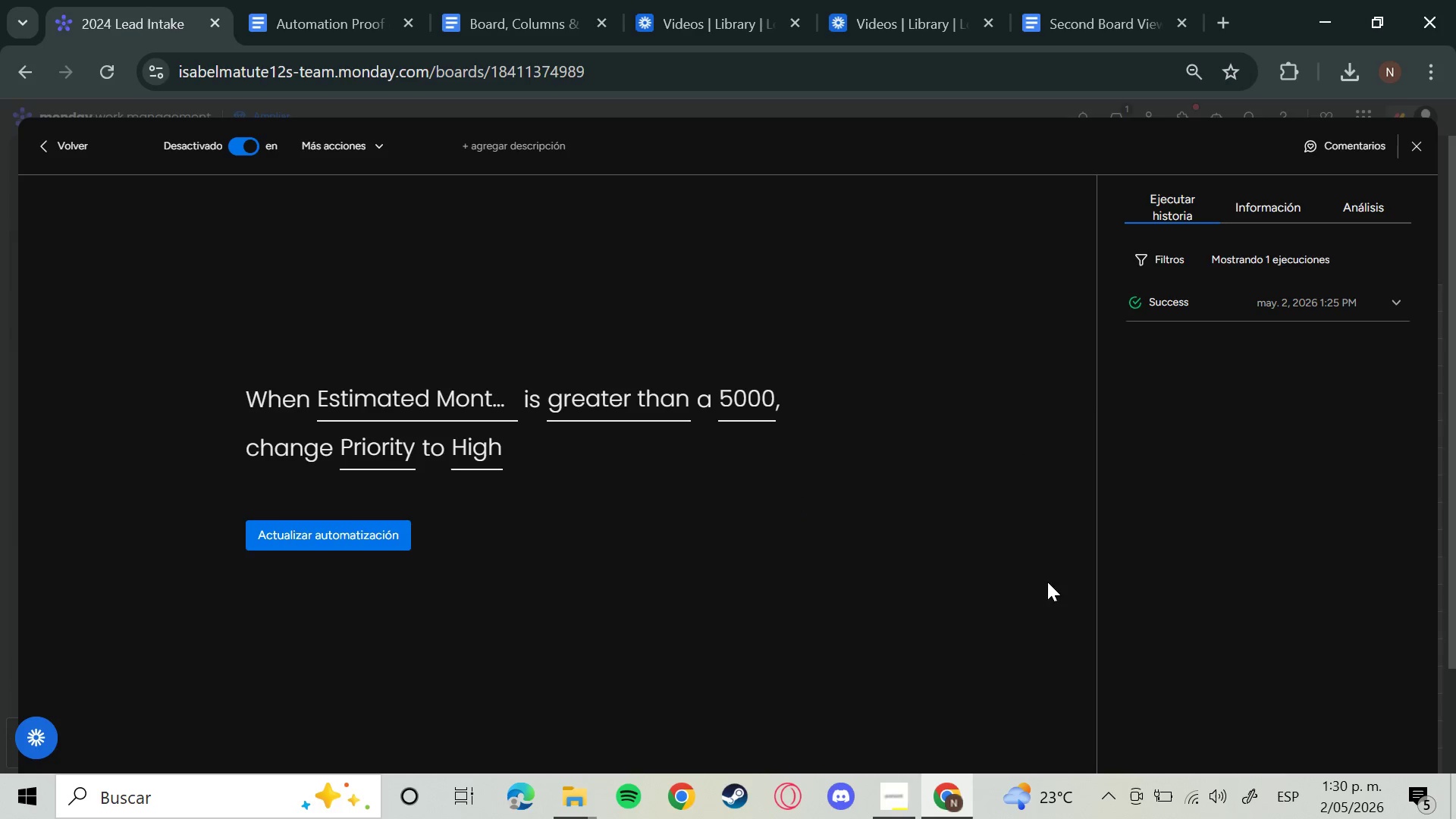 
key(Meta+Shift+S)
 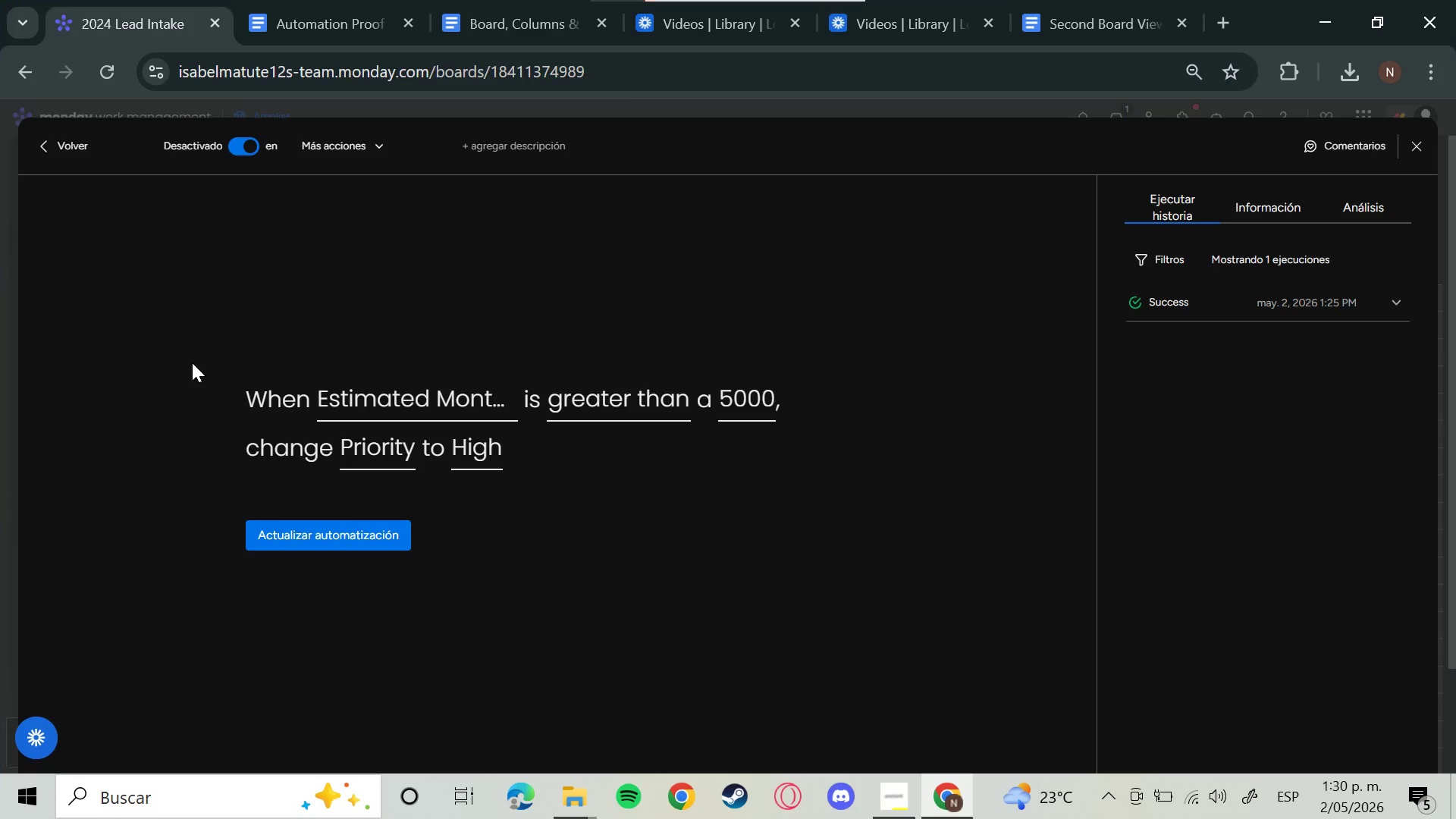 
left_click_drag(start_coordinate=[121, 307], to_coordinate=[870, 613])
 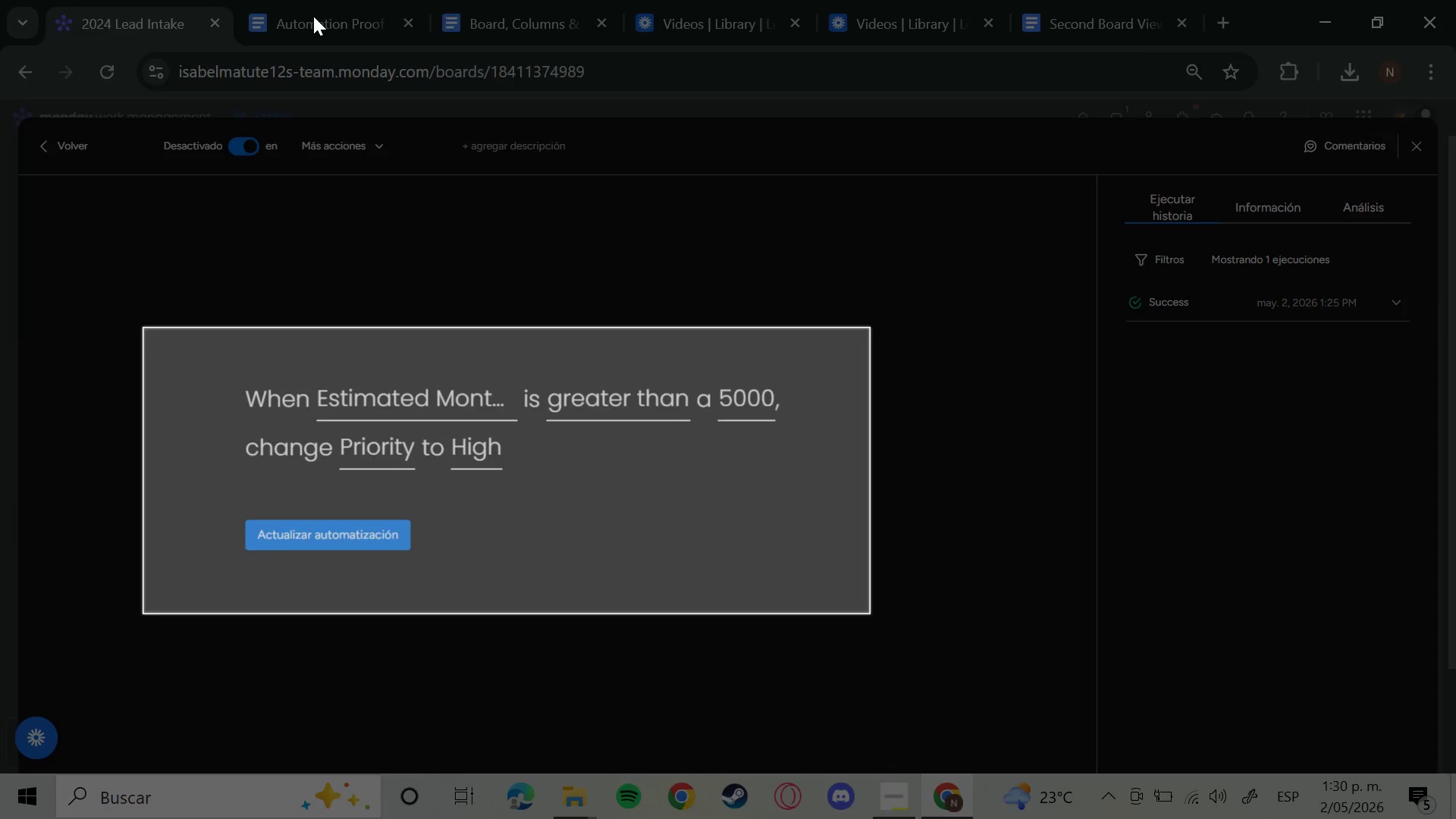 
left_click([313, 16])
 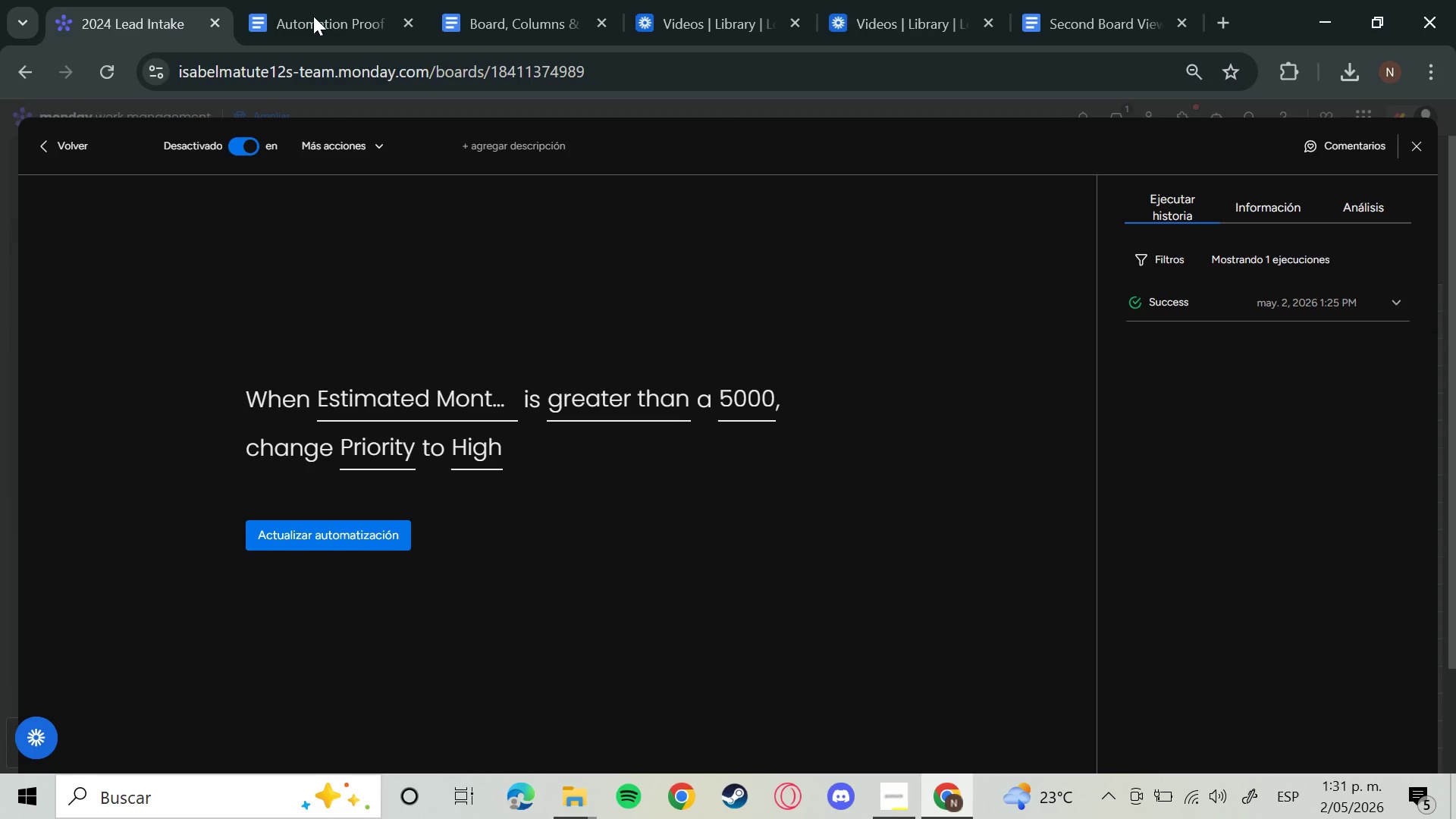 
left_click([313, 16])
 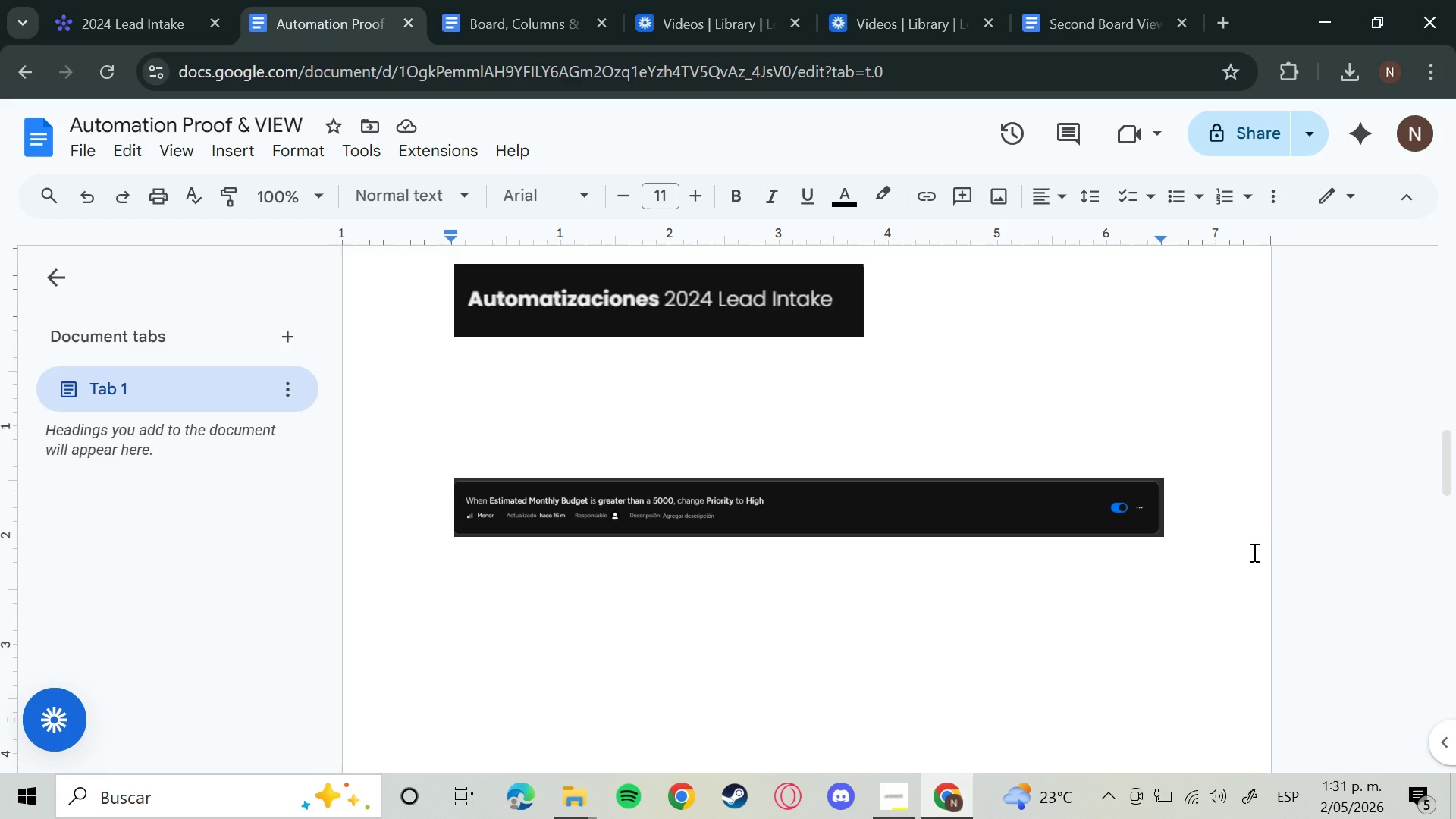 
left_click([1223, 538])
 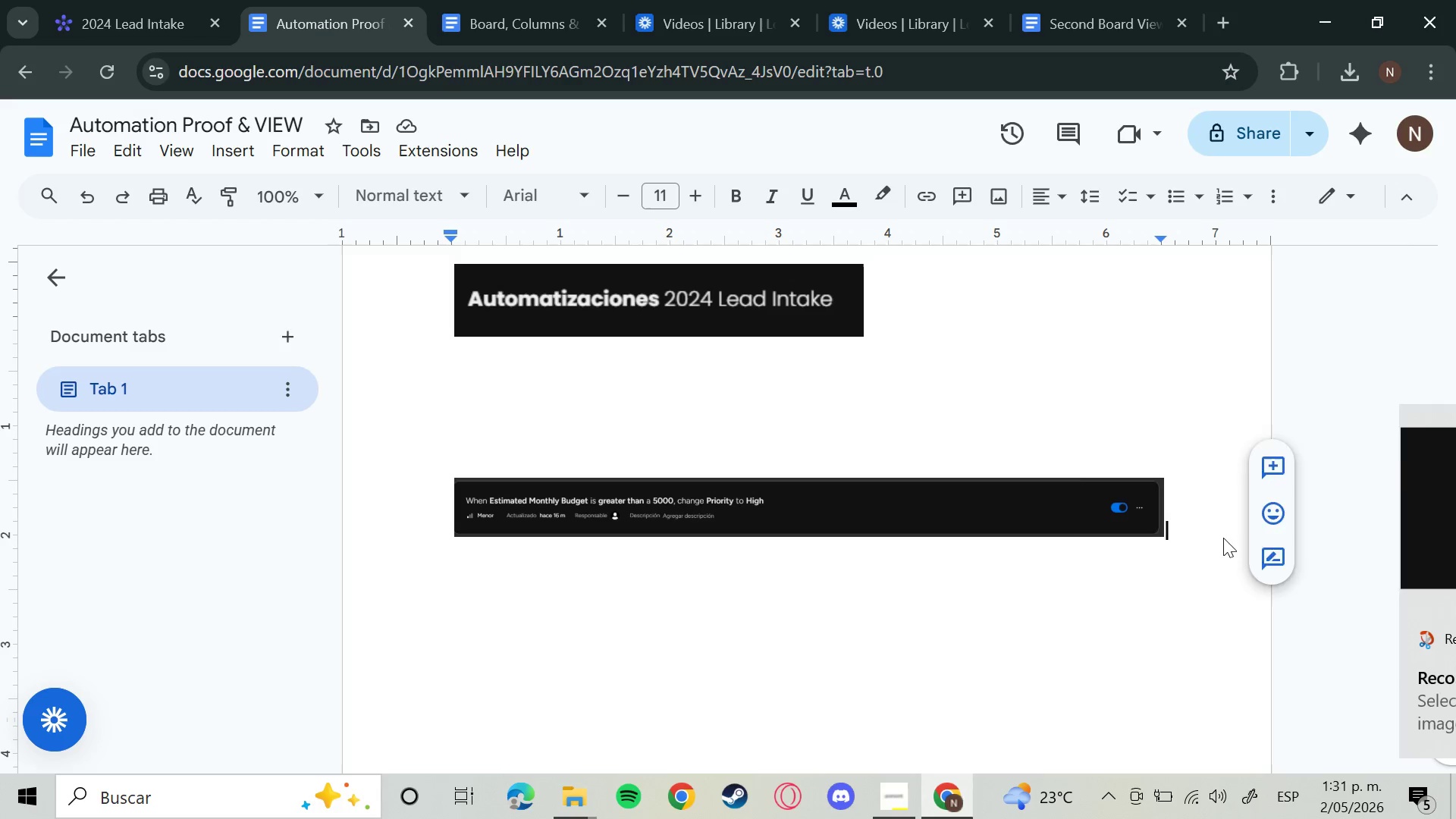 
key(Enter)
 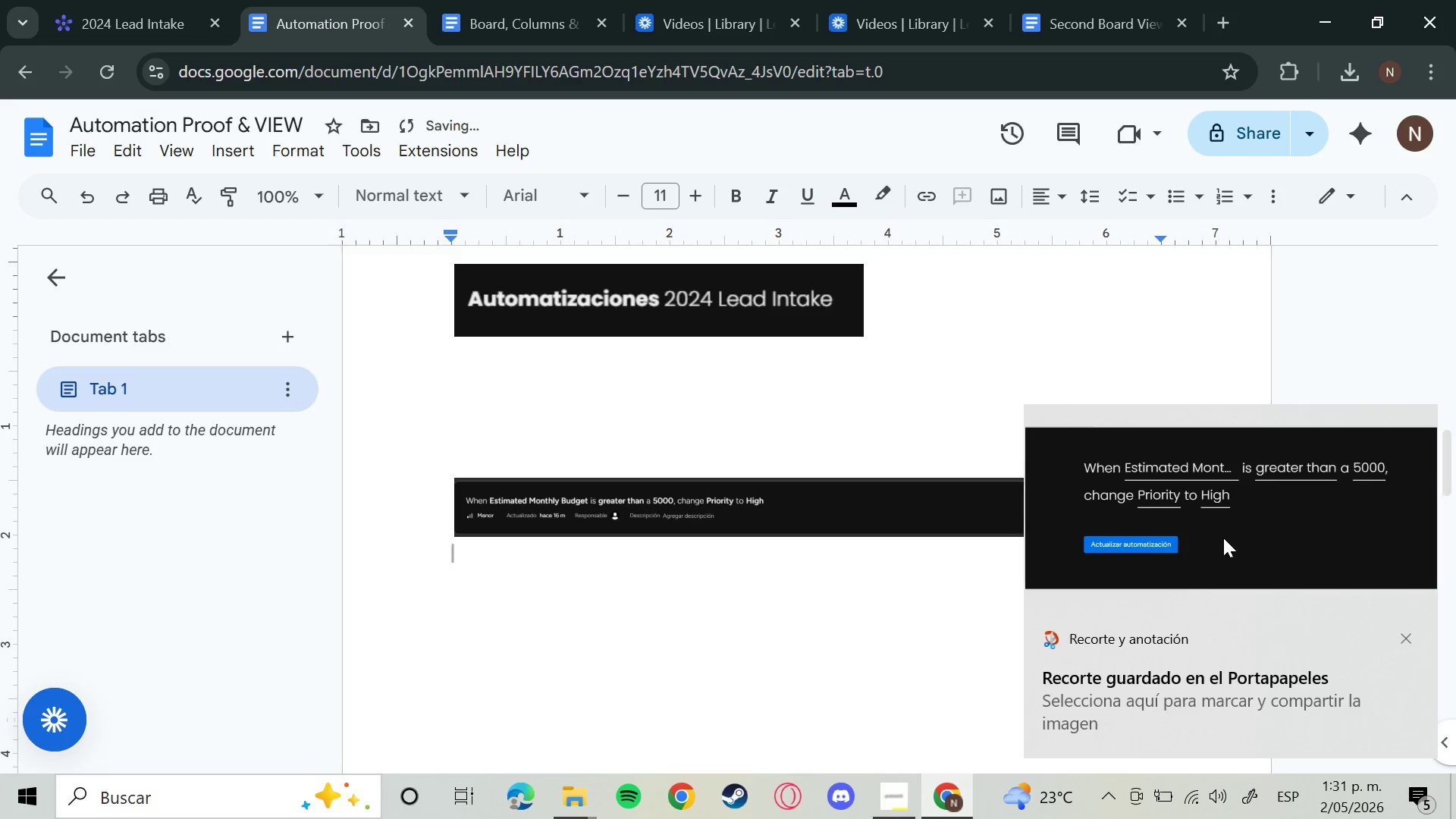 
key(Control+V)
 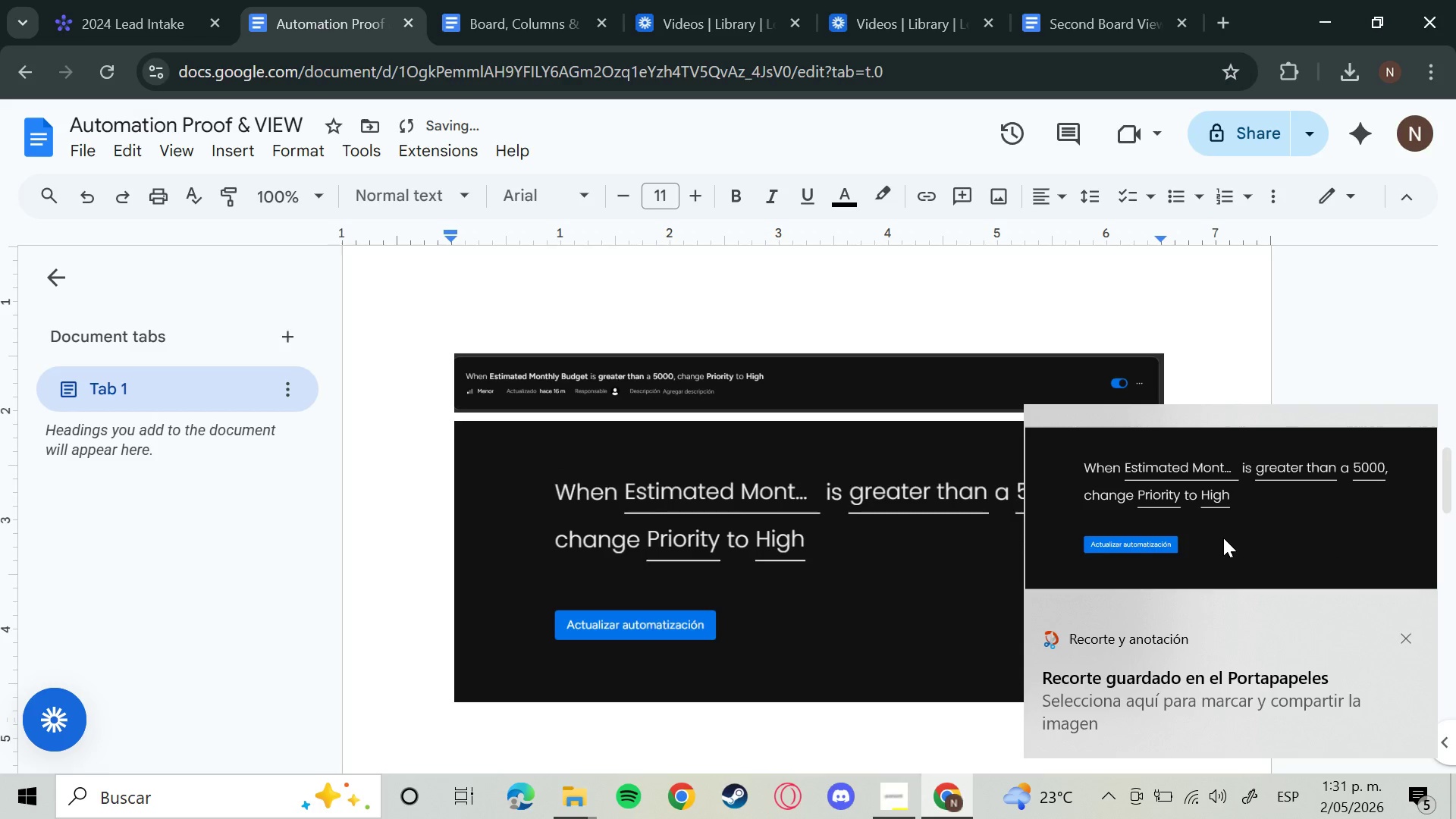 
left_click([1414, 642])
 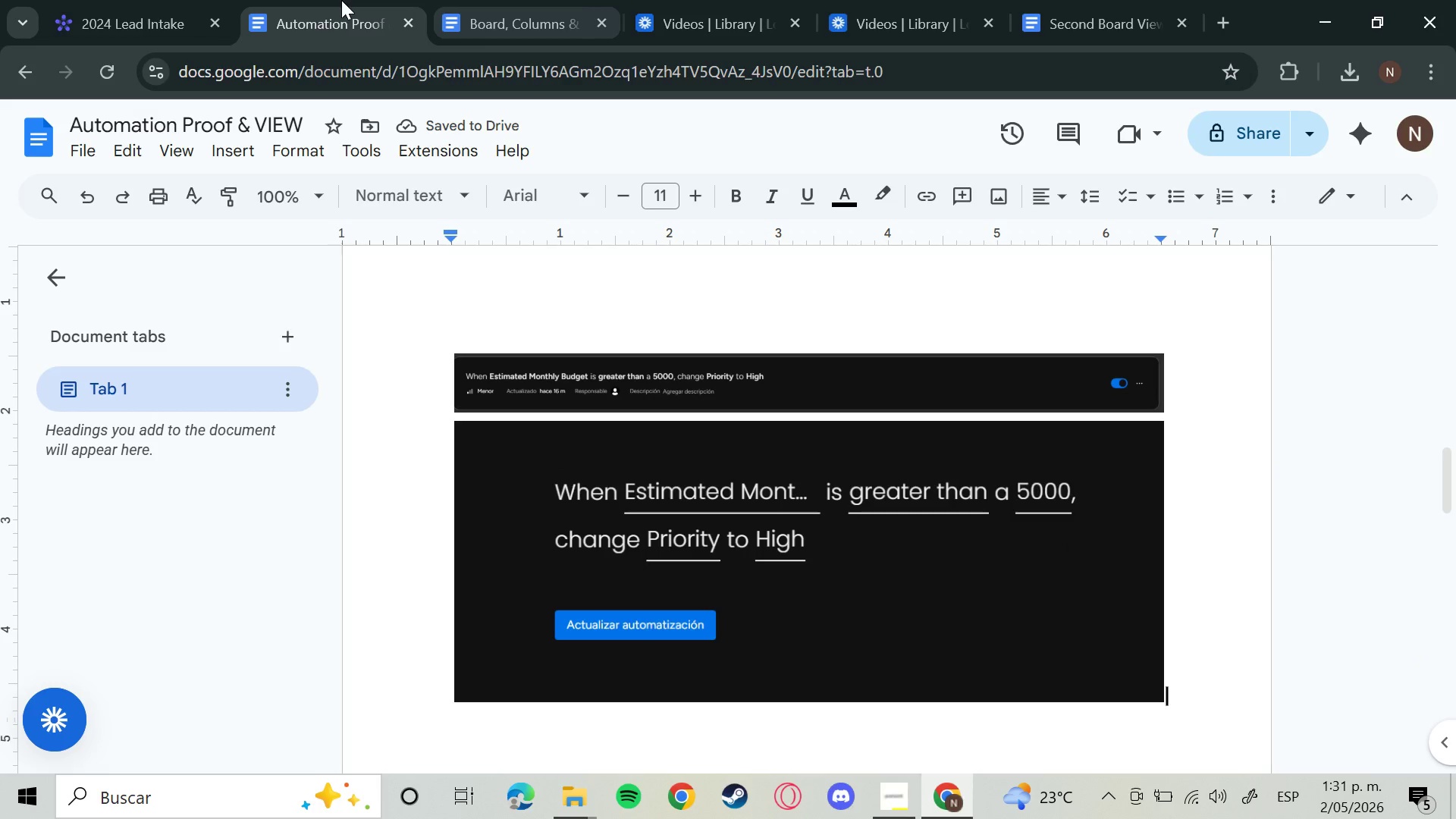 
left_click([126, 0])
 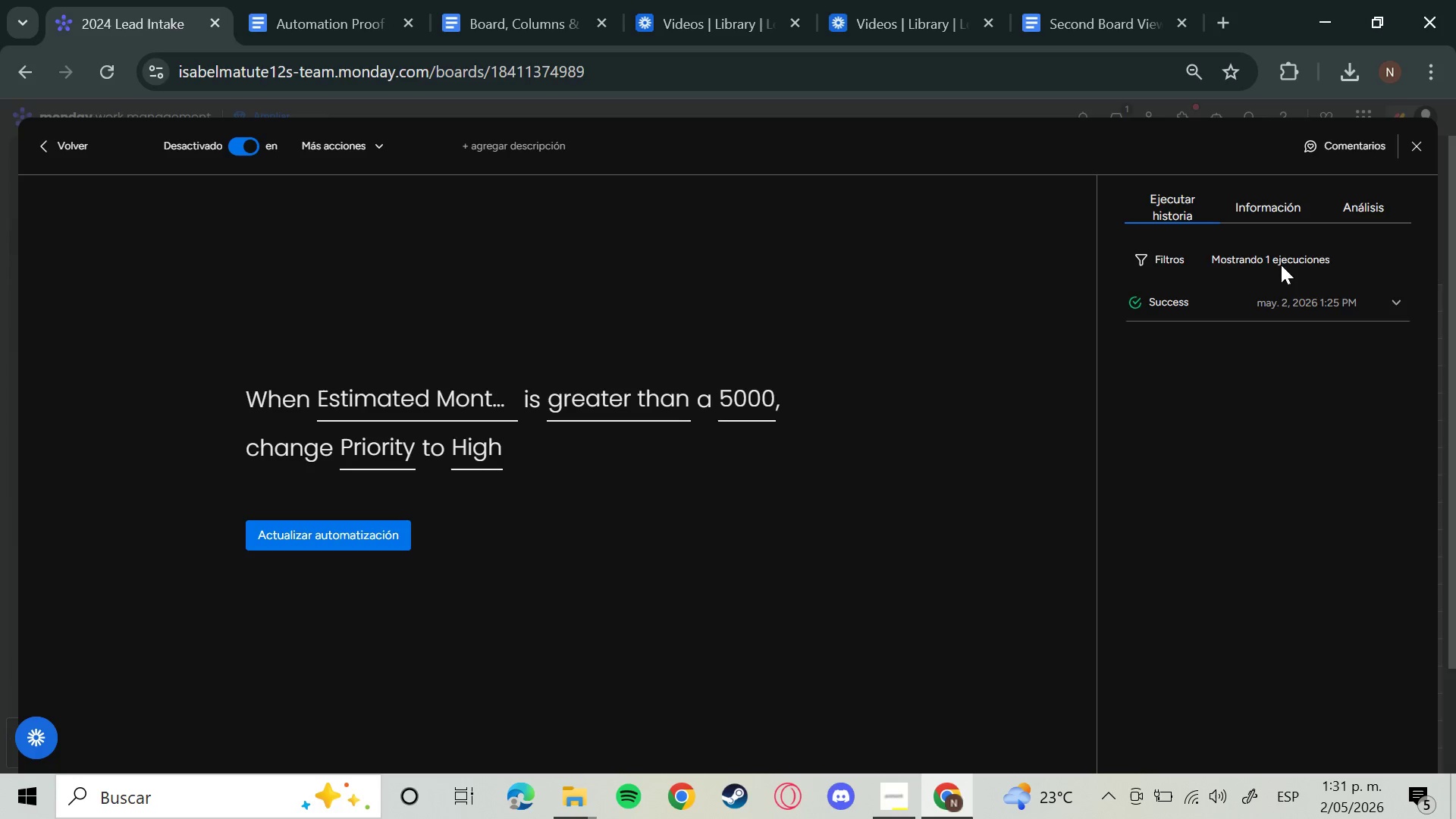 
left_click([1339, 309])
 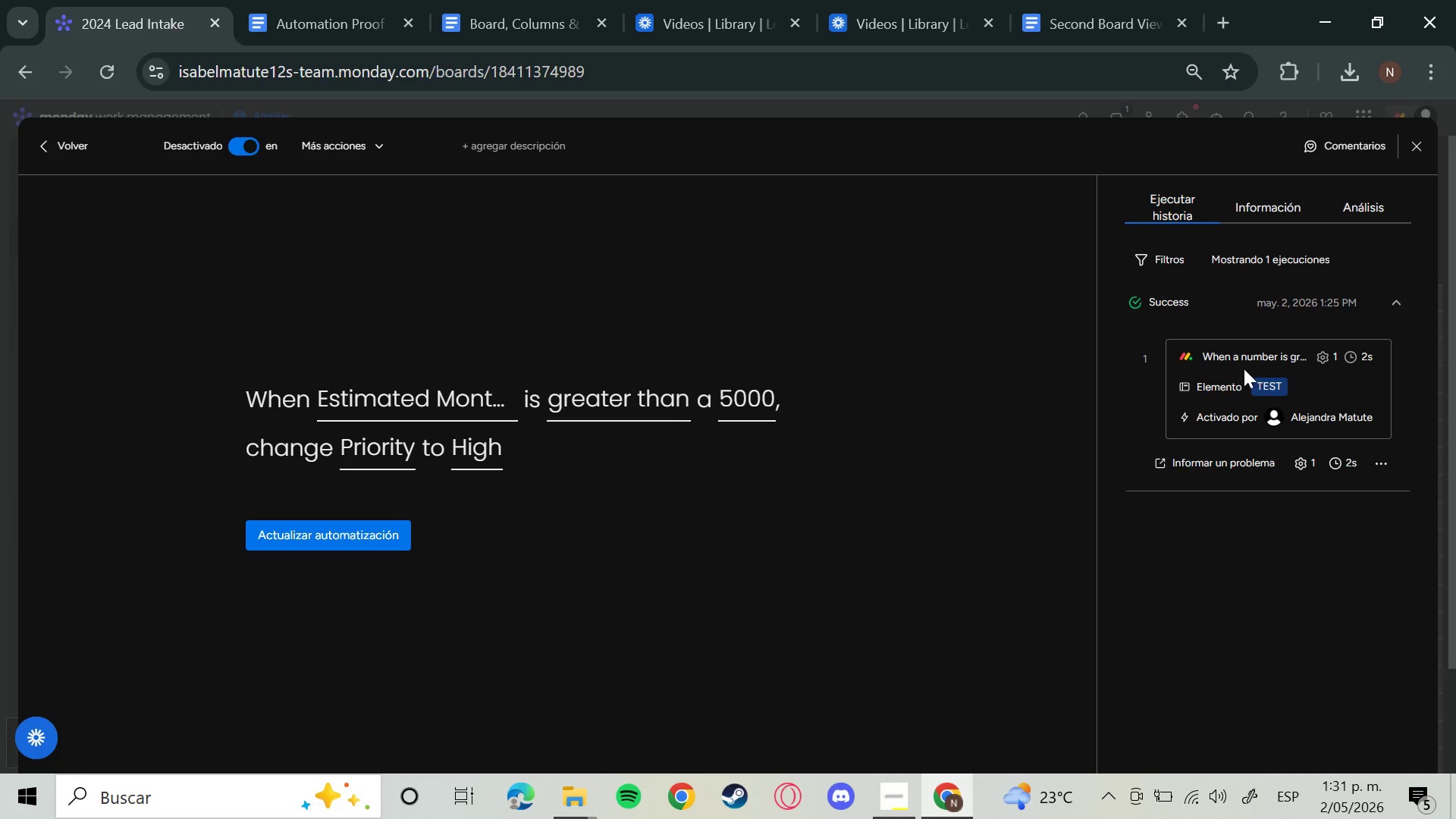 
key(Meta+Shift+S)
 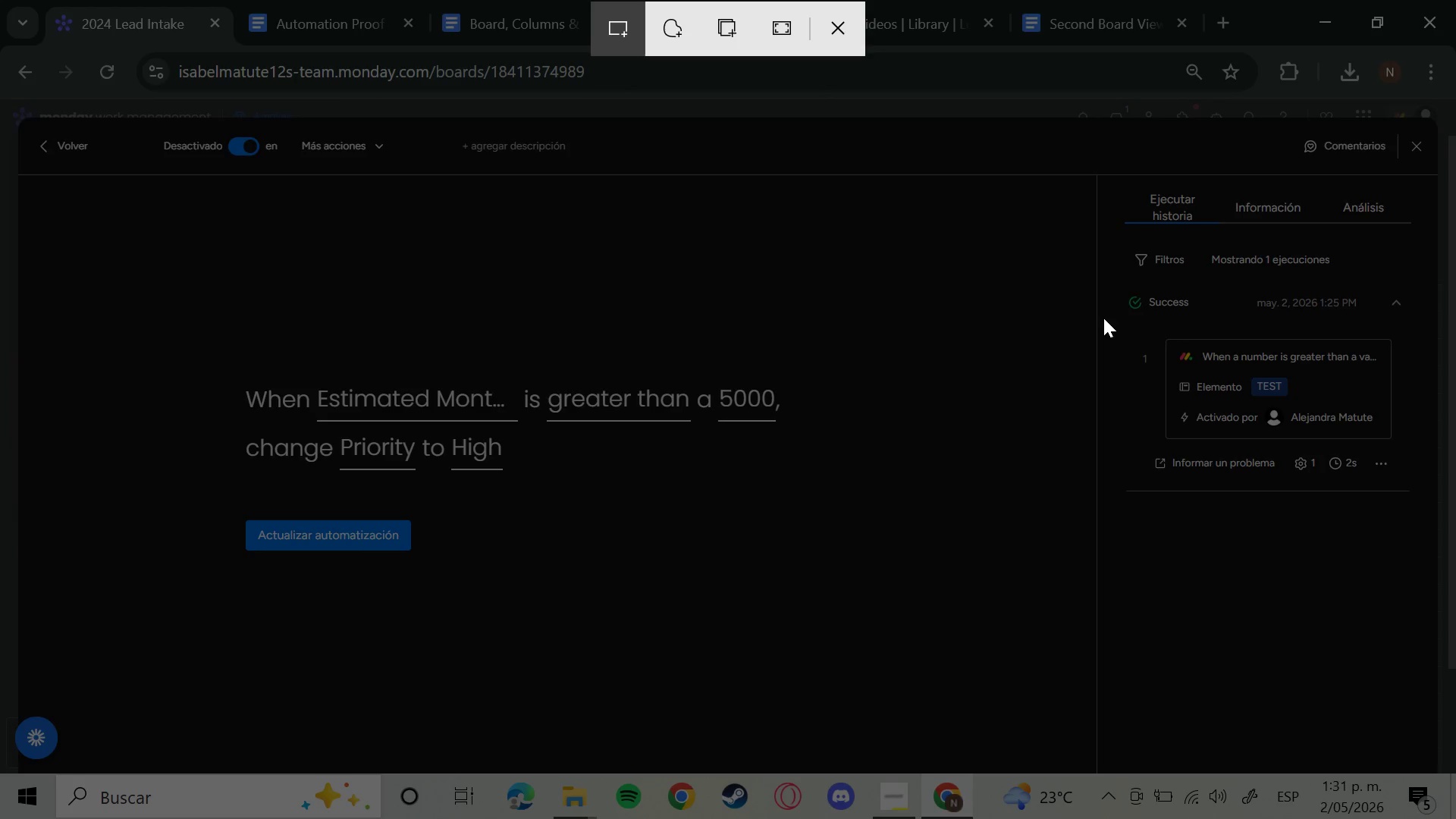 
left_click_drag(start_coordinate=[1104, 272], to_coordinate=[1418, 503])
 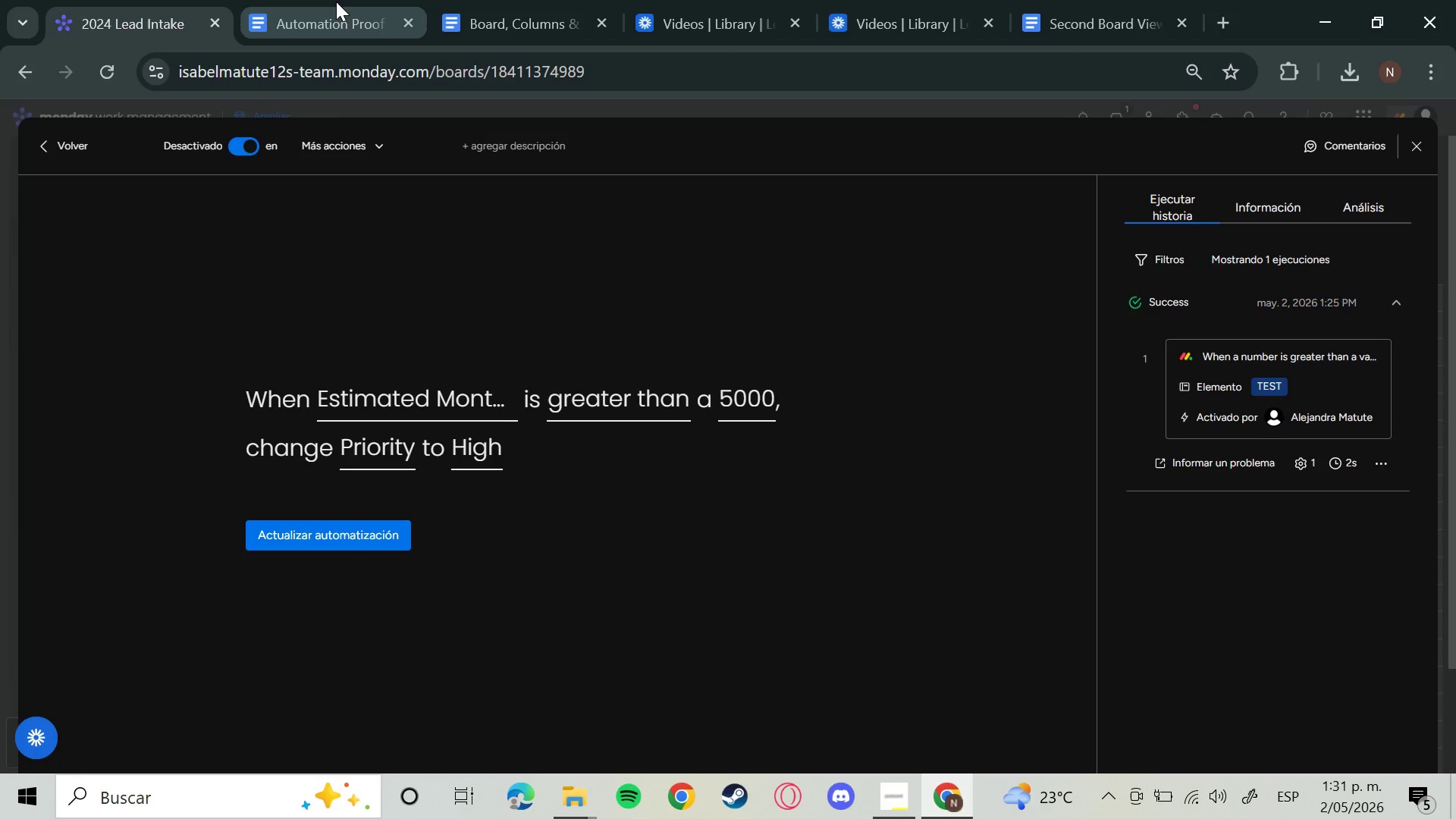 
left_click([510, 6])
 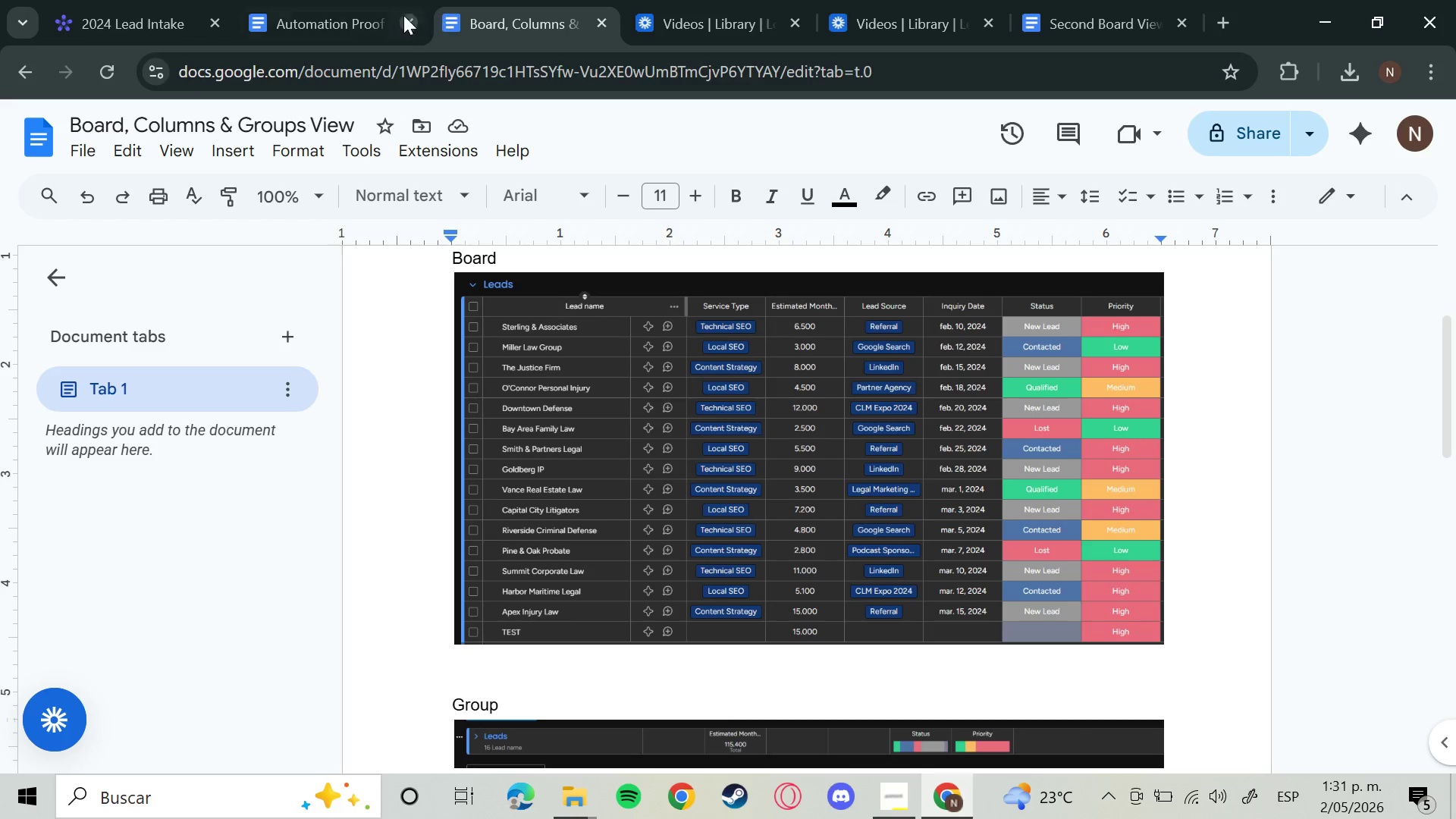 
left_click([366, 20])
 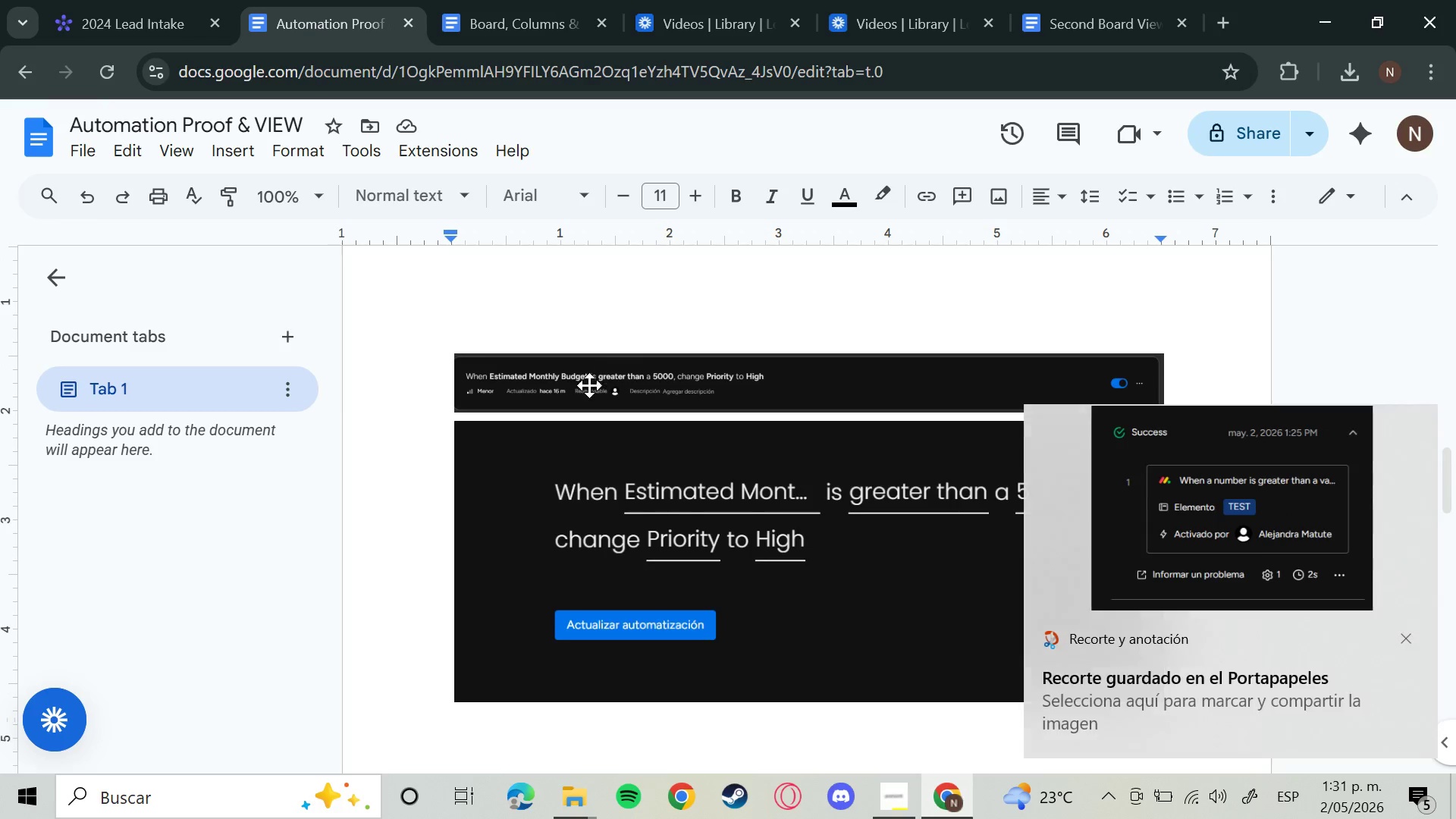 
scroll: coordinate [595, 433], scroll_direction: down, amount: 2.0
 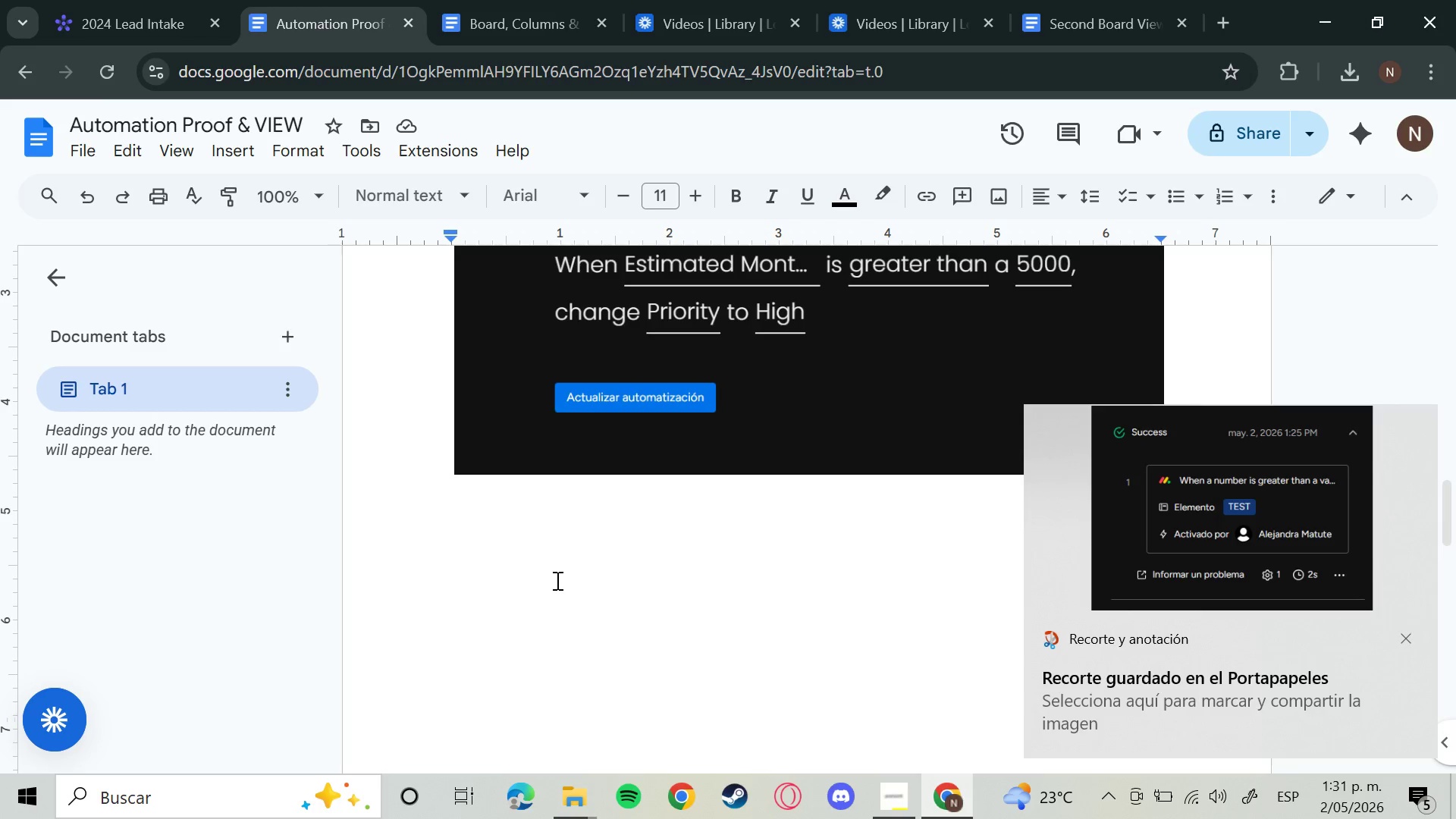 
left_click([555, 580])
 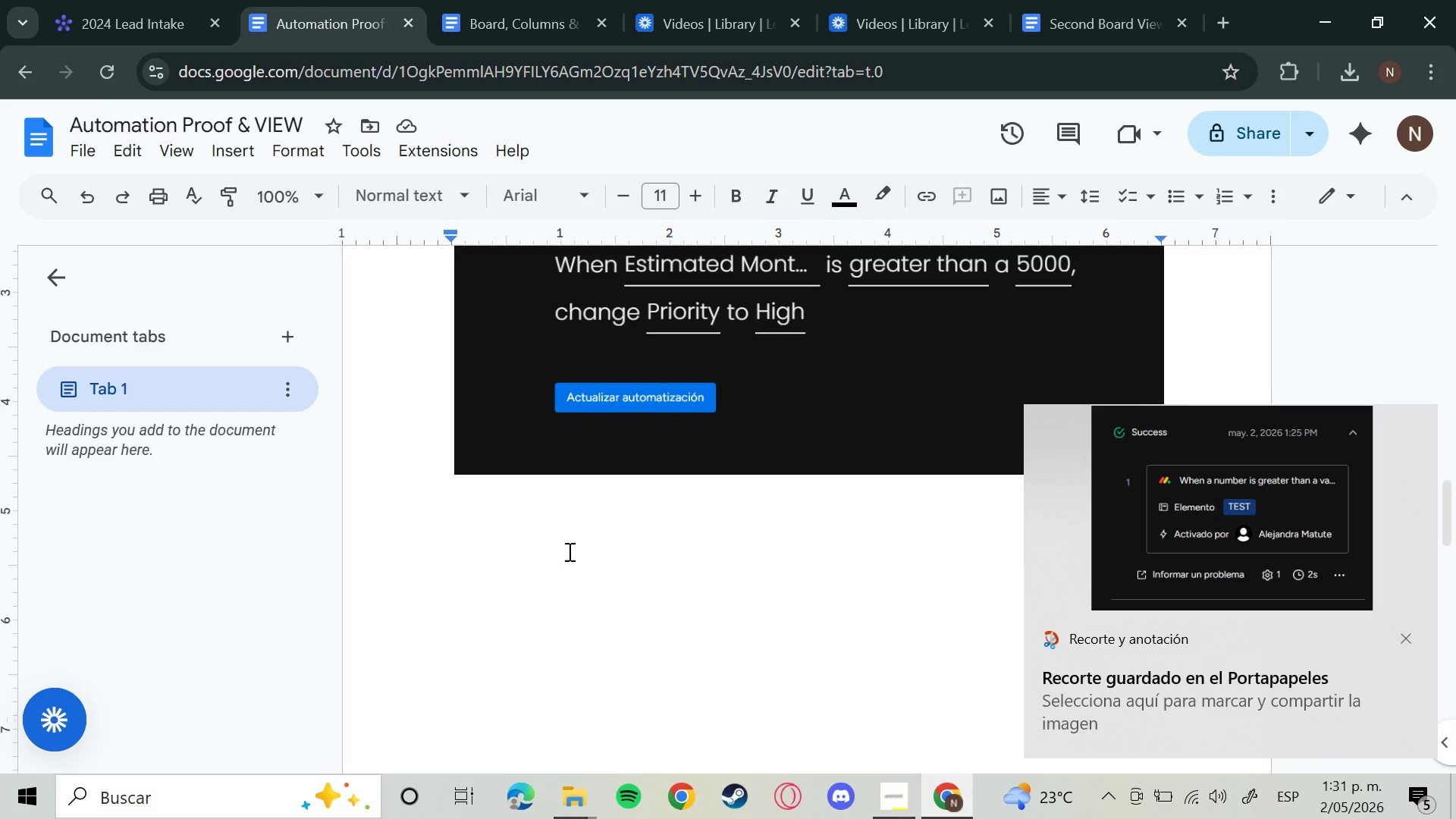 
left_click([523, 525])
 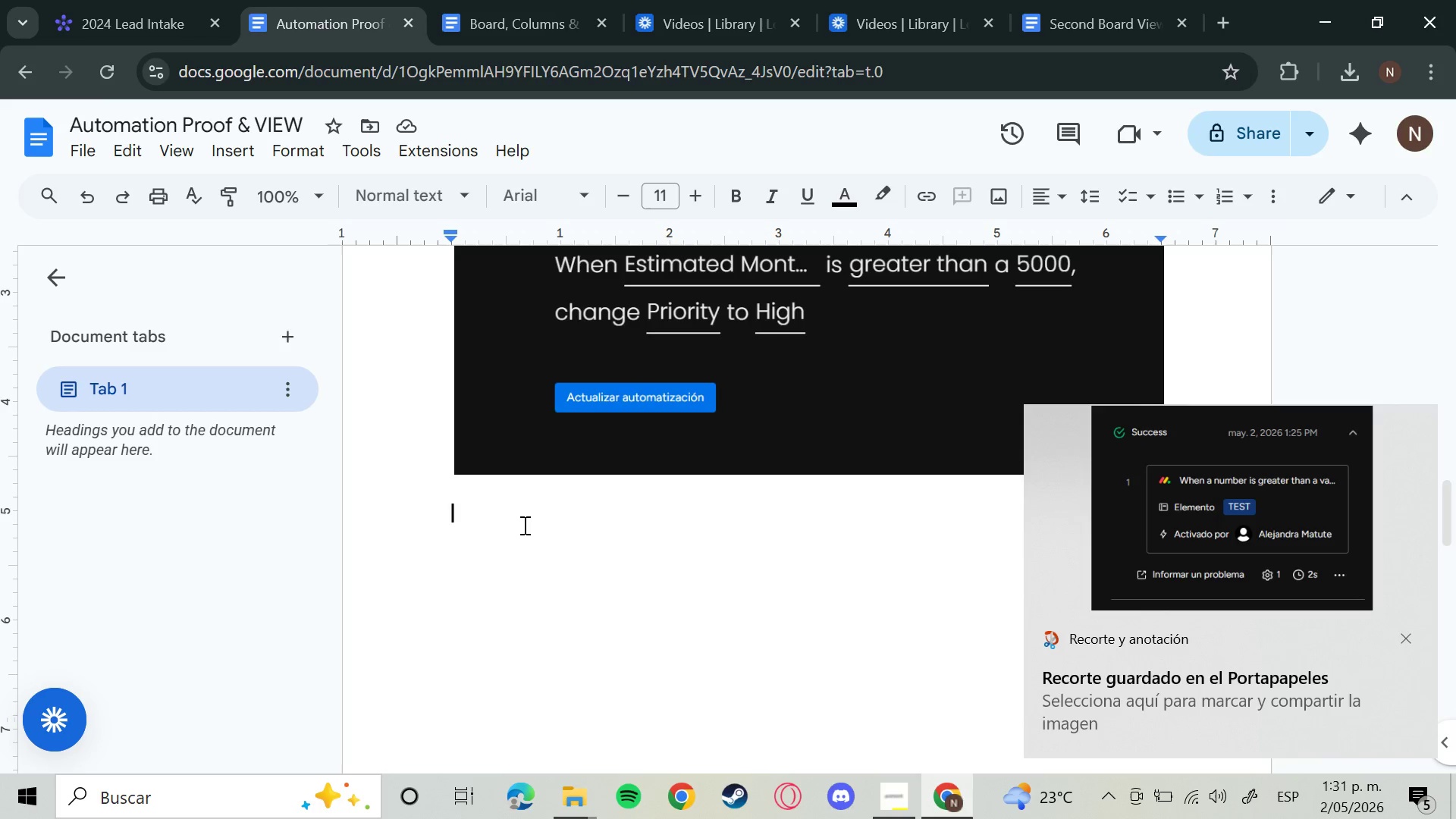 
key(Control+V)
 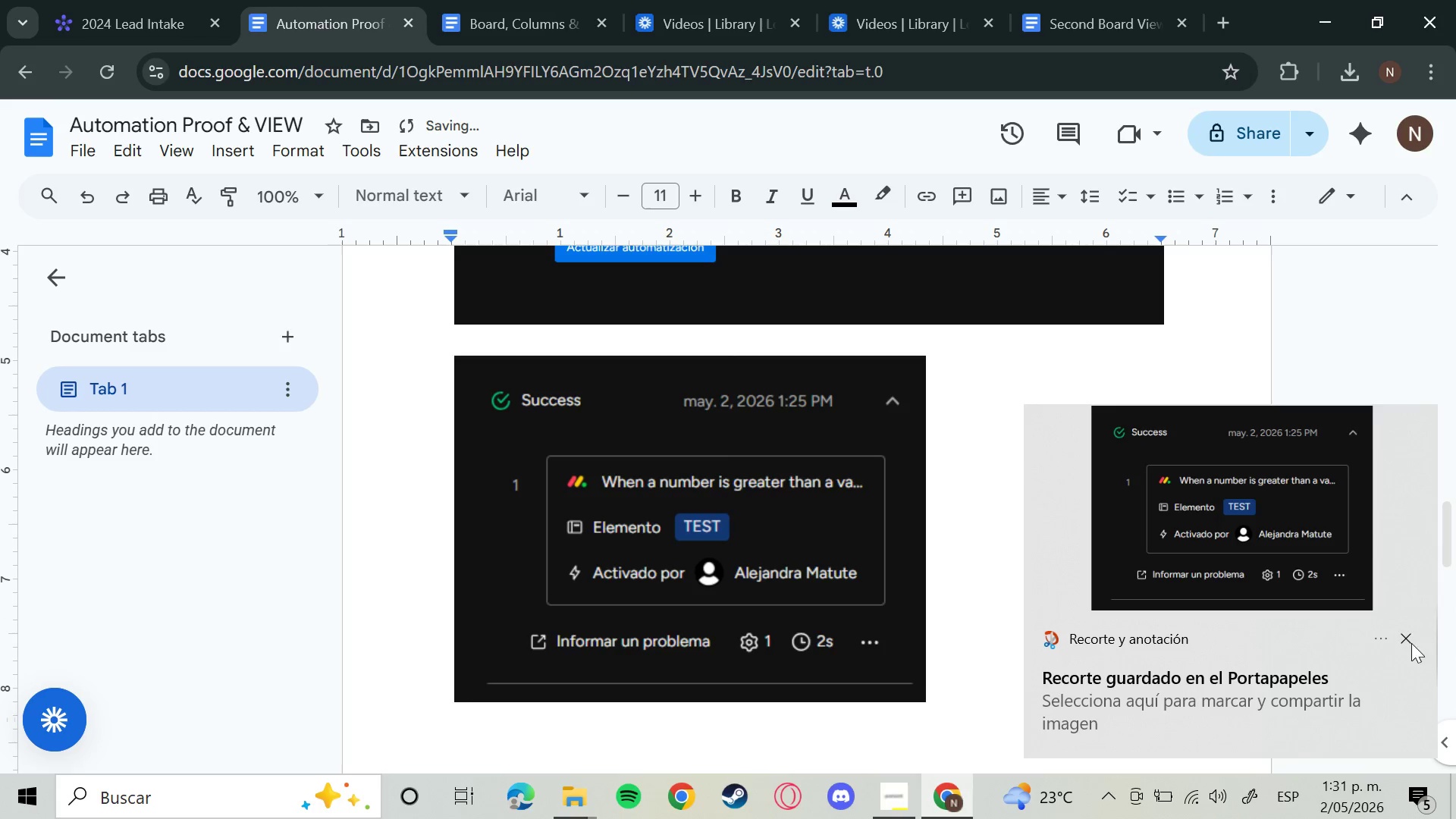 
left_click([1411, 634])
 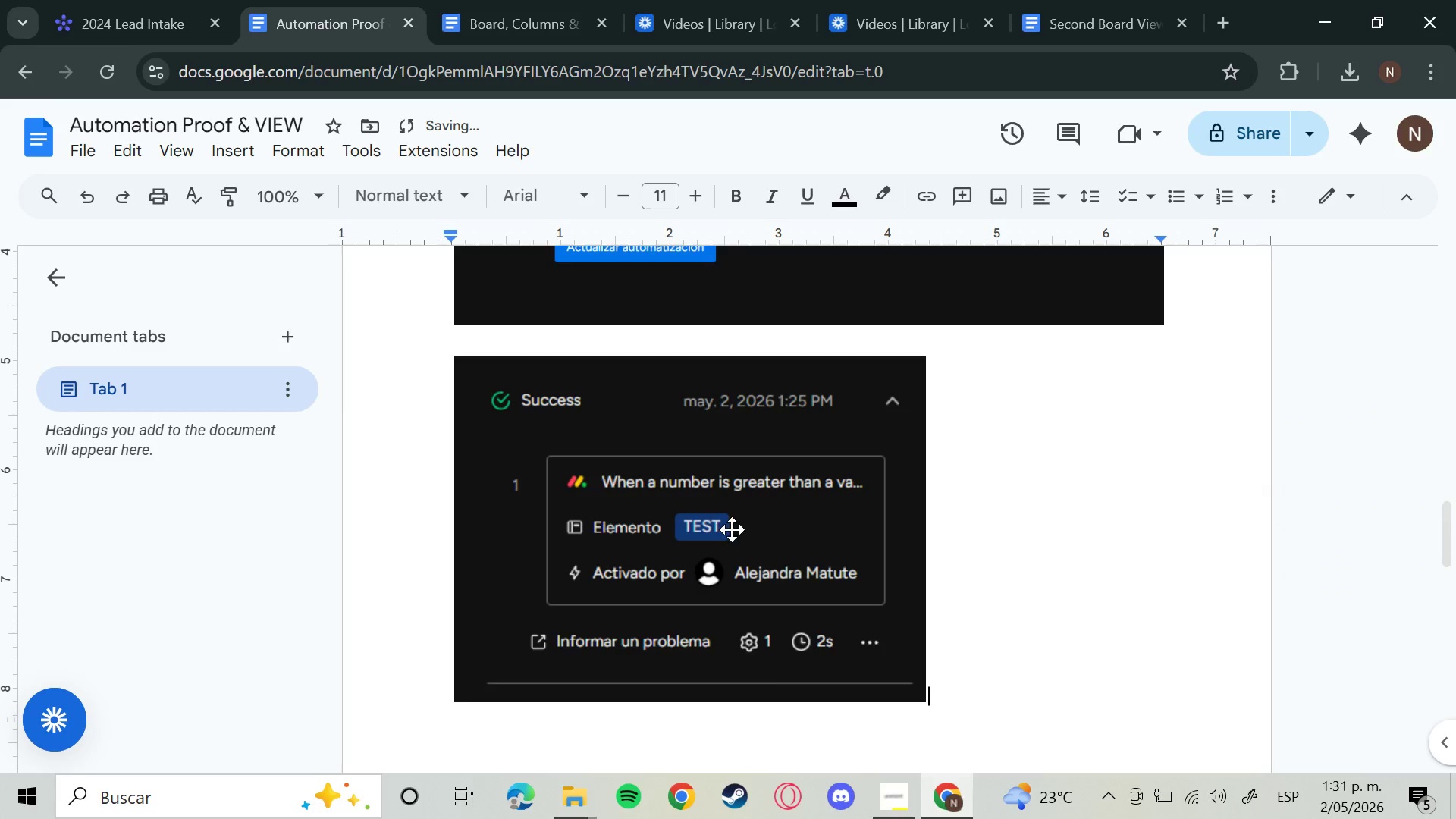 
scroll: coordinate [776, 678], scroll_direction: down, amount: 4.0
 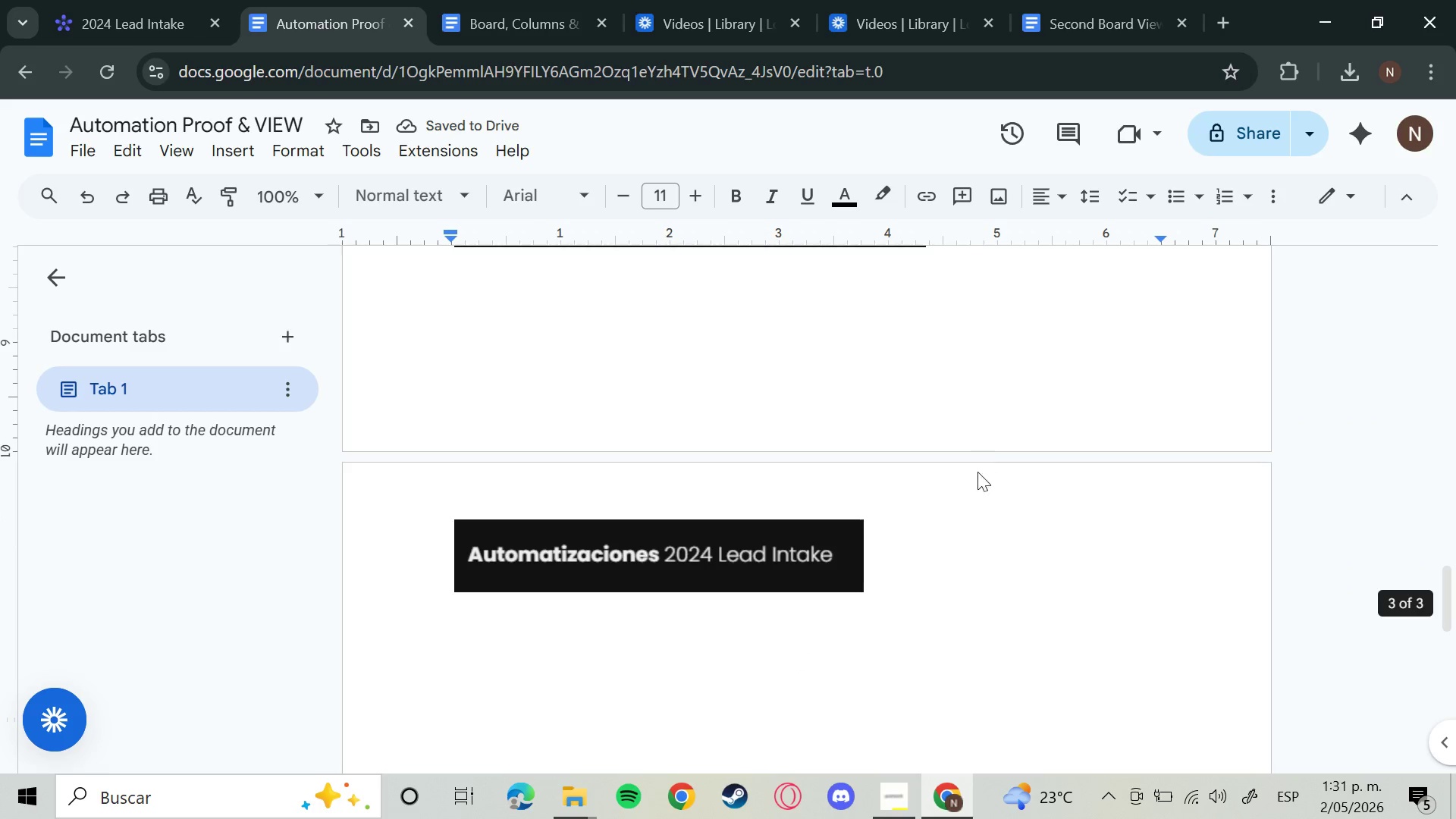 
left_click([631, 516])
 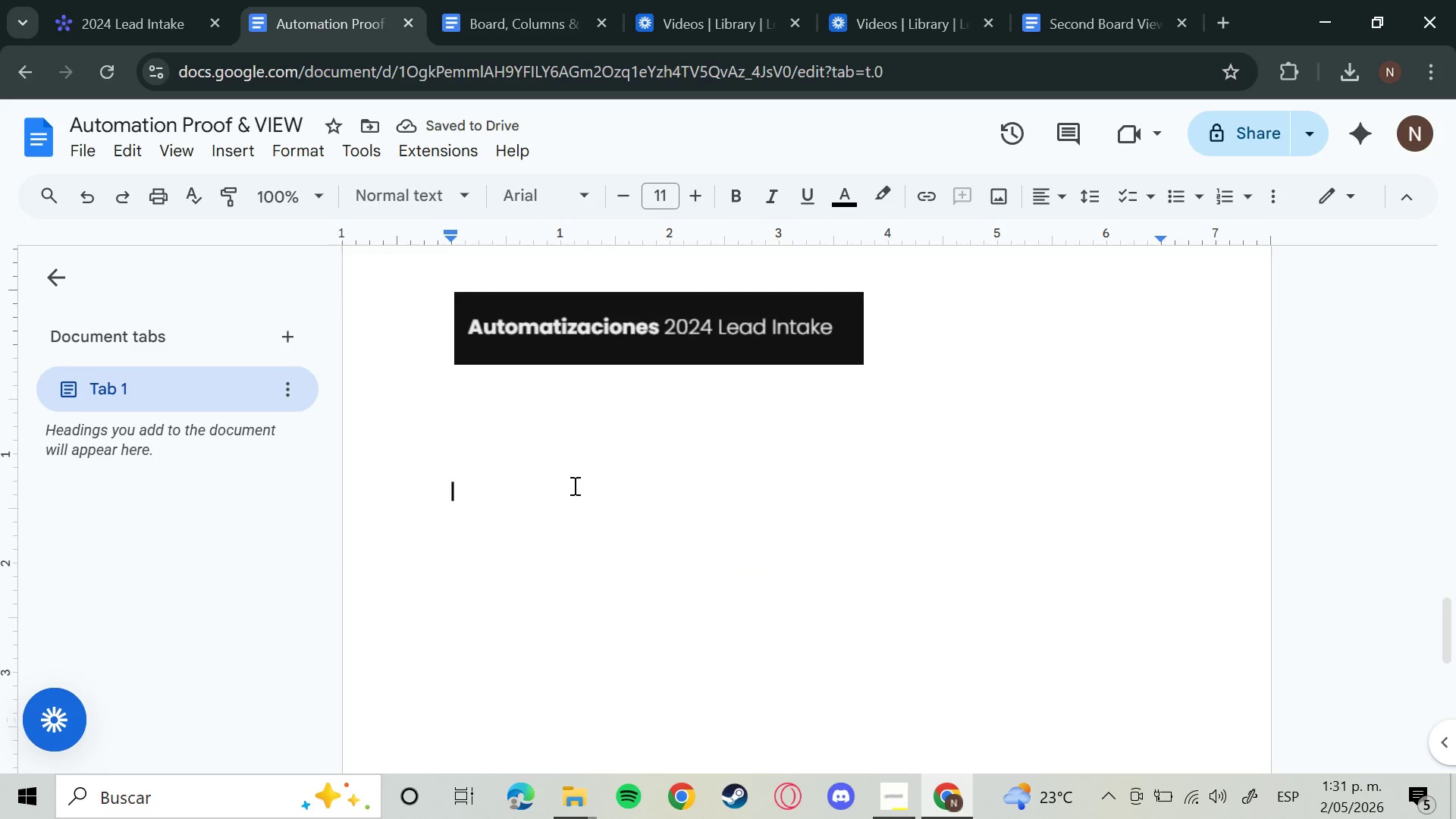 
scroll: coordinate [976, 498], scroll_direction: down, amount: 2.0
 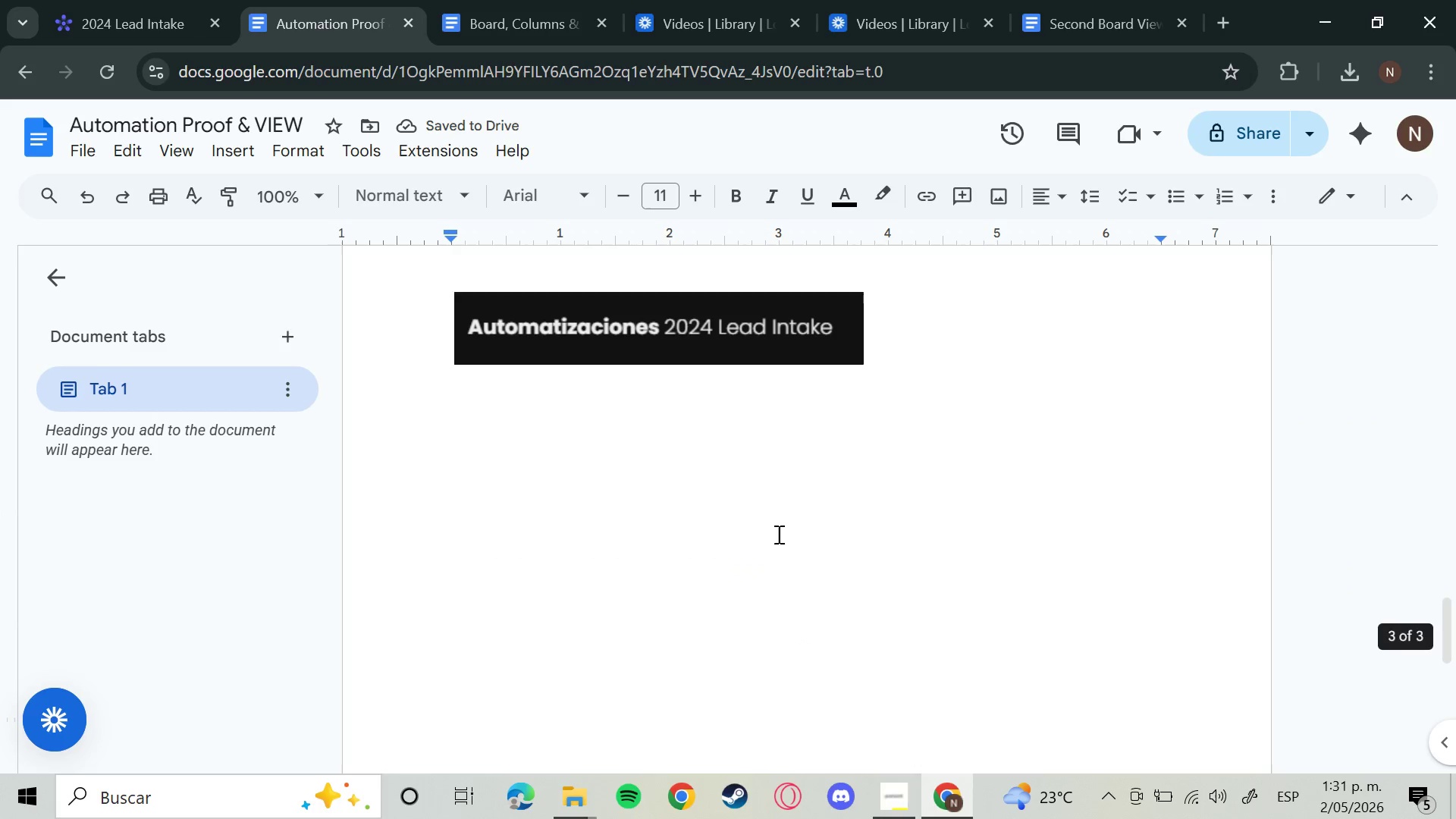 
double_click([541, 449])
 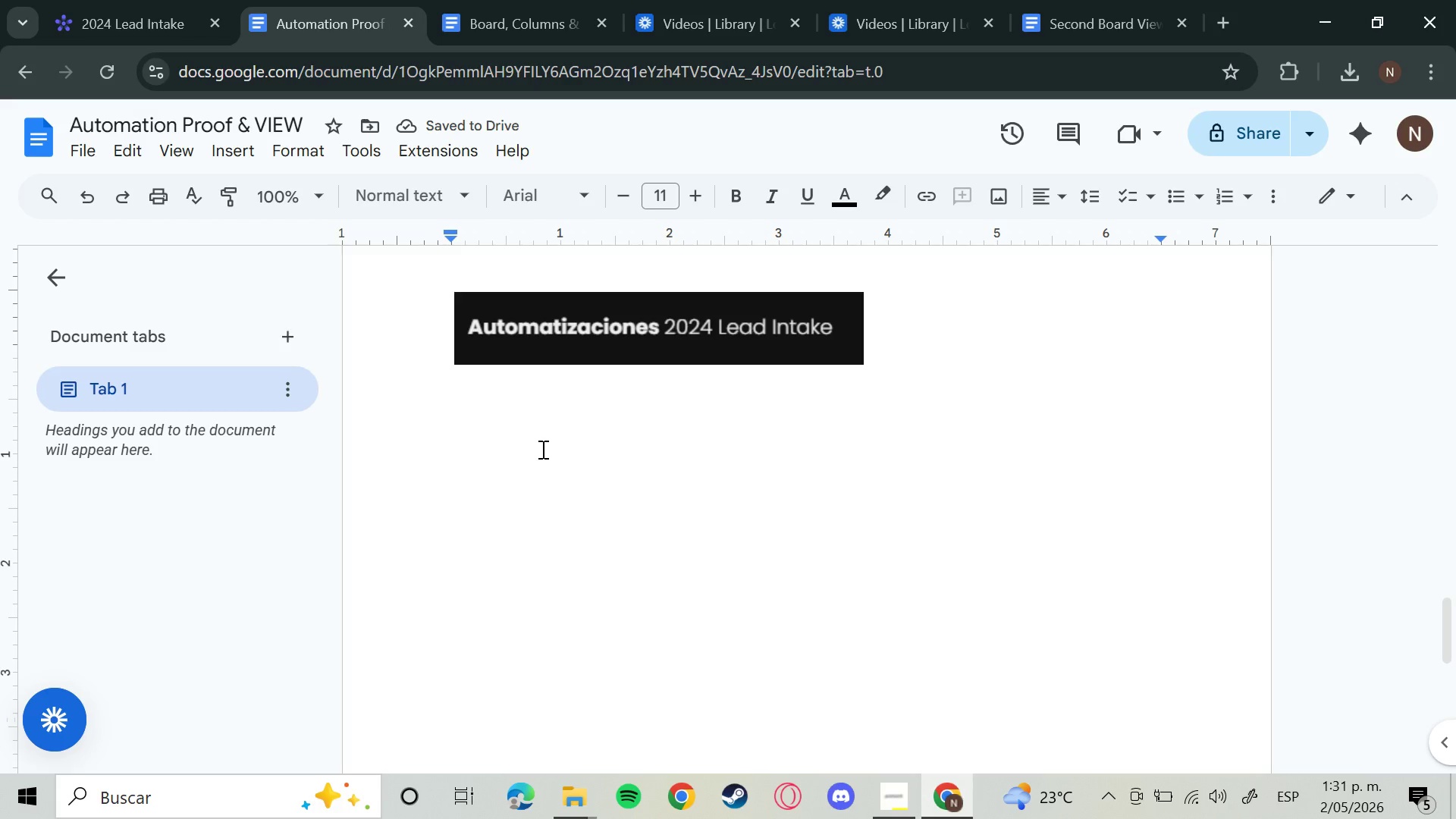 
type(Proof)
 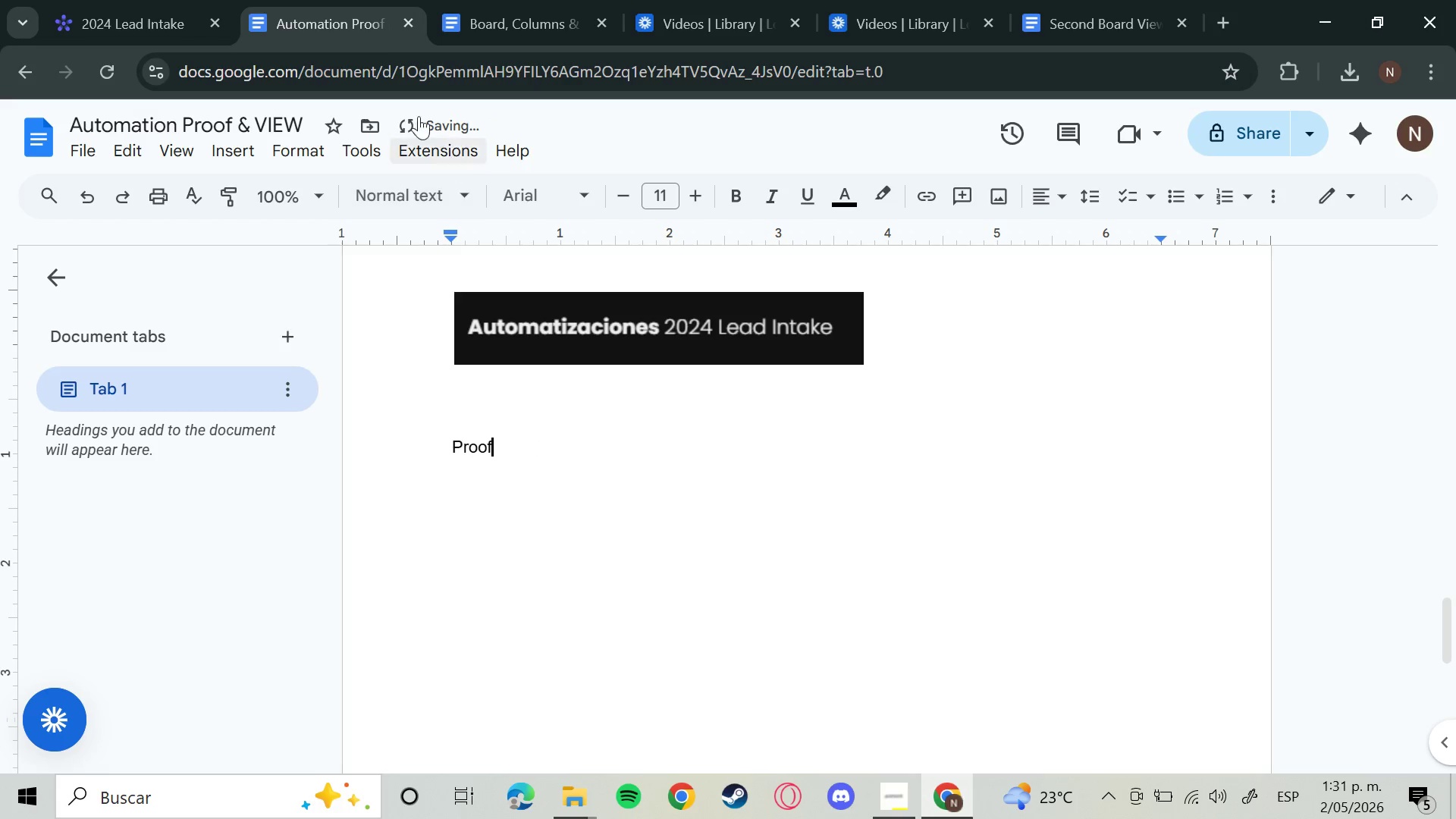 
left_click([152, 0])
 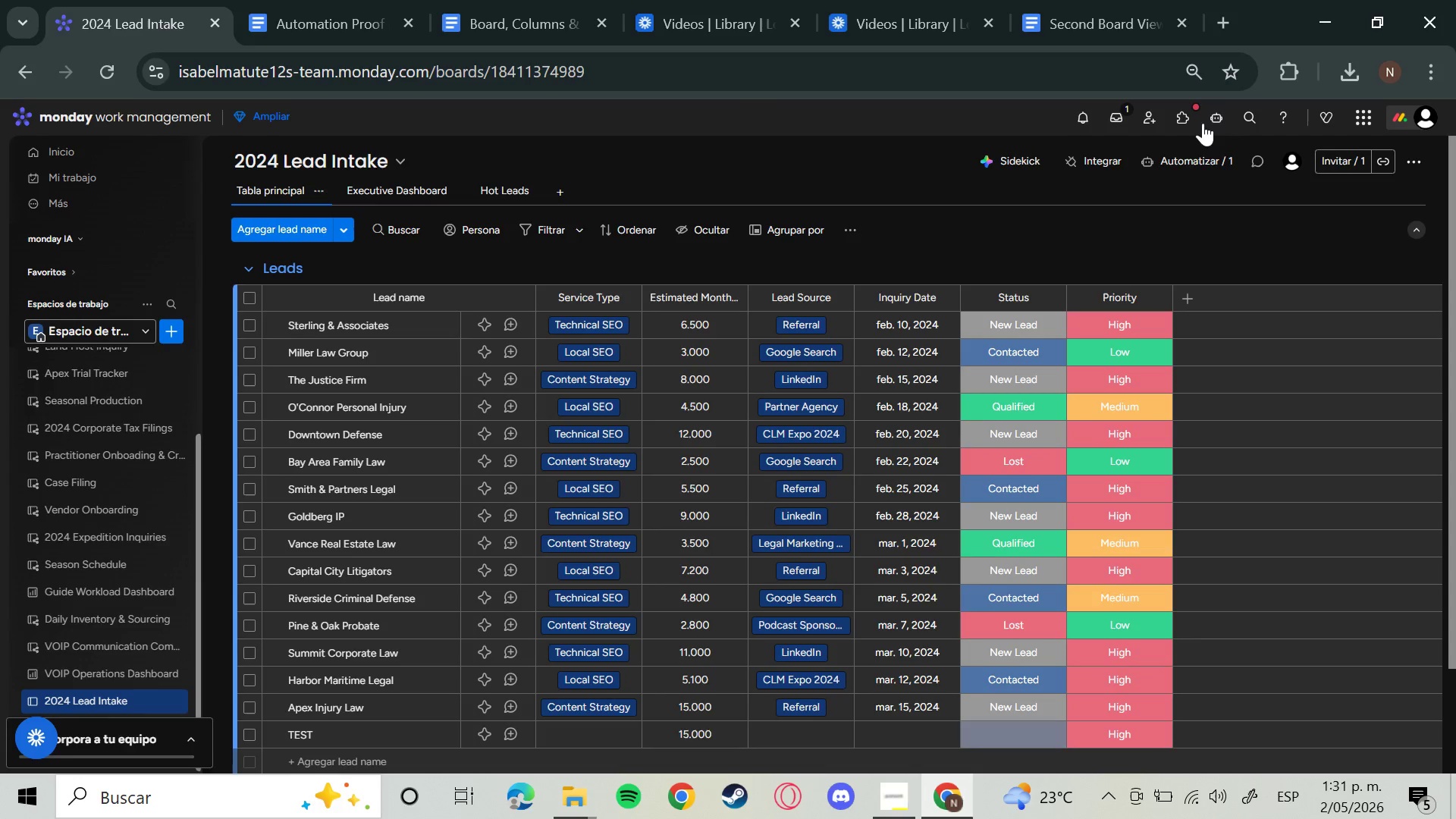 
left_click([1081, 115])
 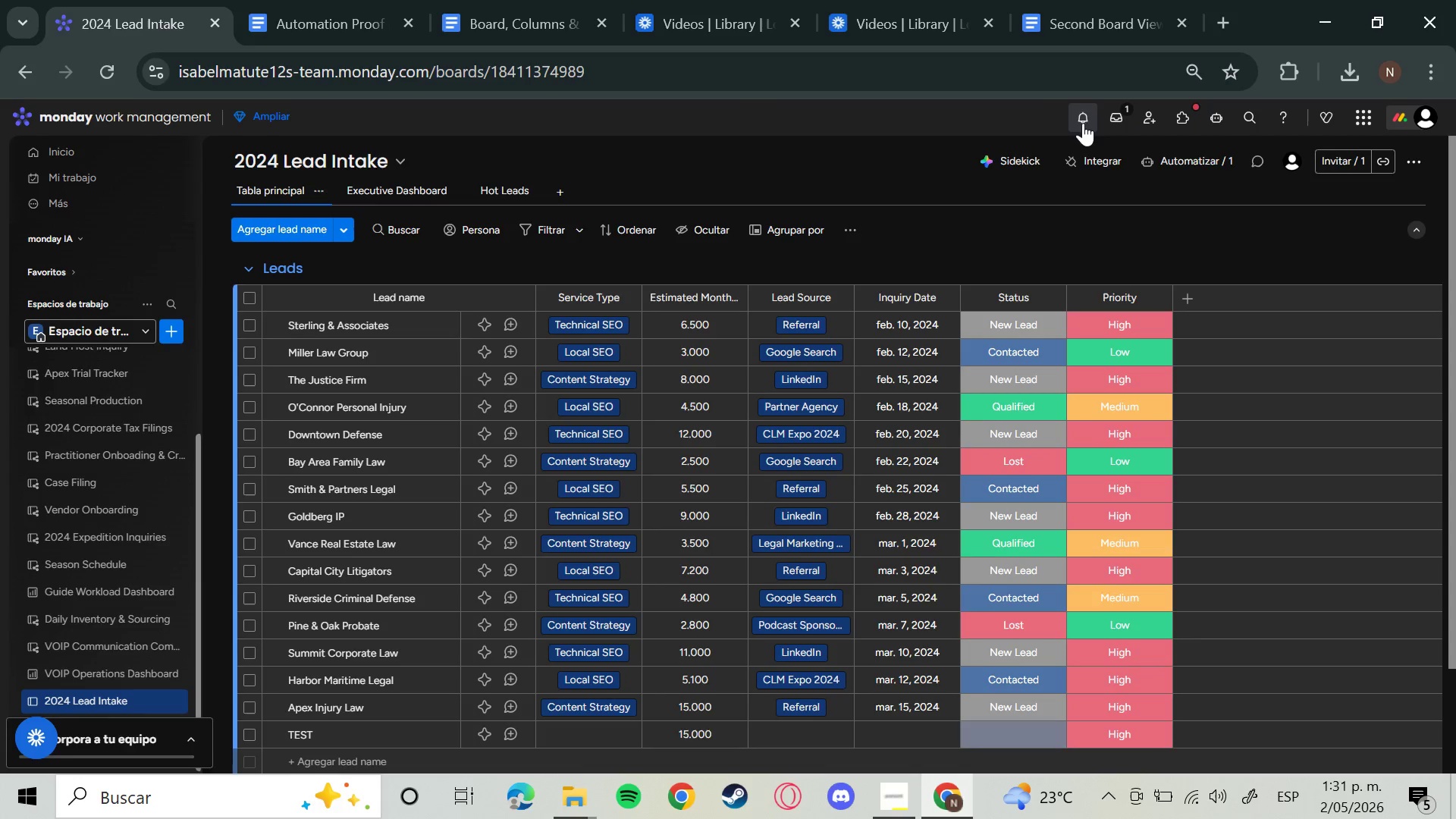 
mouse_move([1080, 147])
 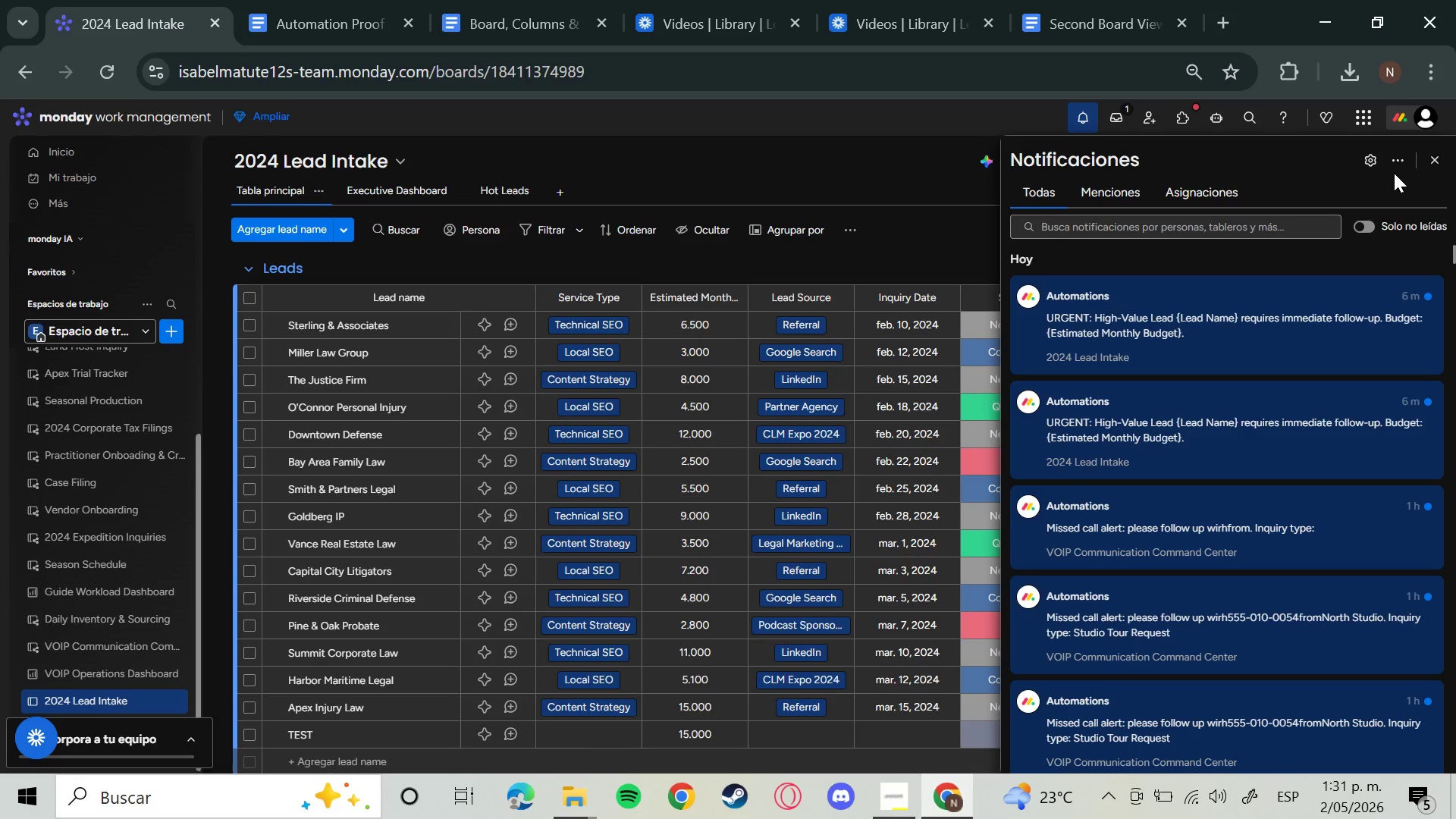 
key(Meta+Shift+S)
 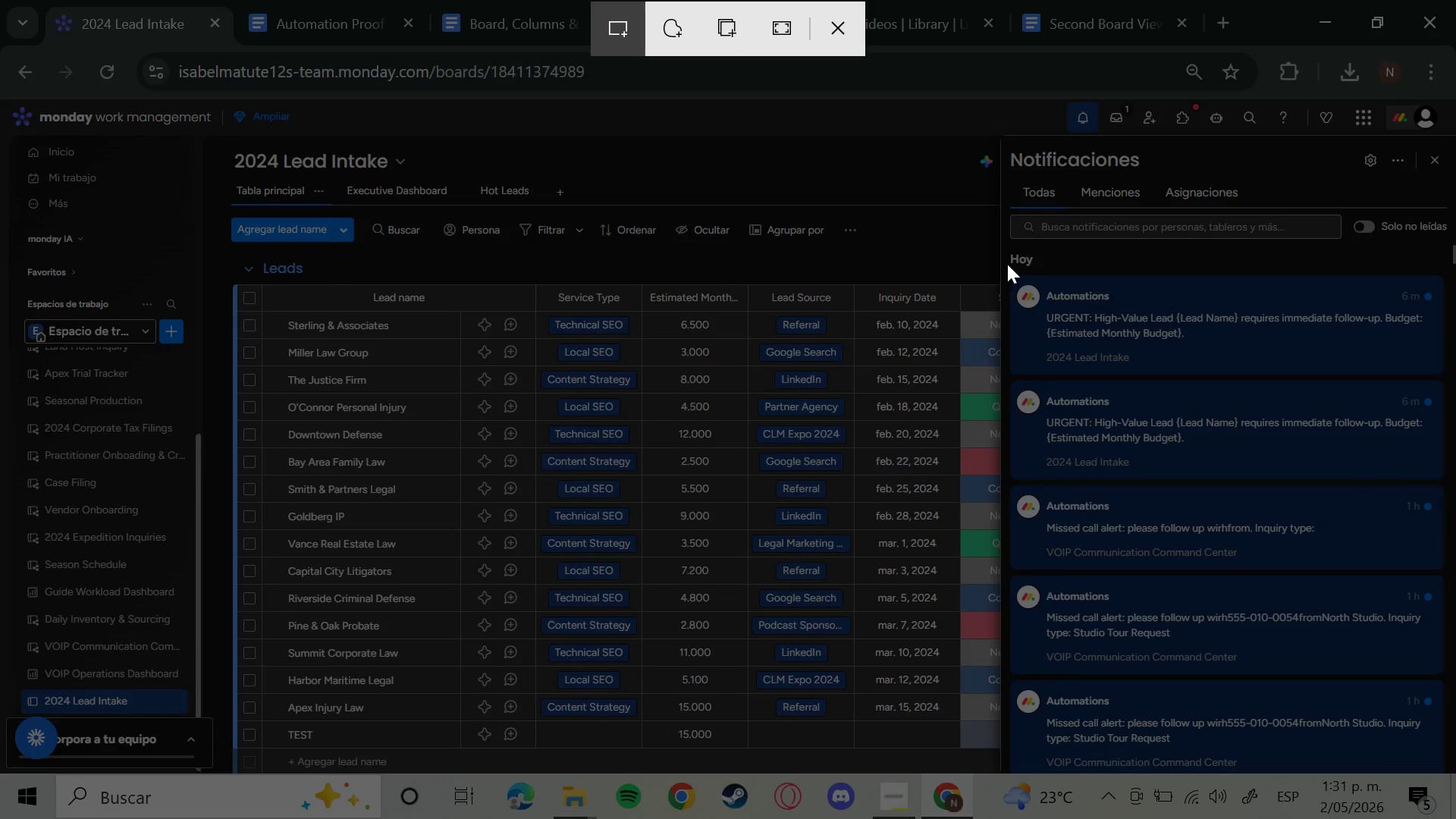 
left_click_drag(start_coordinate=[1005, 247], to_coordinate=[1449, 485])
 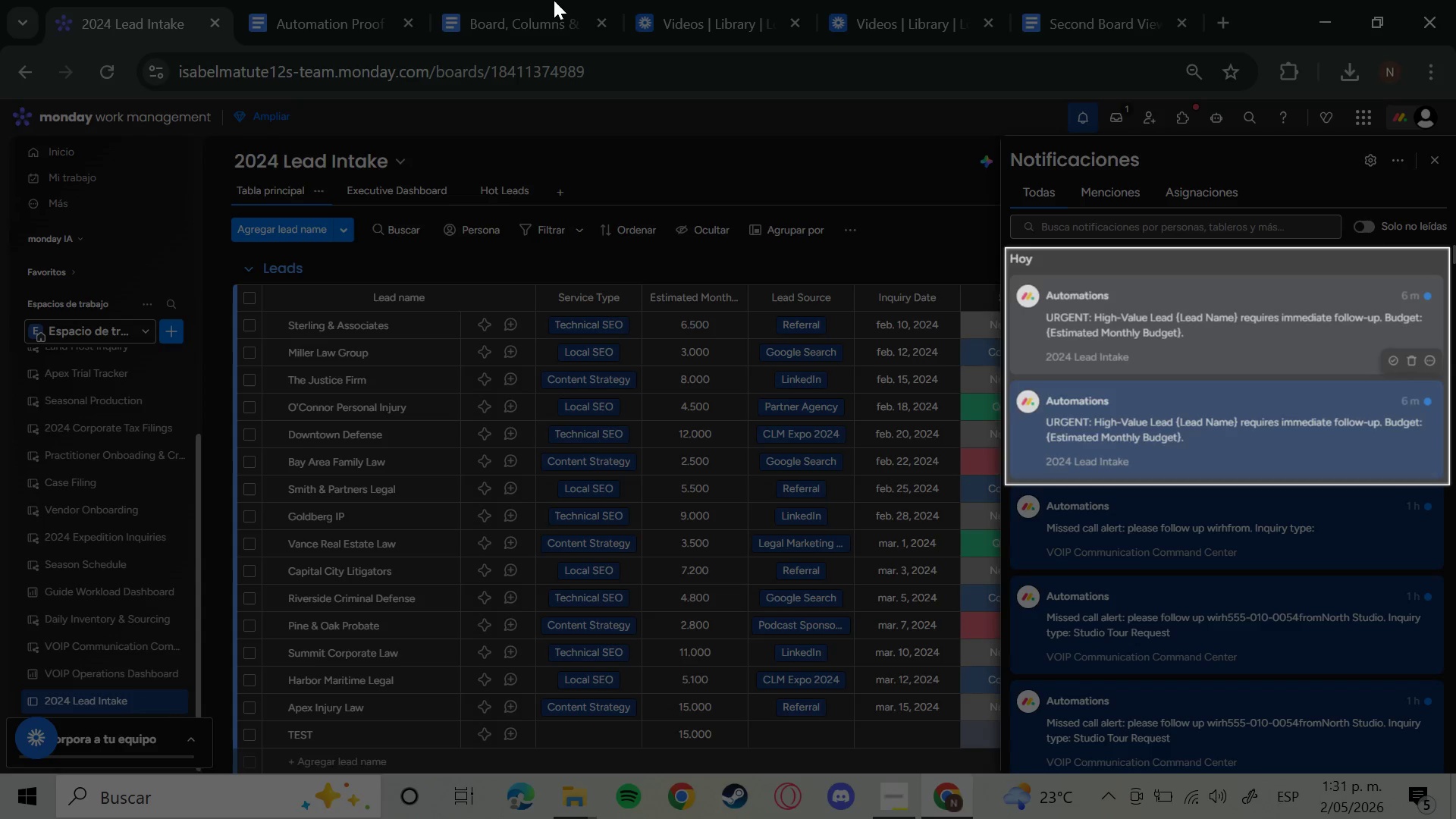 
left_click([516, 13])
 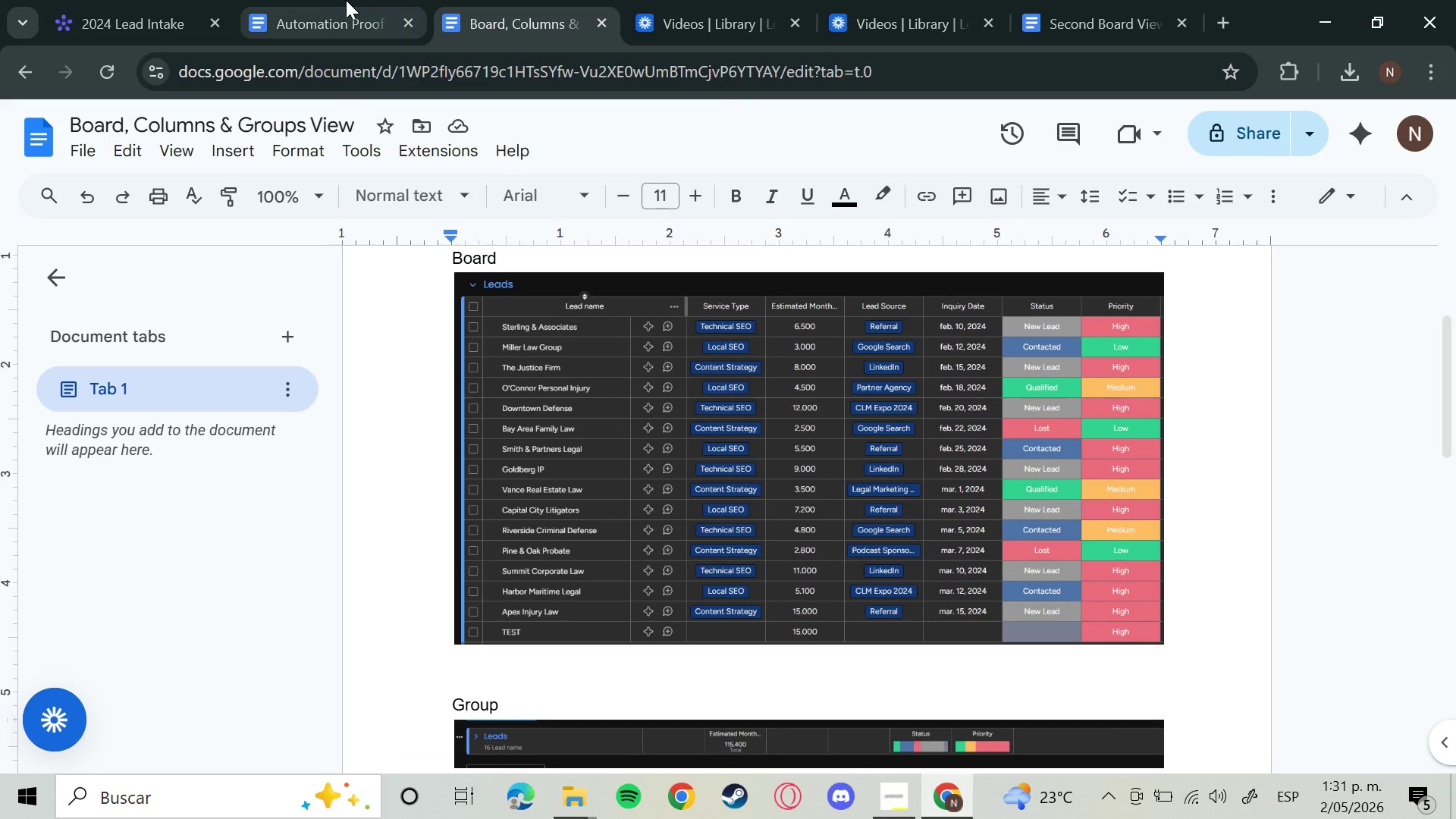 
left_click([319, 2])
 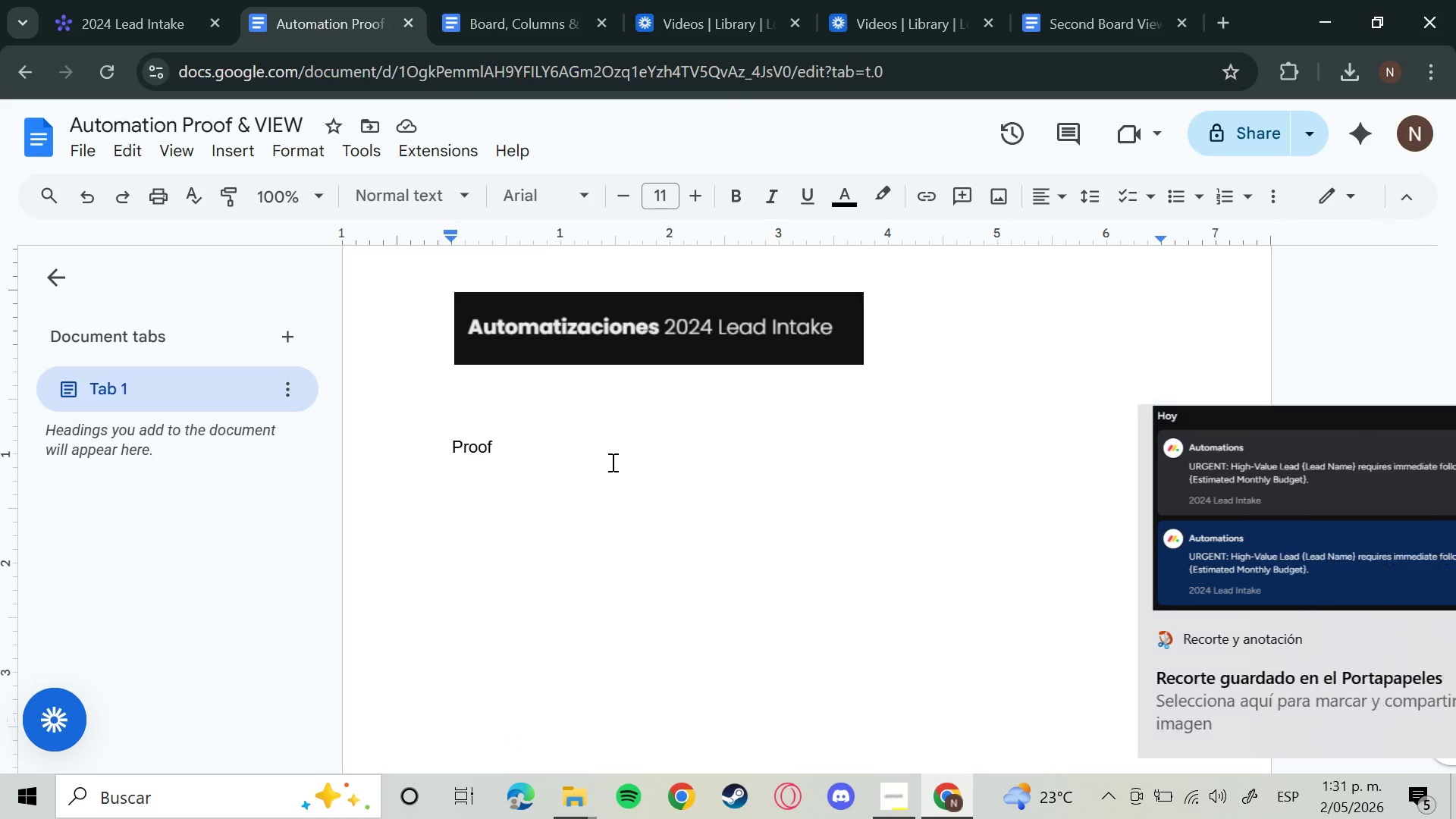 
key(Enter)
 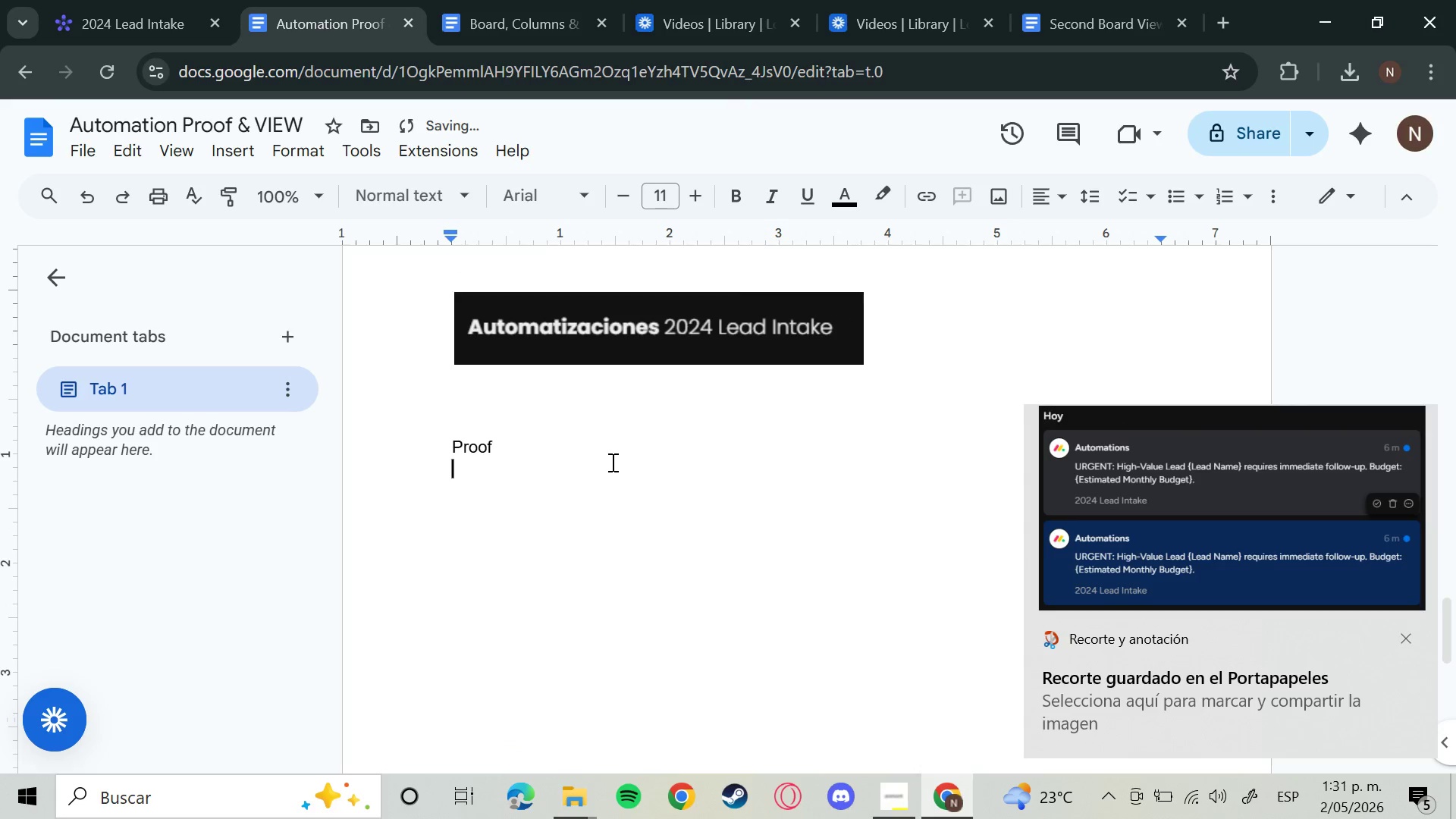 
key(Enter)
 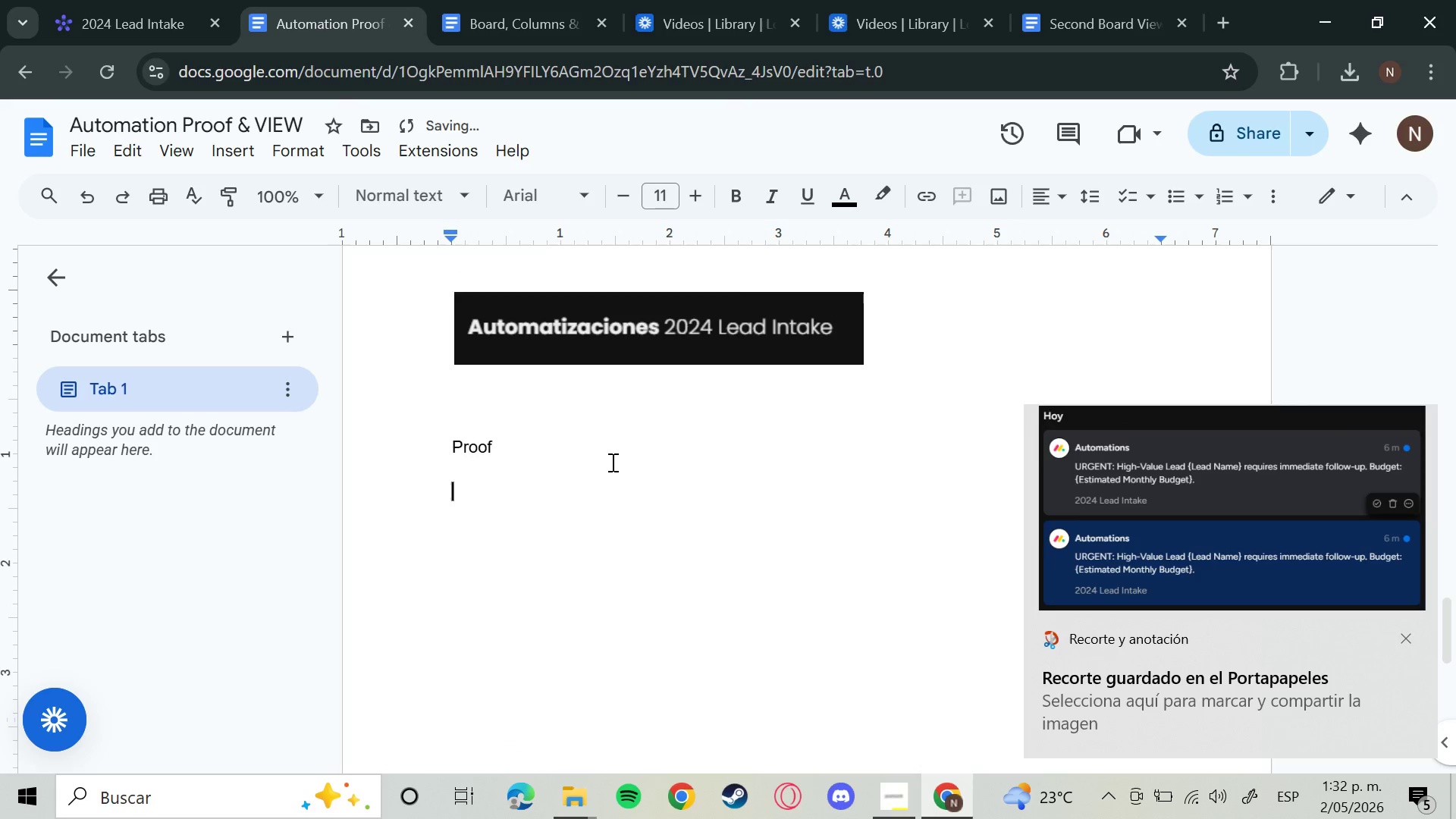 
key(Control+V)
 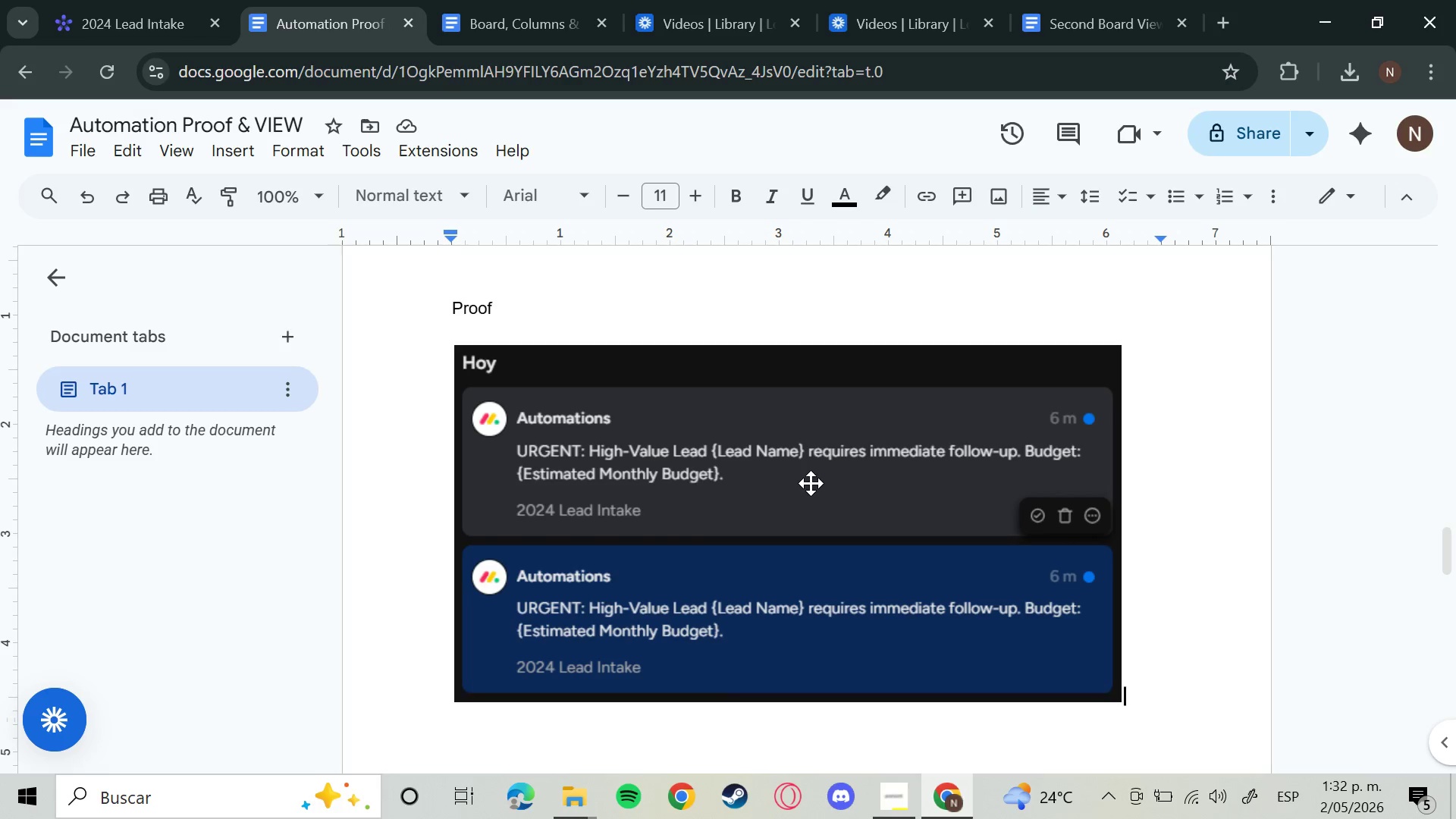 
wait(20.28)
 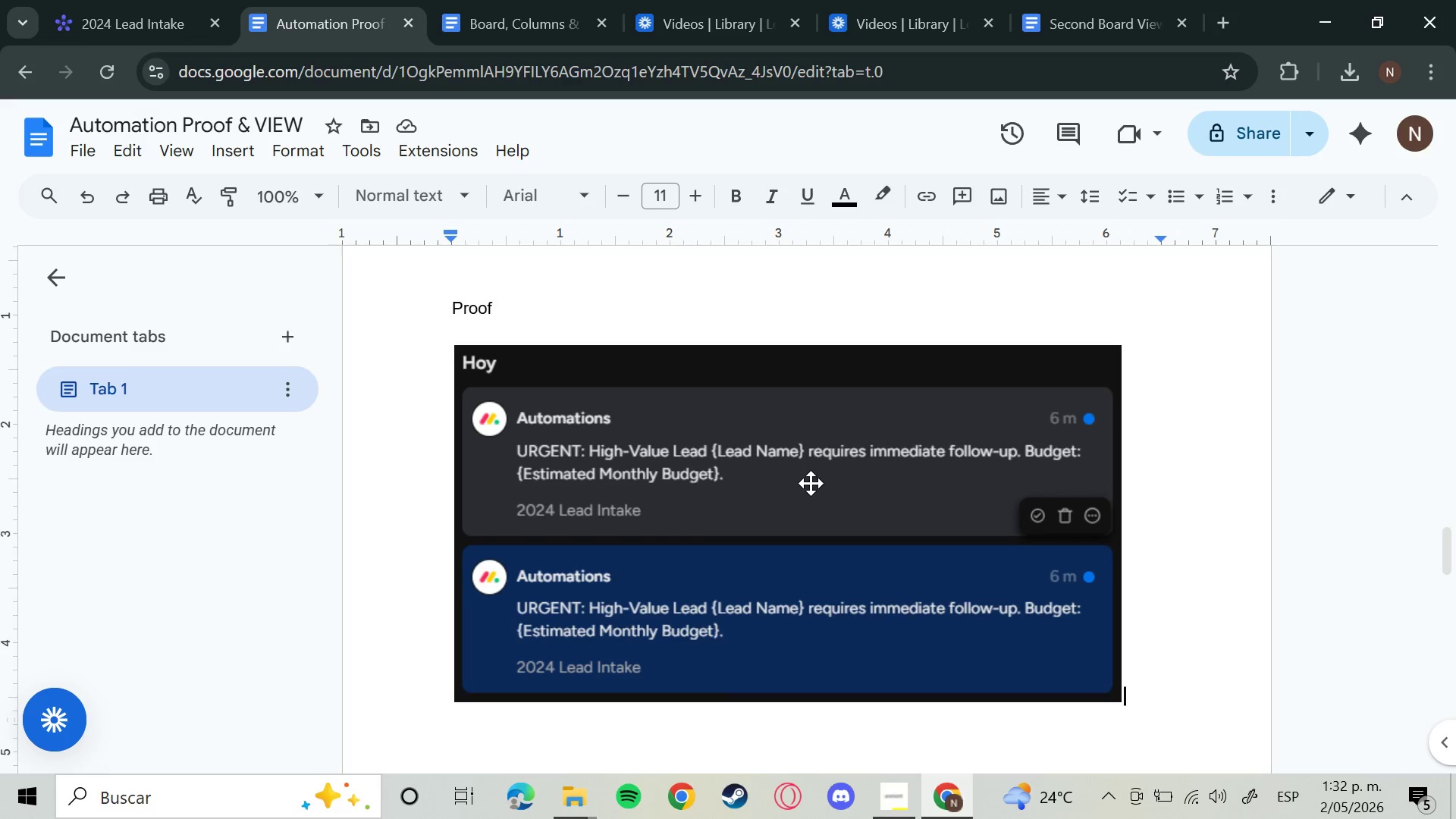 
scroll: coordinate [855, 570], scroll_direction: up, amount: 8.0
 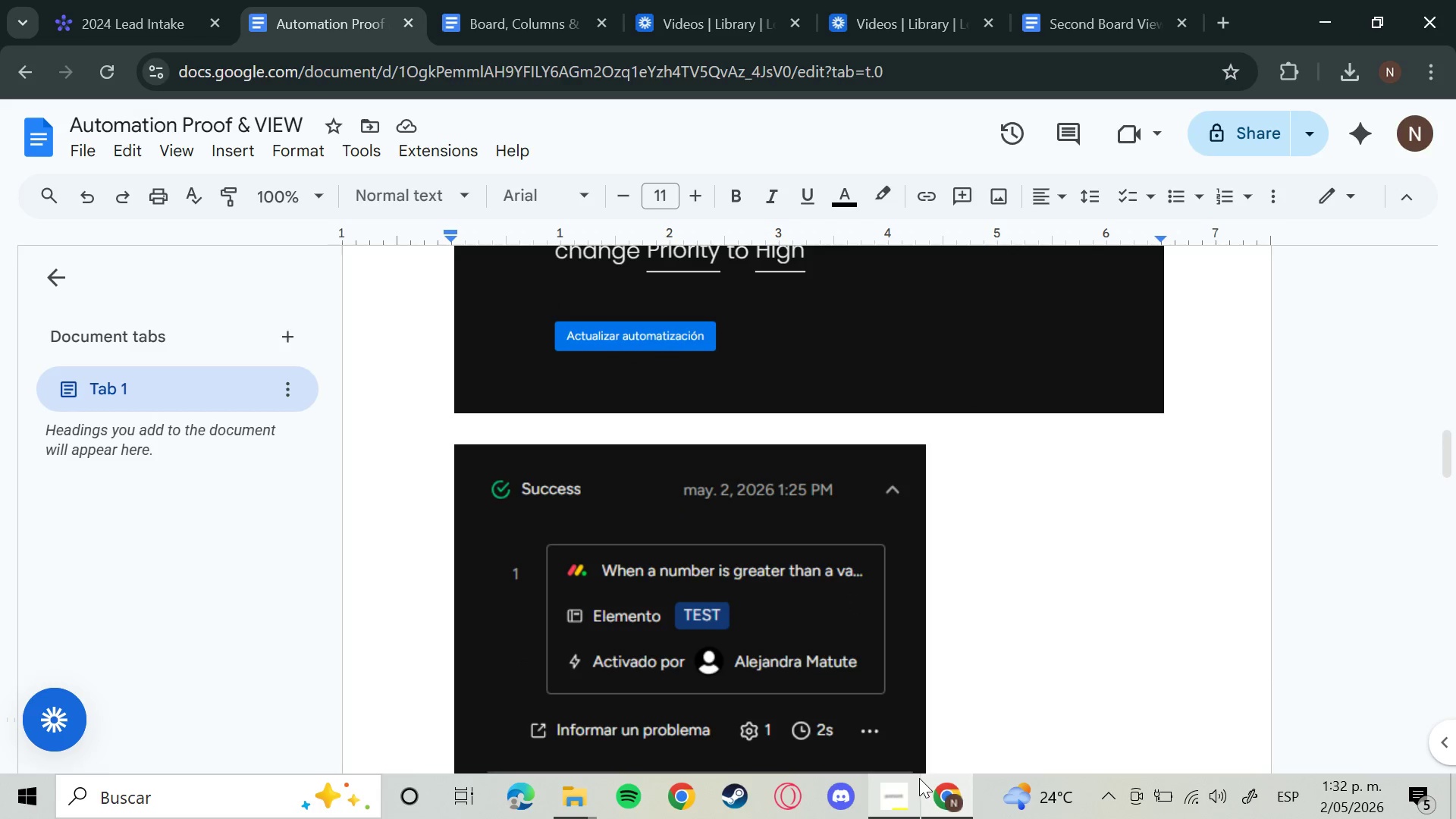 
scroll: coordinate [903, 679], scroll_direction: down, amount: 5.0
 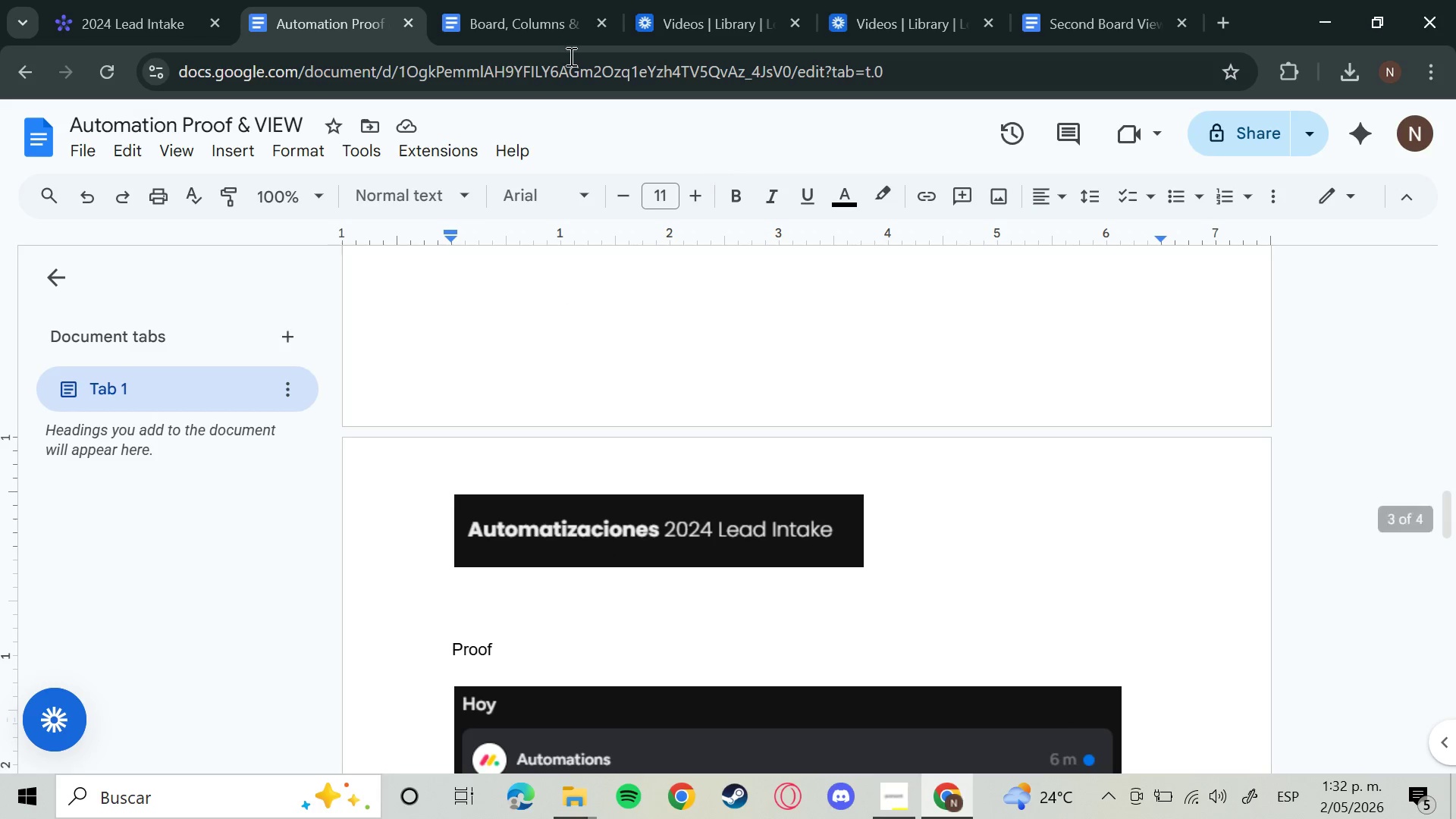 
left_click([80, 5])
 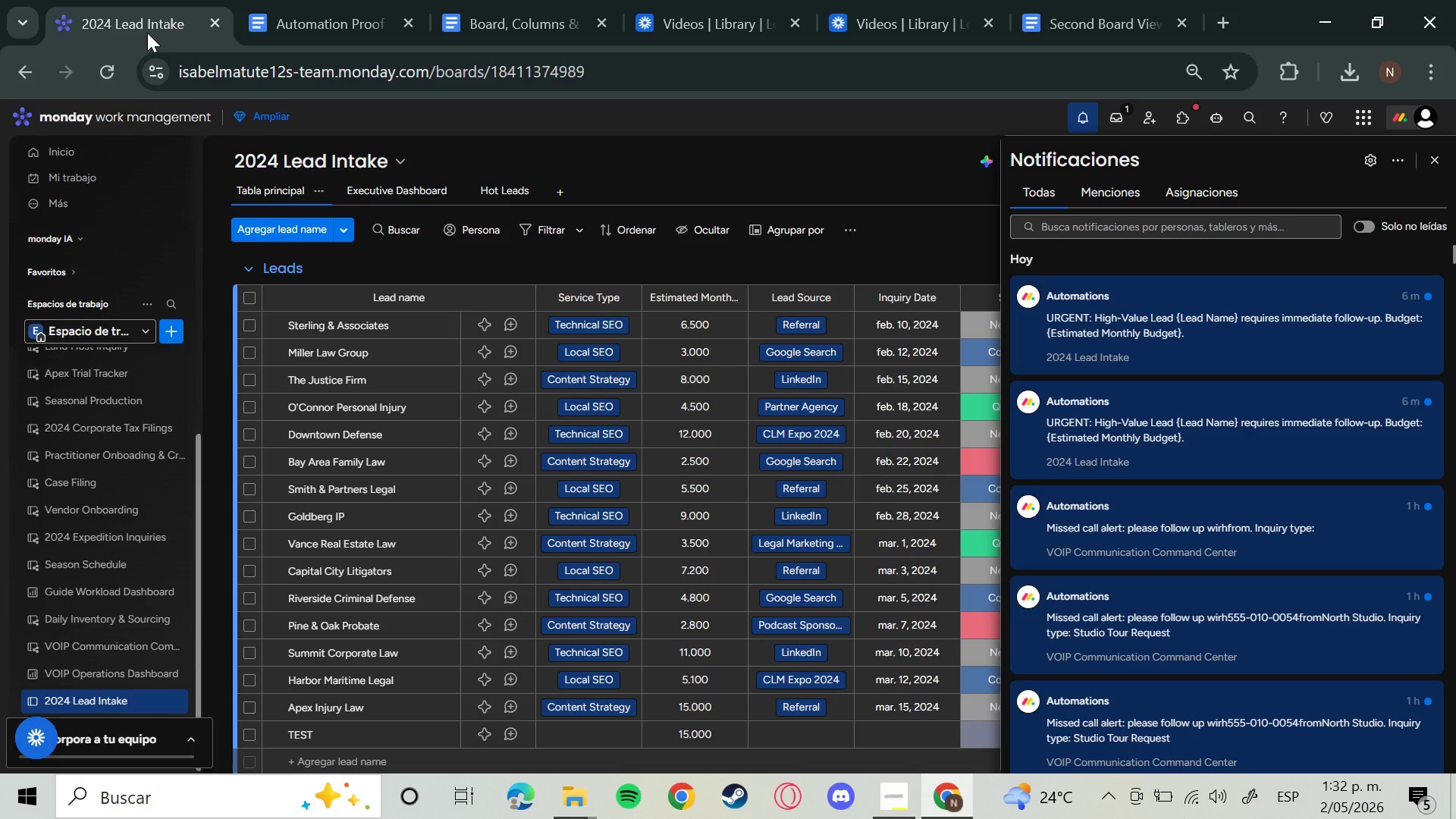 
left_click([410, 186])
 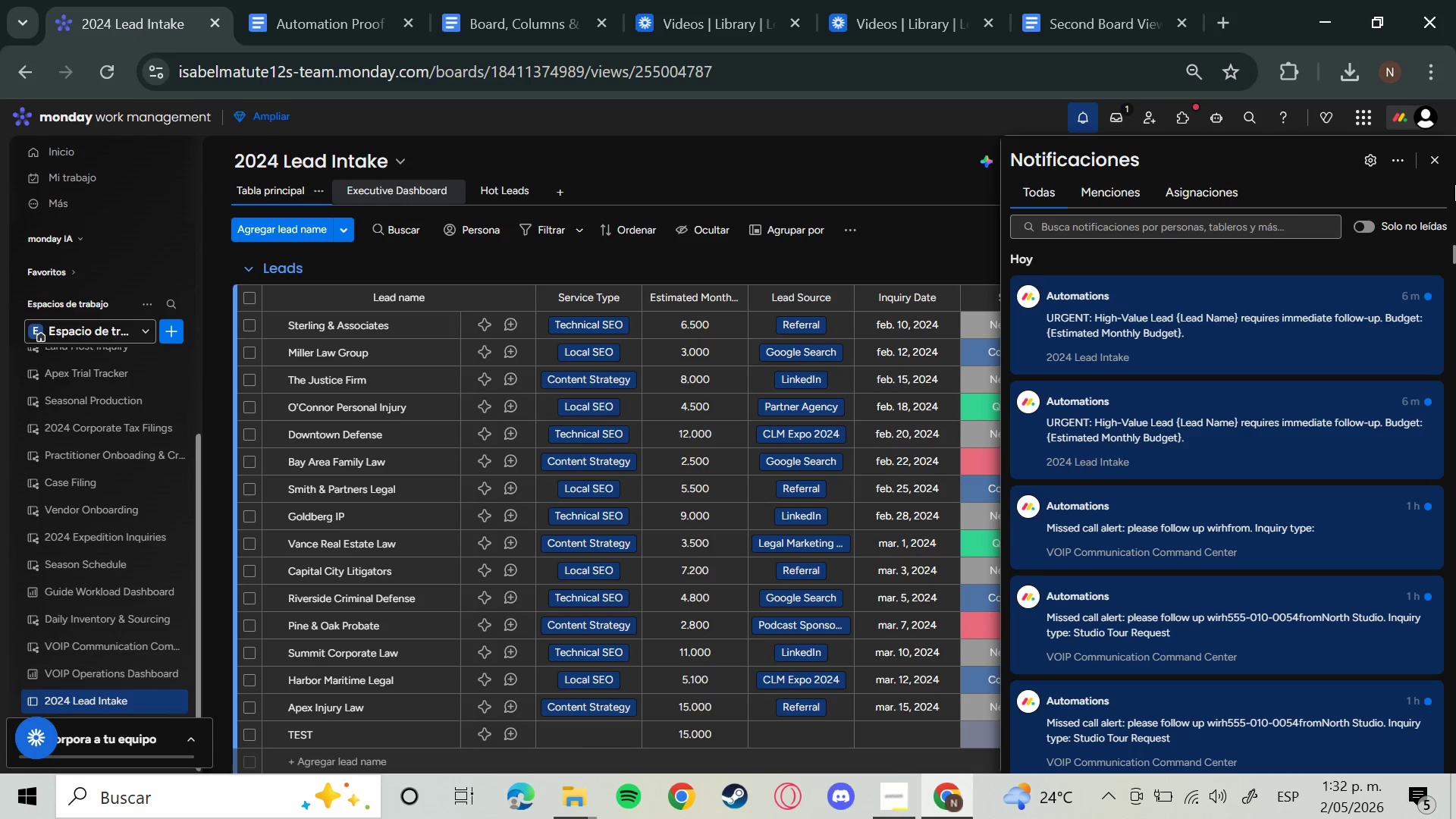 
left_click([1433, 161])
 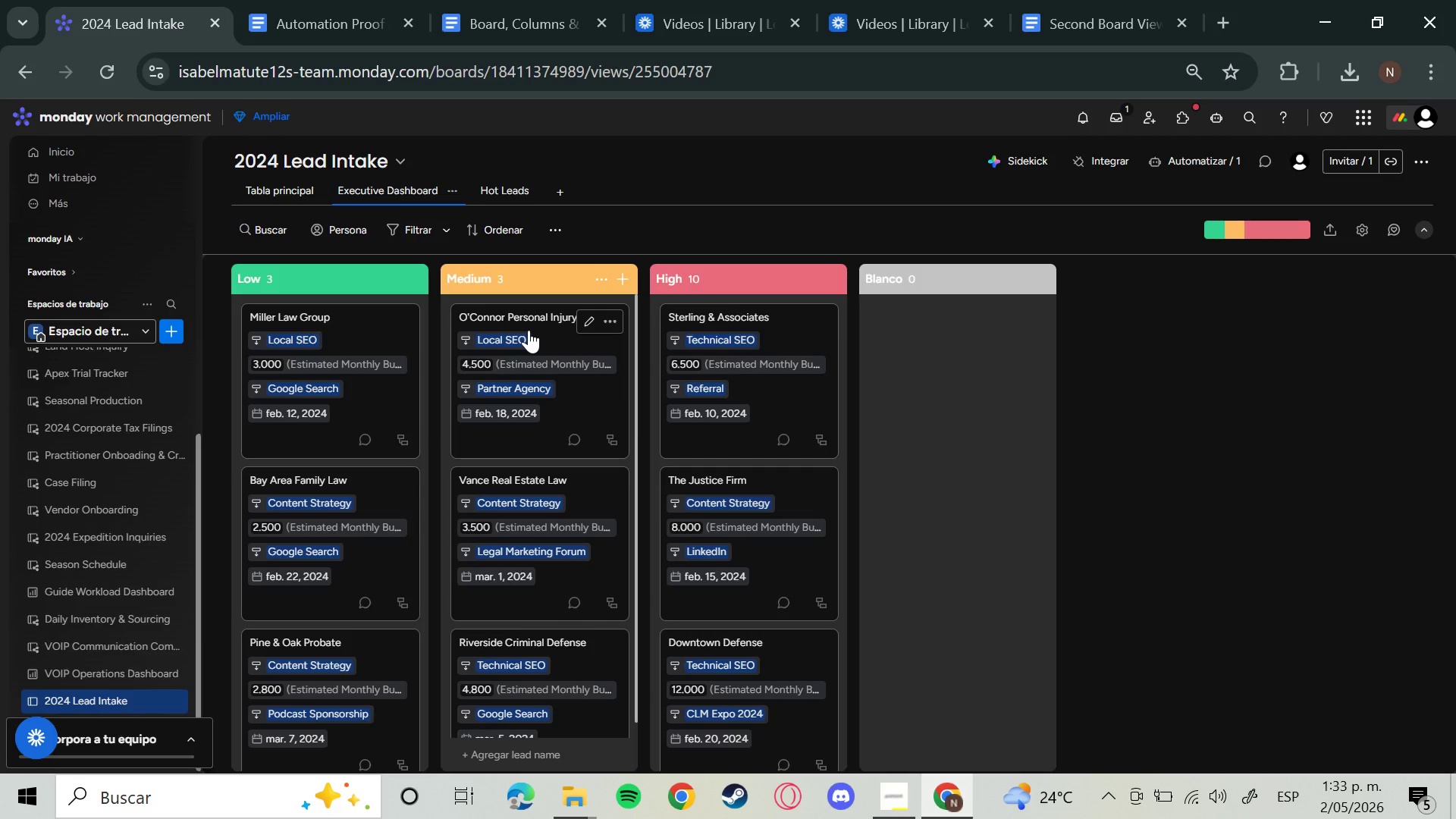 
wait(41.42)
 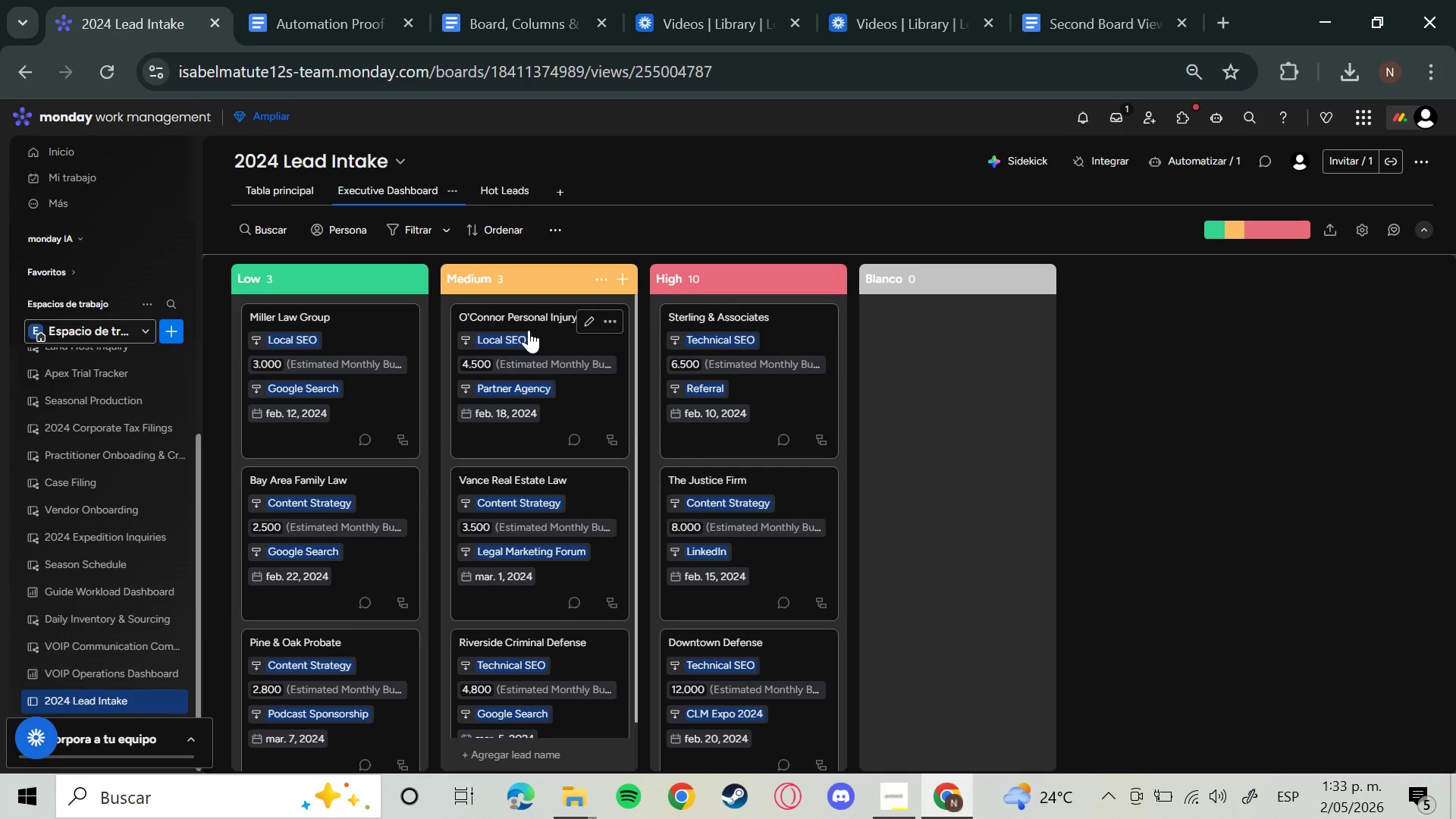 
left_click([1332, 230])
 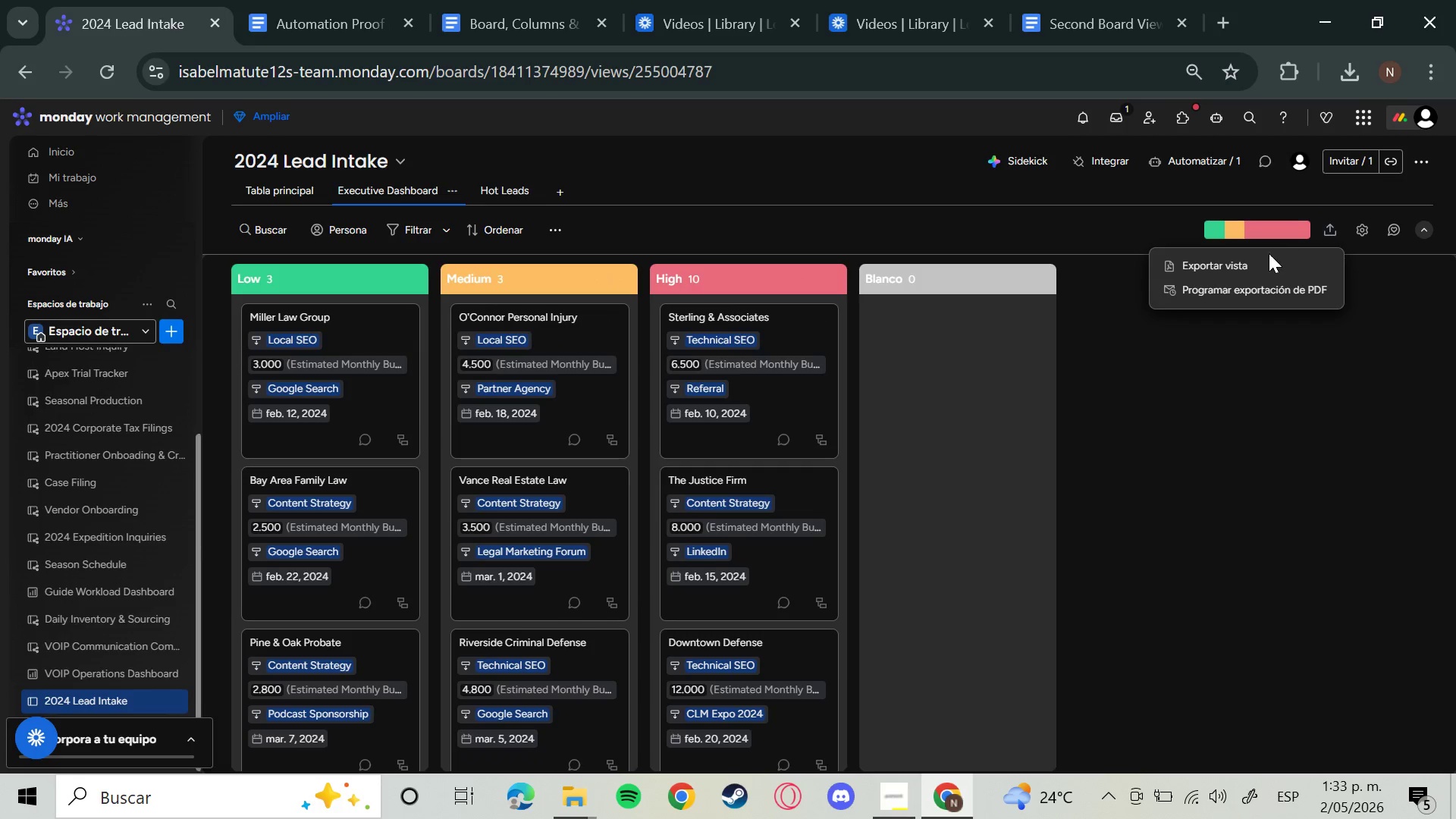 
left_click([1252, 258])
 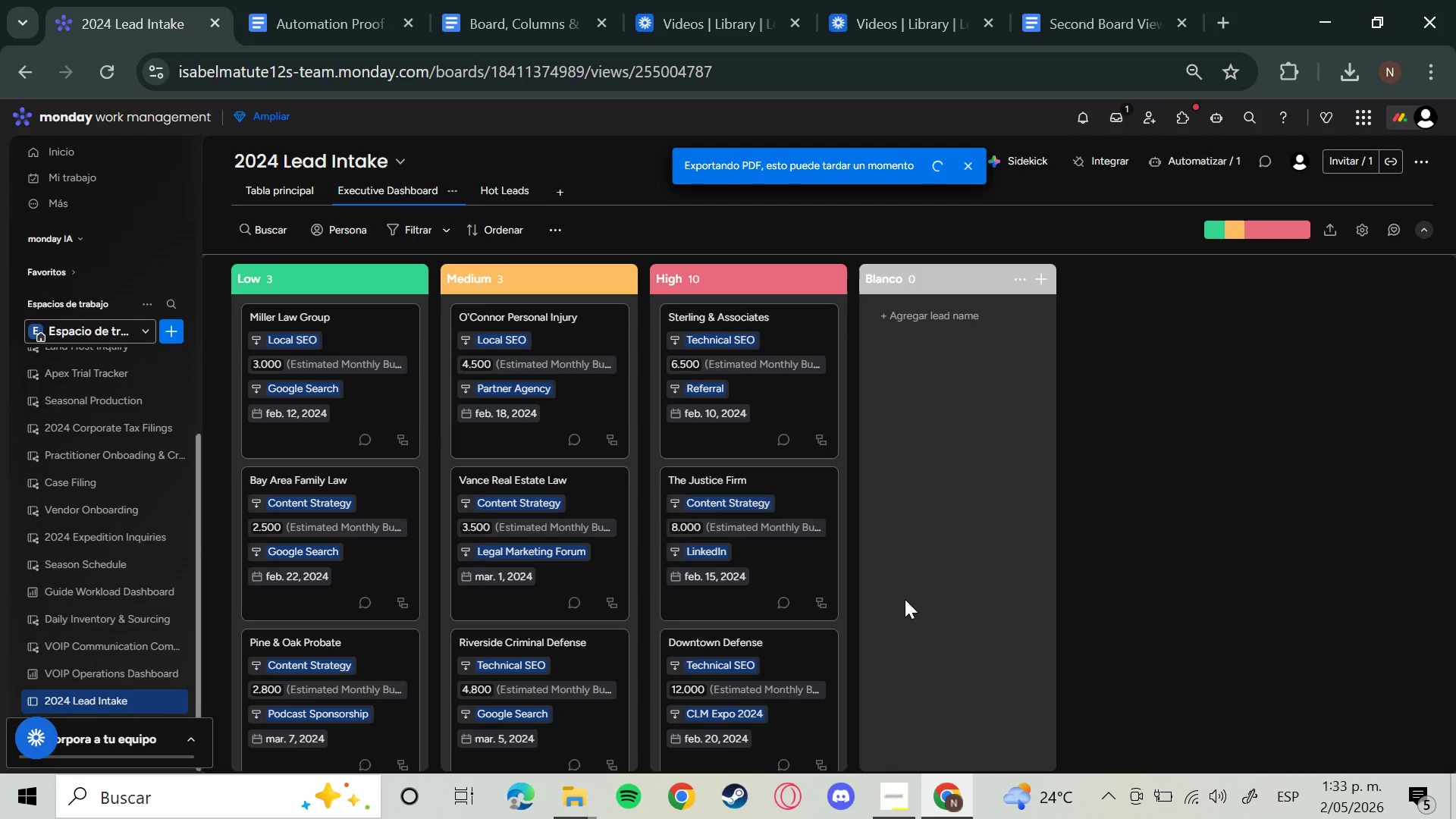 
wait(49.78)
 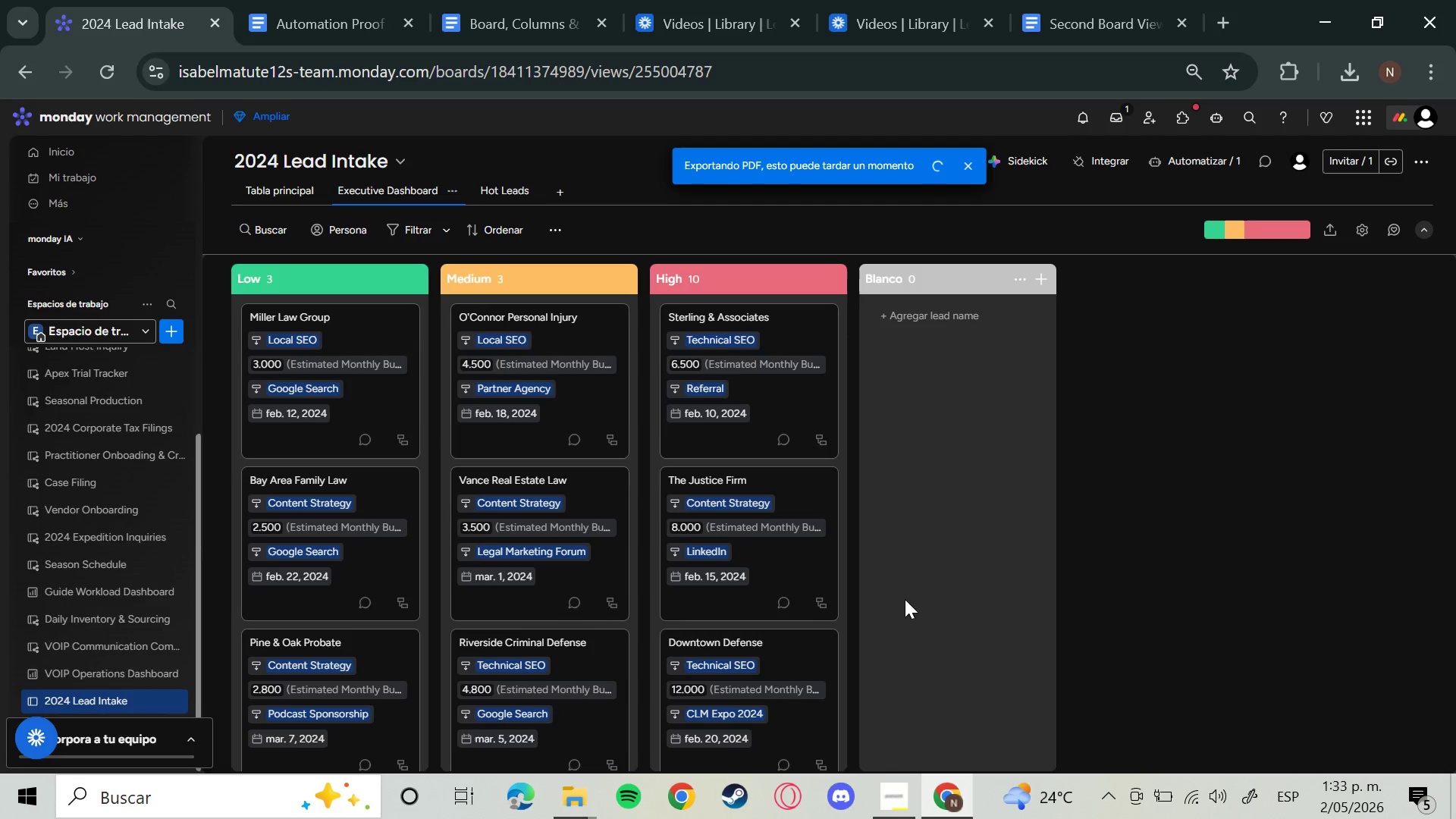 
left_click([517, 200])
 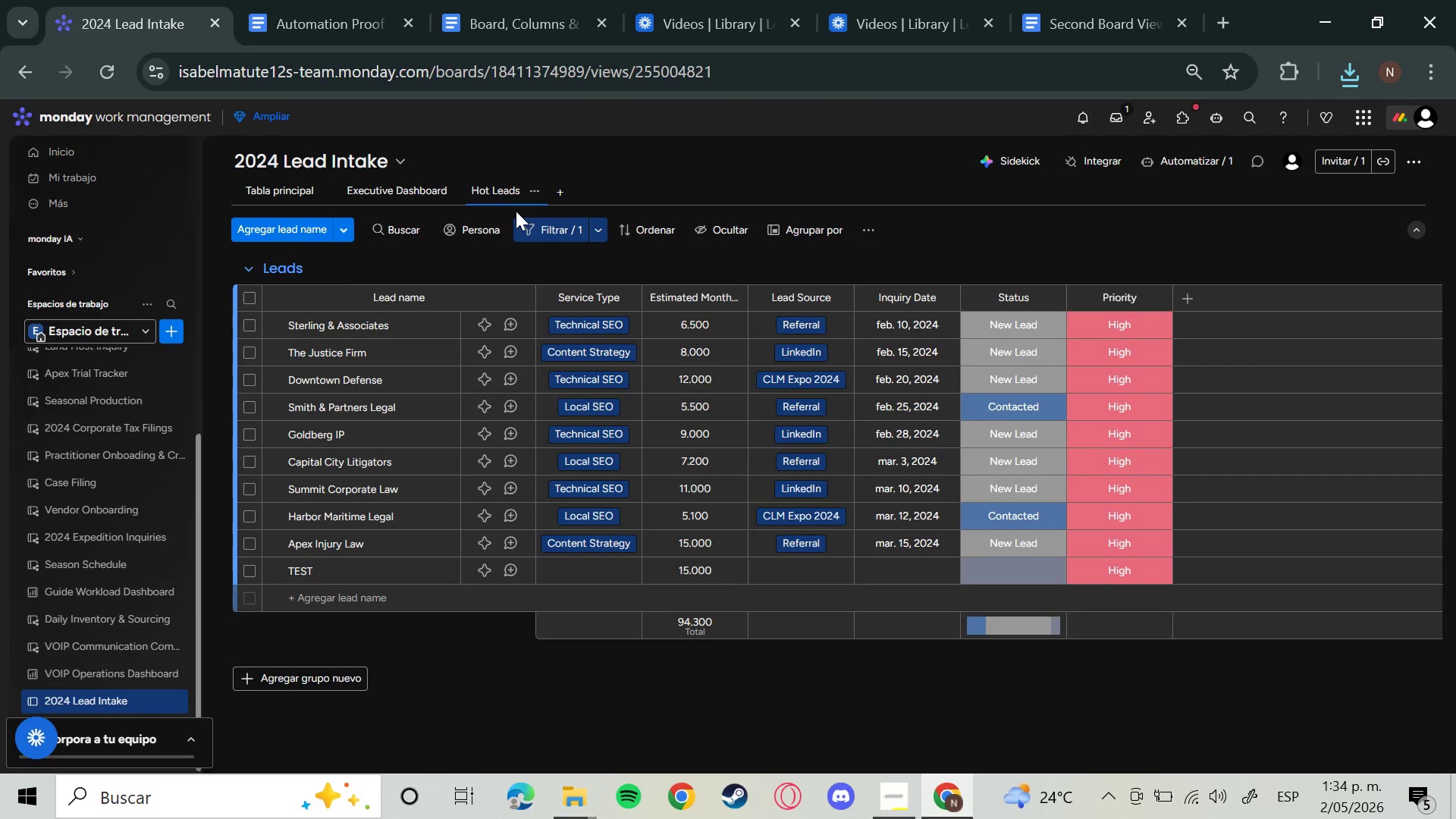 
wait(13.38)
 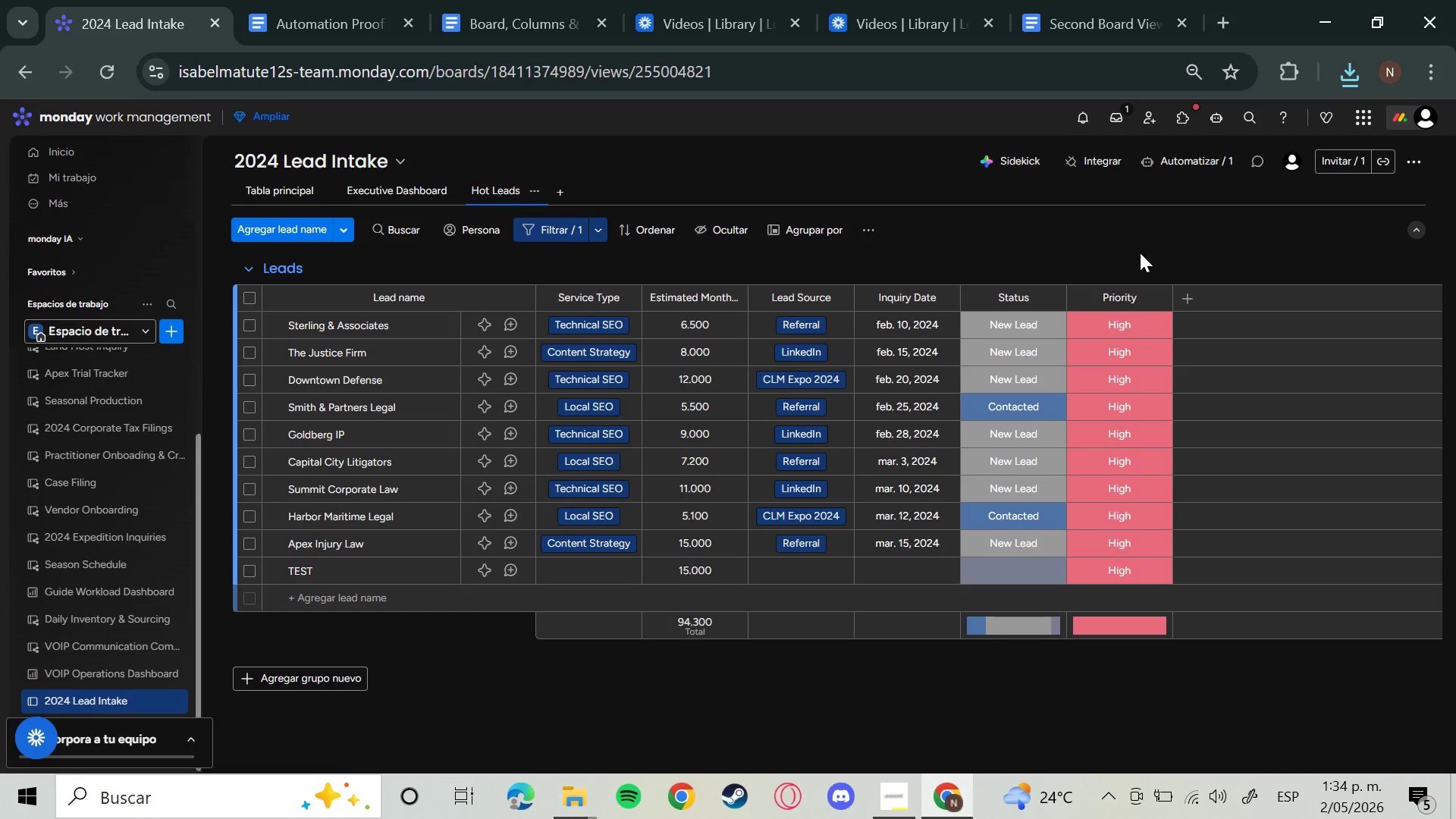 
key(Meta+Shift+S)
 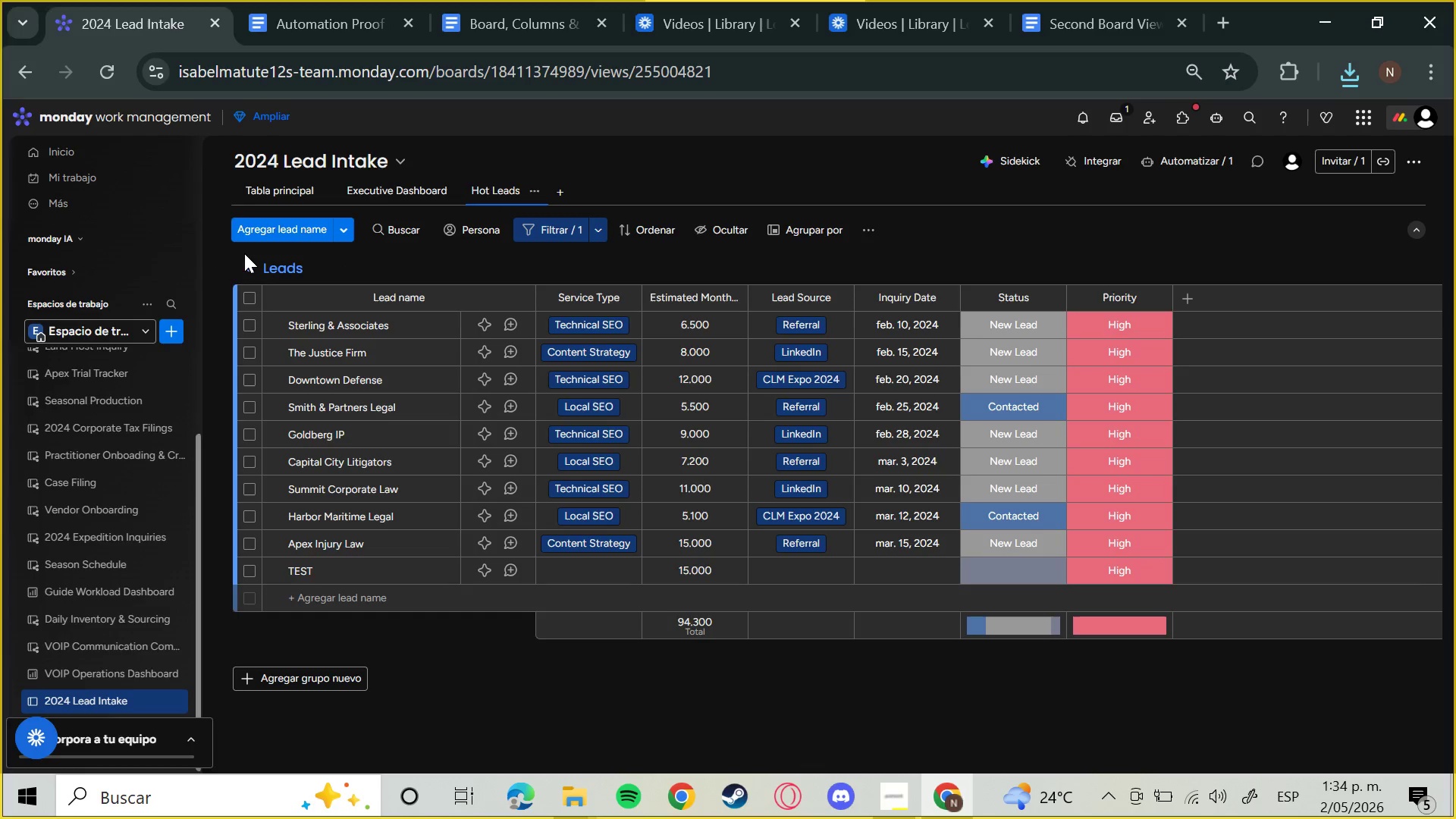 
mouse_move([221, 254])
 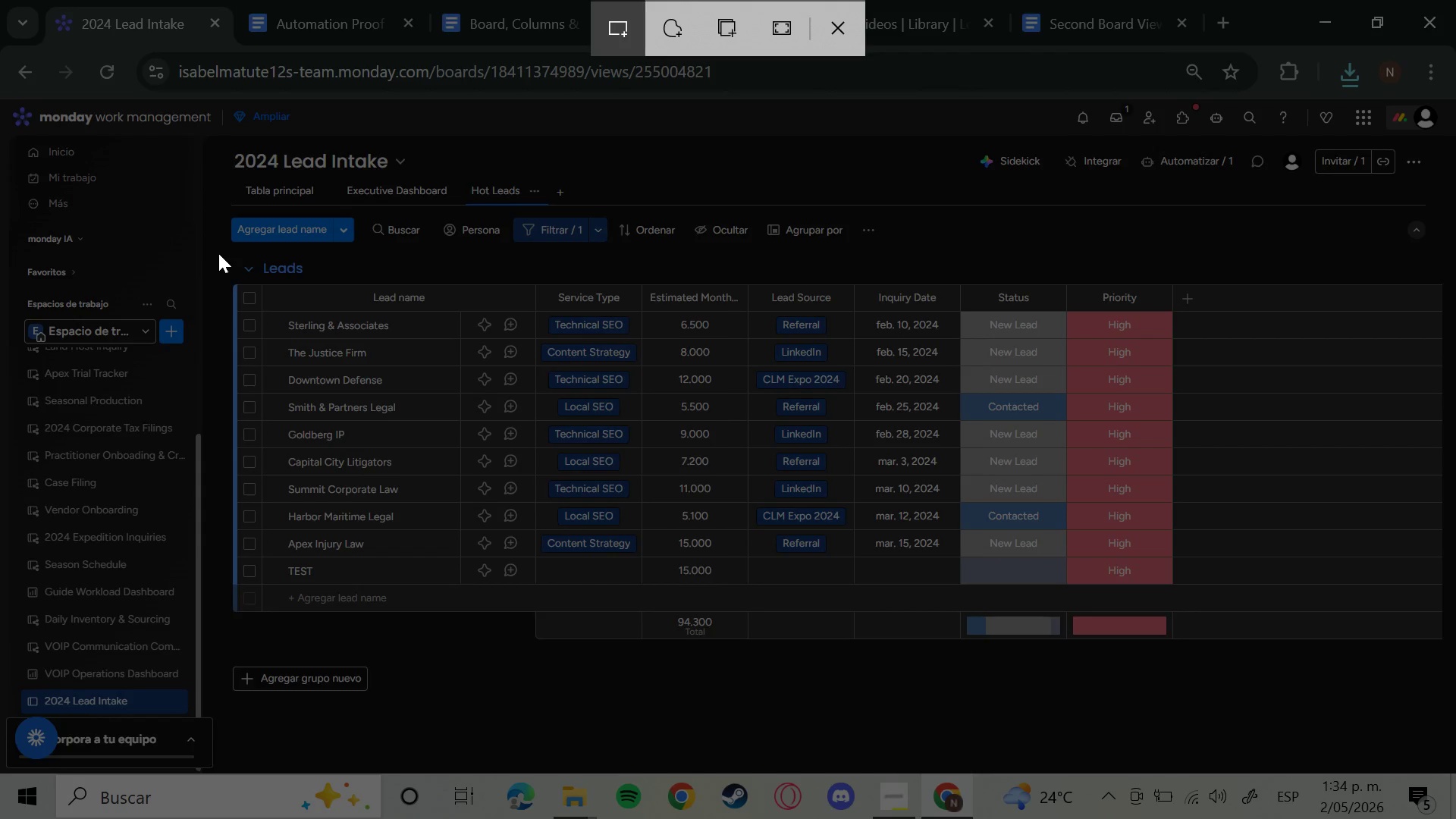 
left_click_drag(start_coordinate=[218, 253], to_coordinate=[1243, 654])
 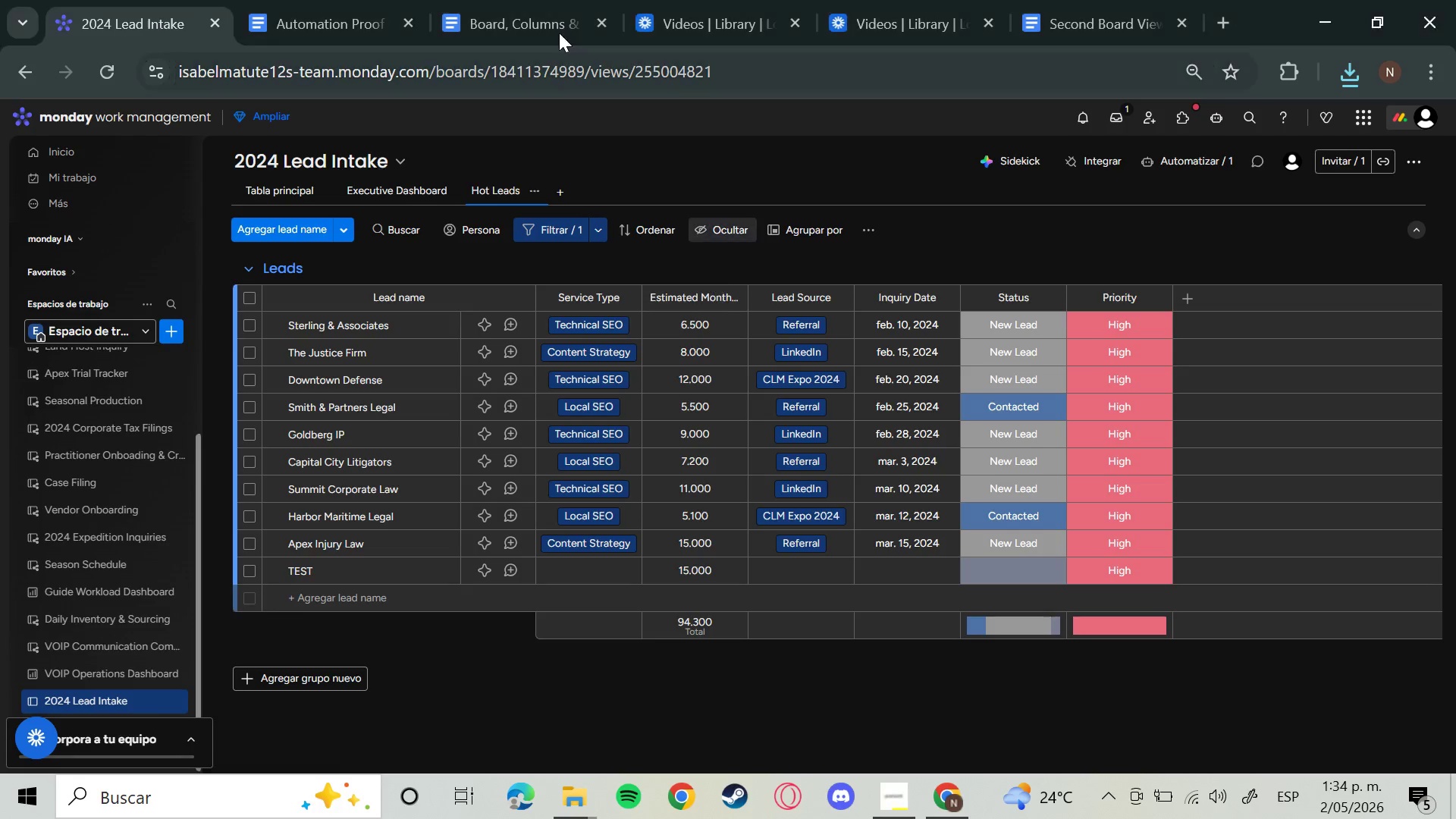 
left_click([297, 0])
 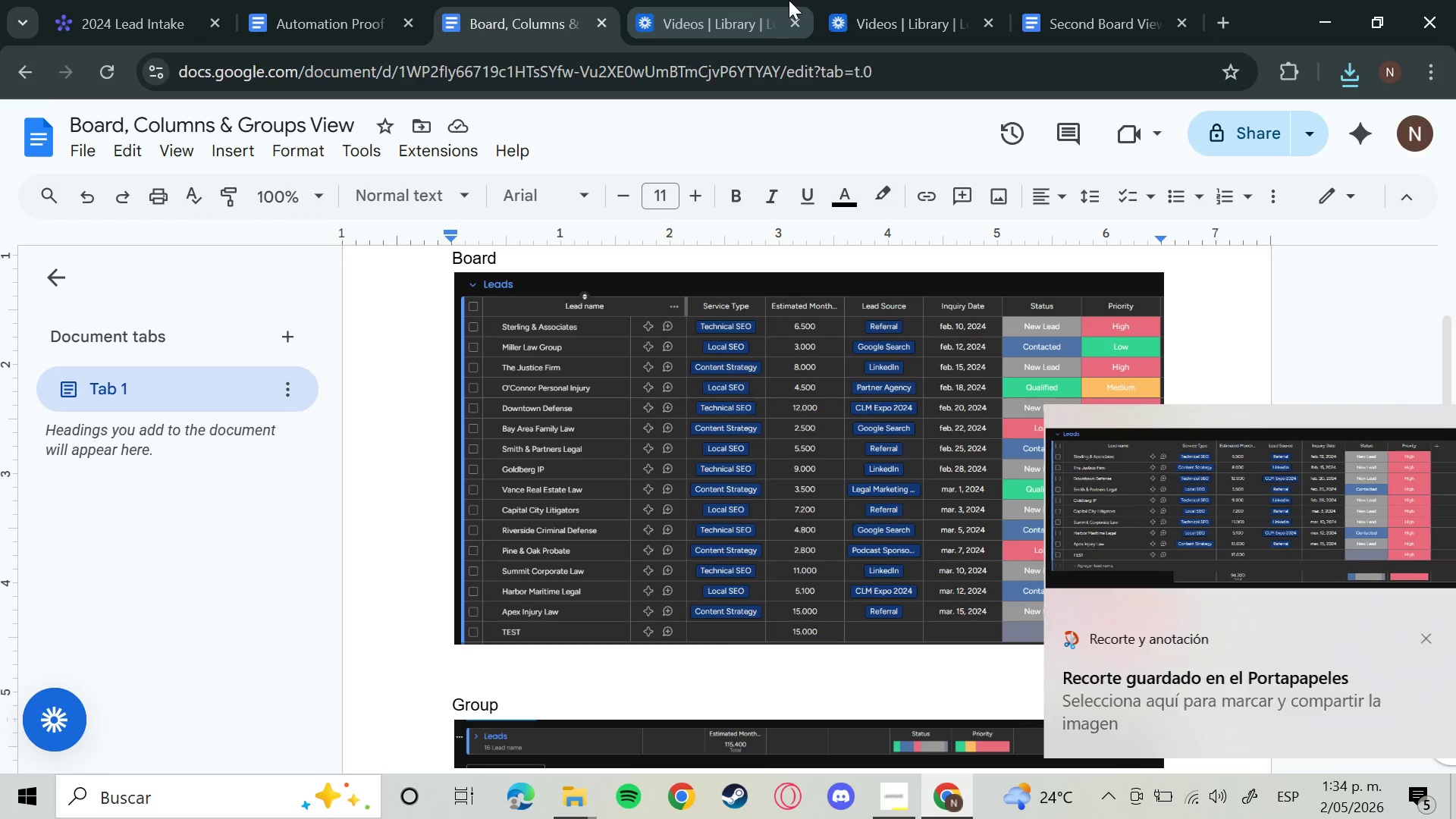 
mouse_move([810, 5])
 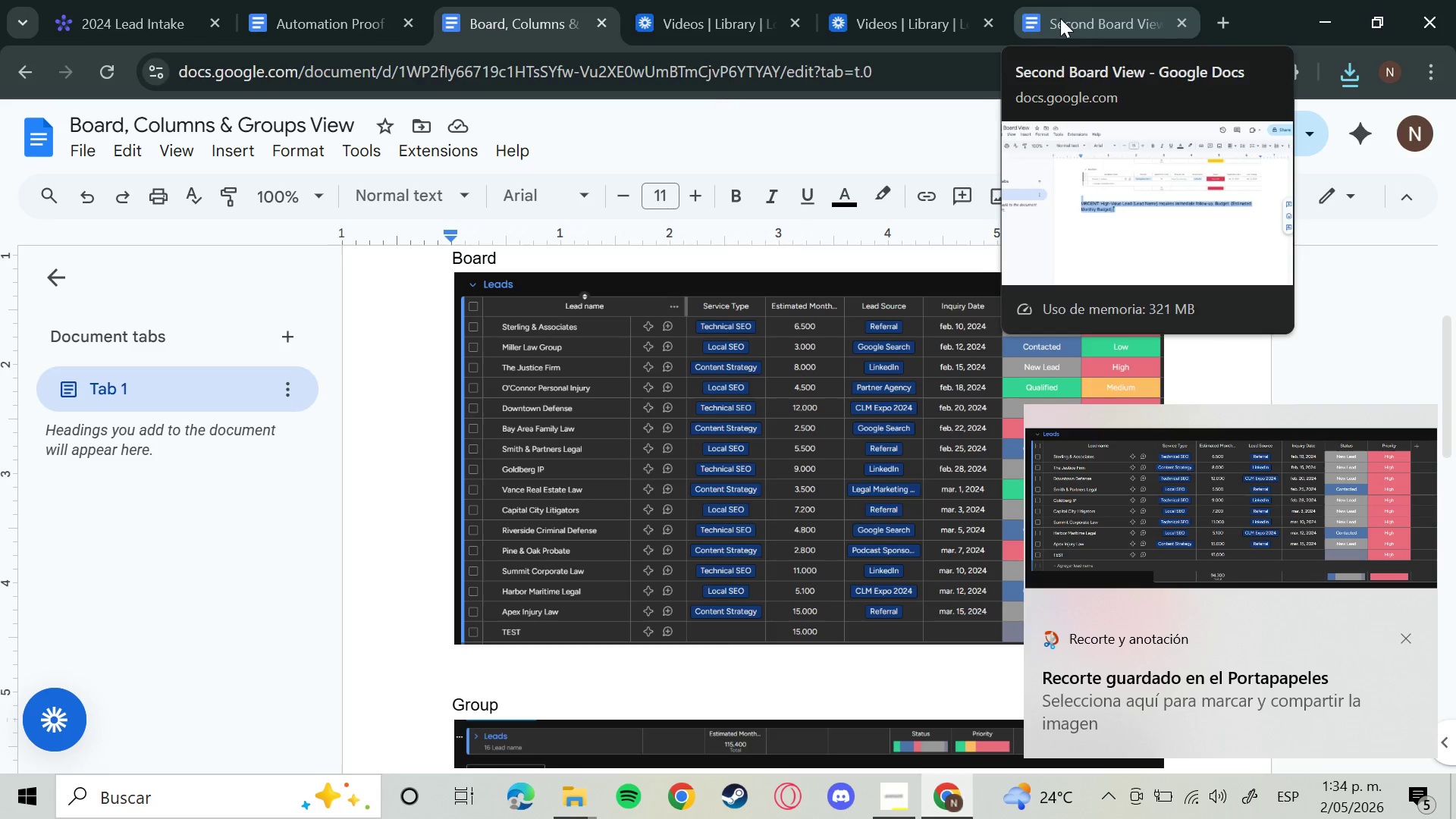 
left_click([927, 18])
 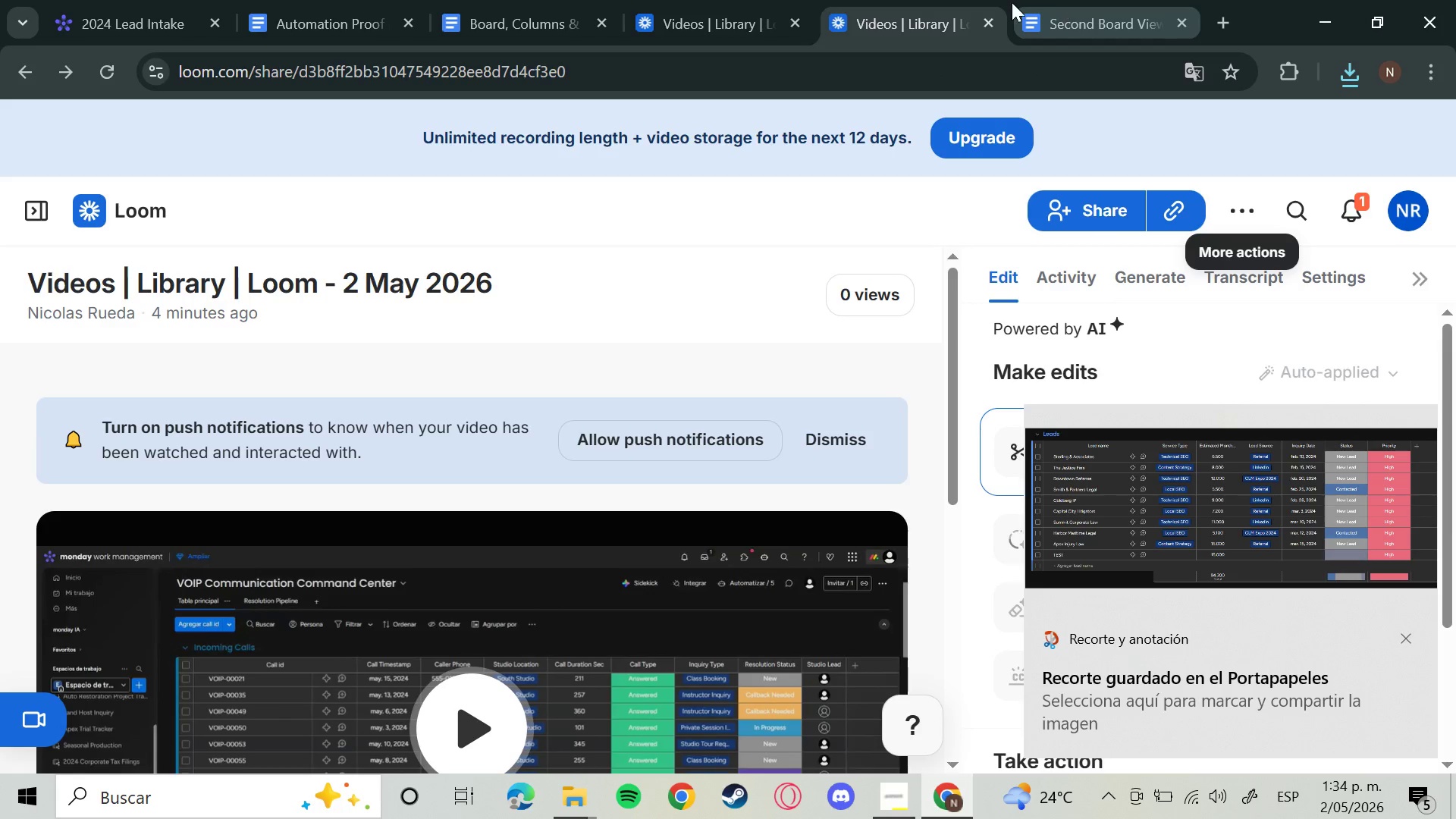 
left_click([1078, 2])
 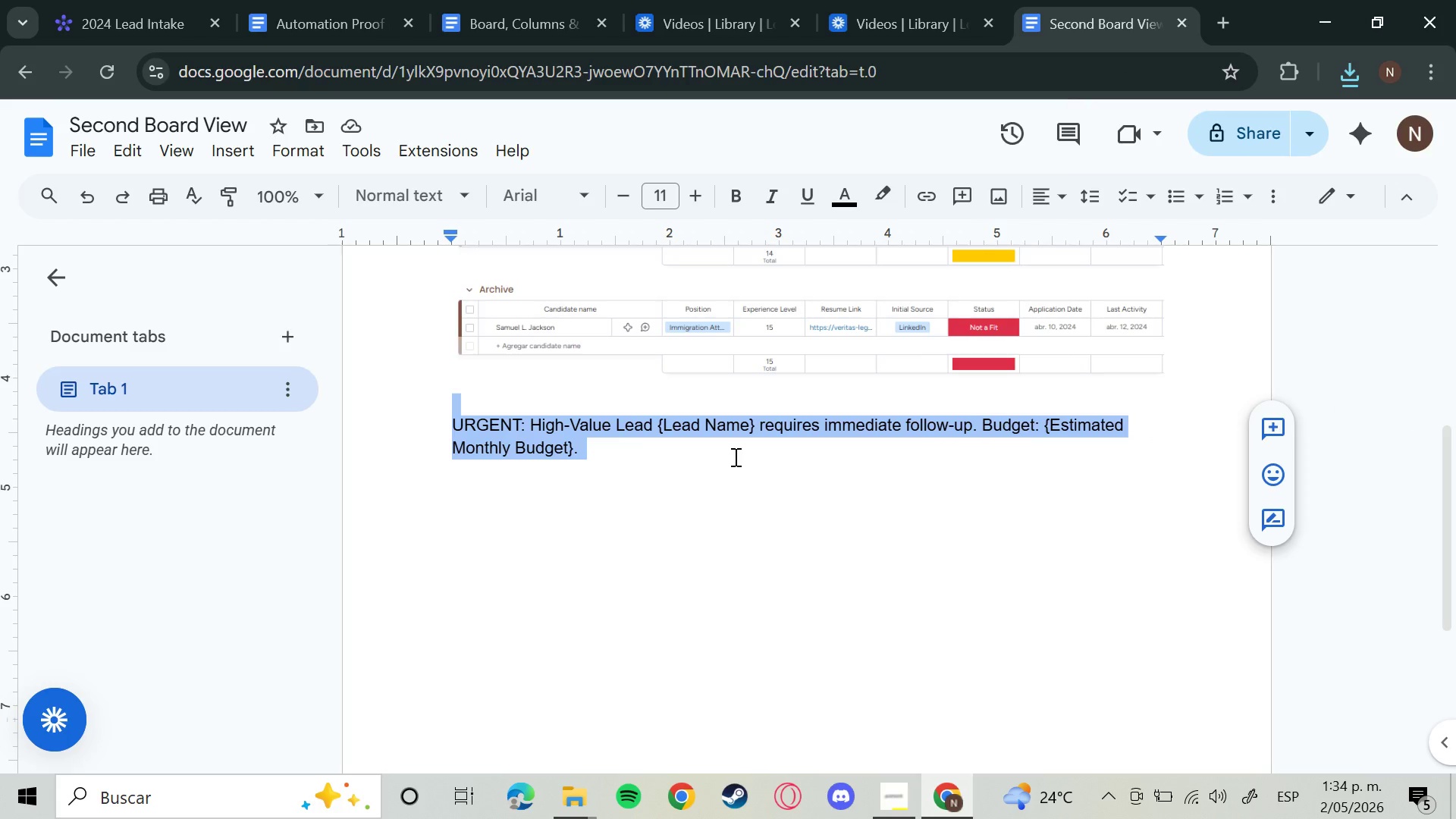 
key(Backspace)
 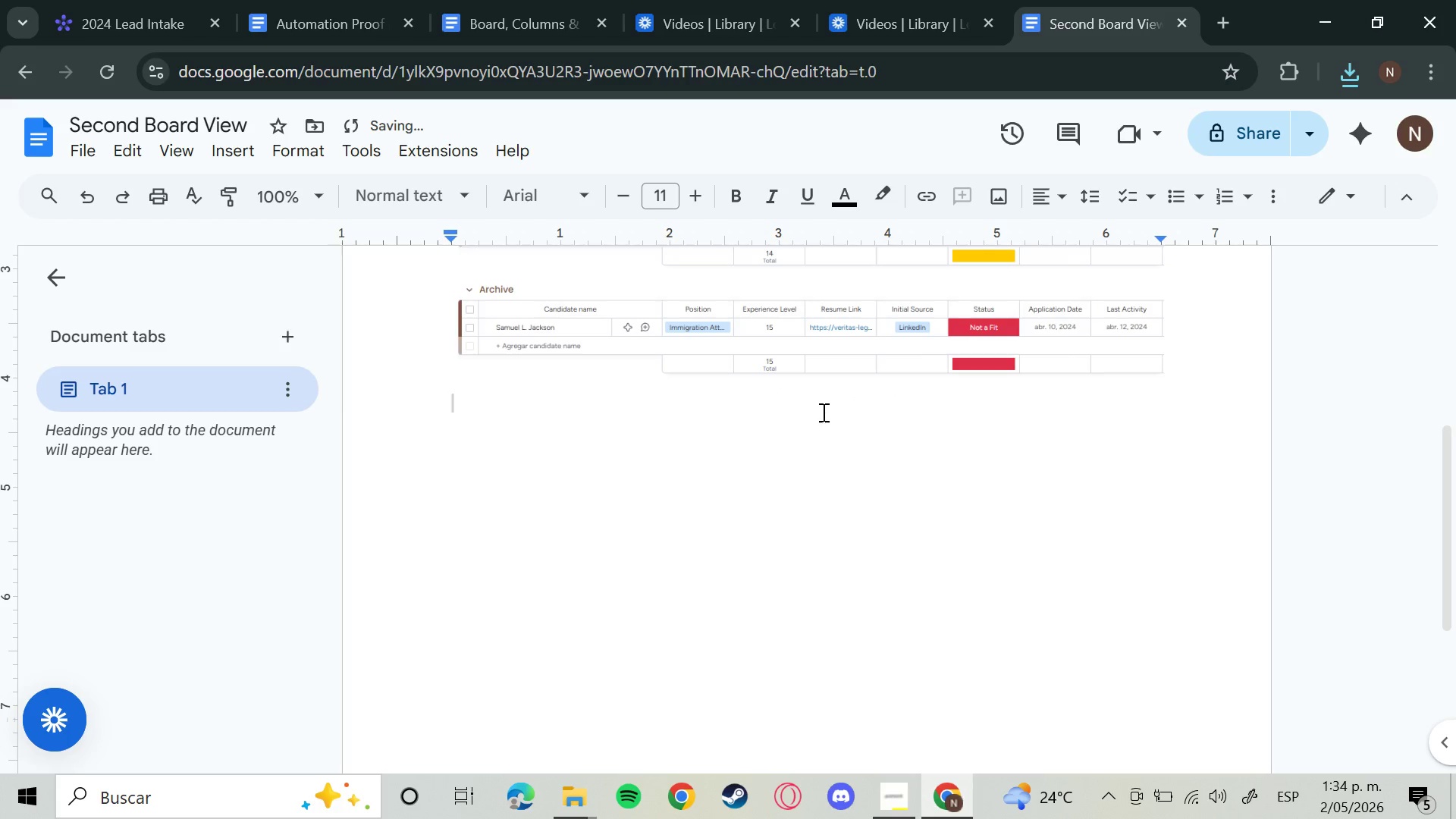 
scroll: coordinate [854, 446], scroll_direction: up, amount: 4.0
 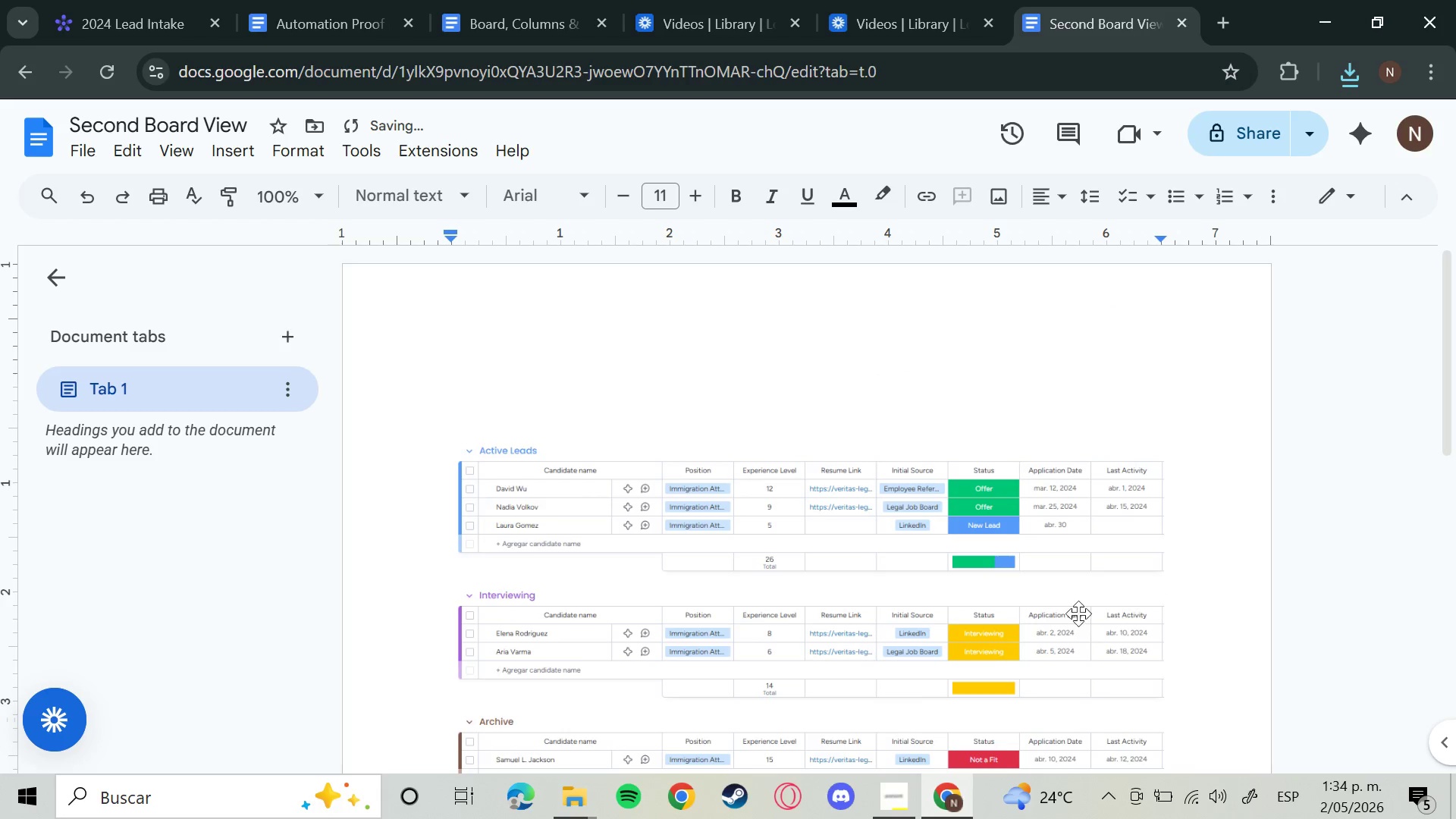 
left_click([913, 639])
 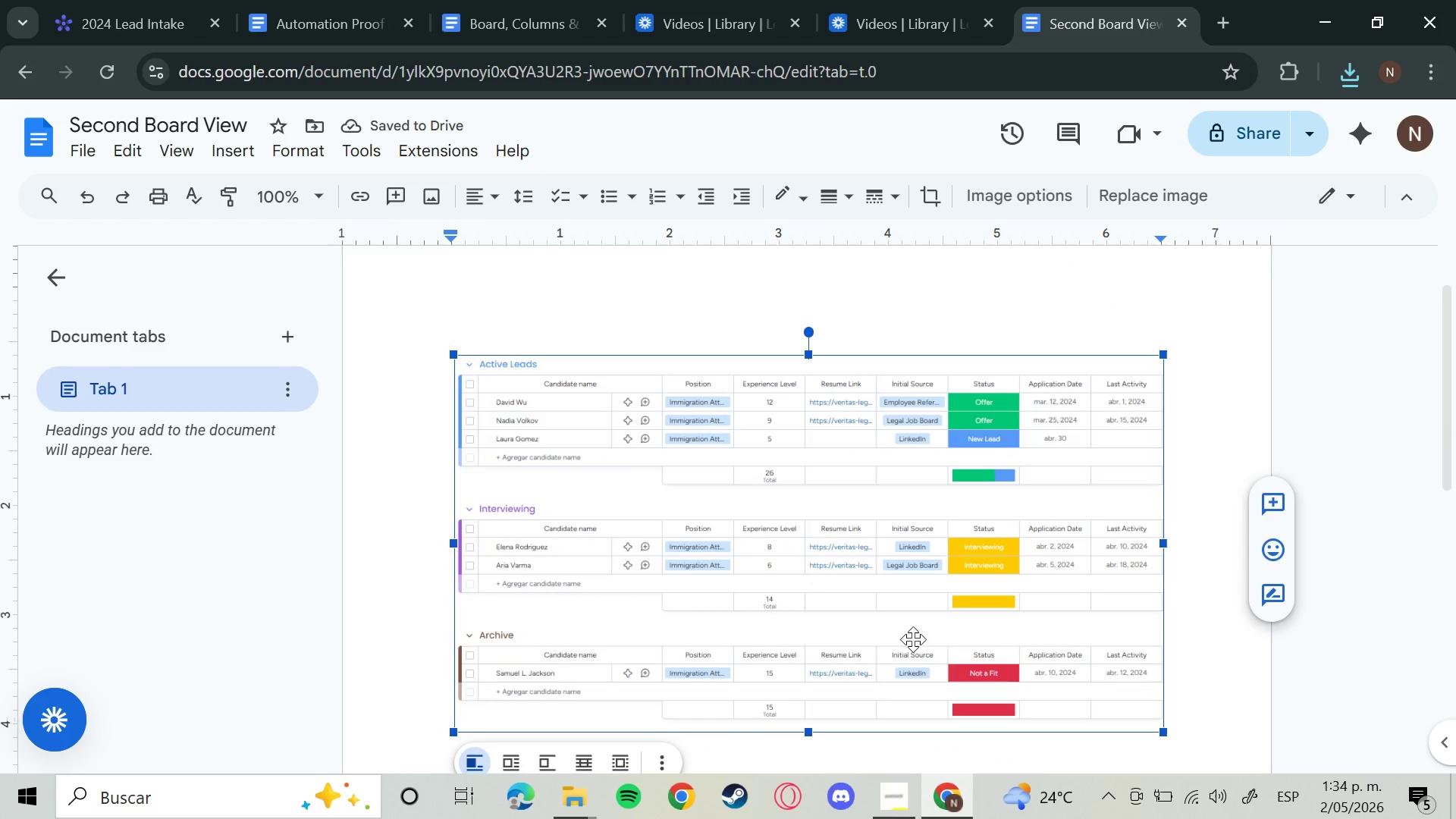 
key(Backspace)
 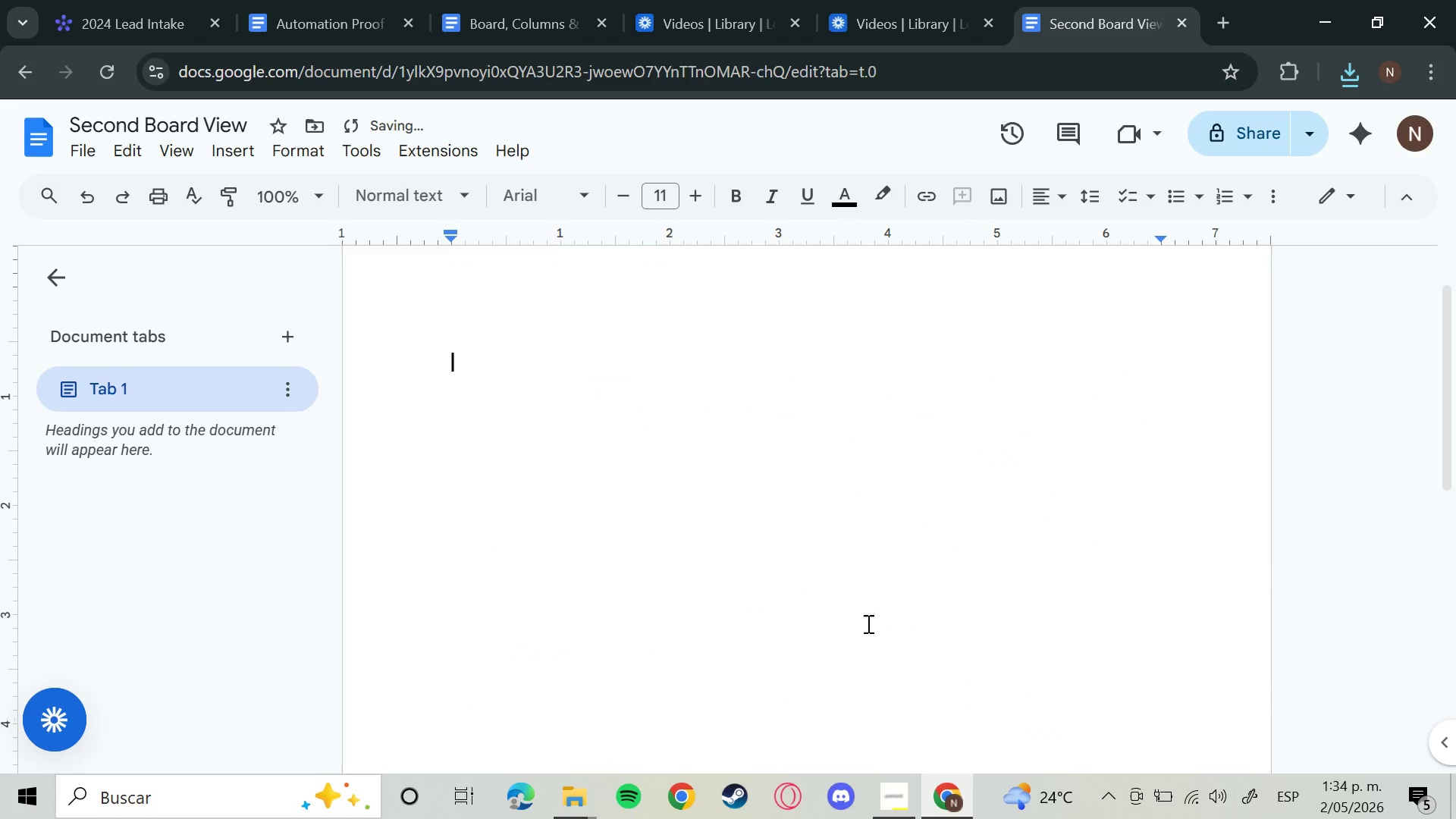 
left_click([501, 385])
 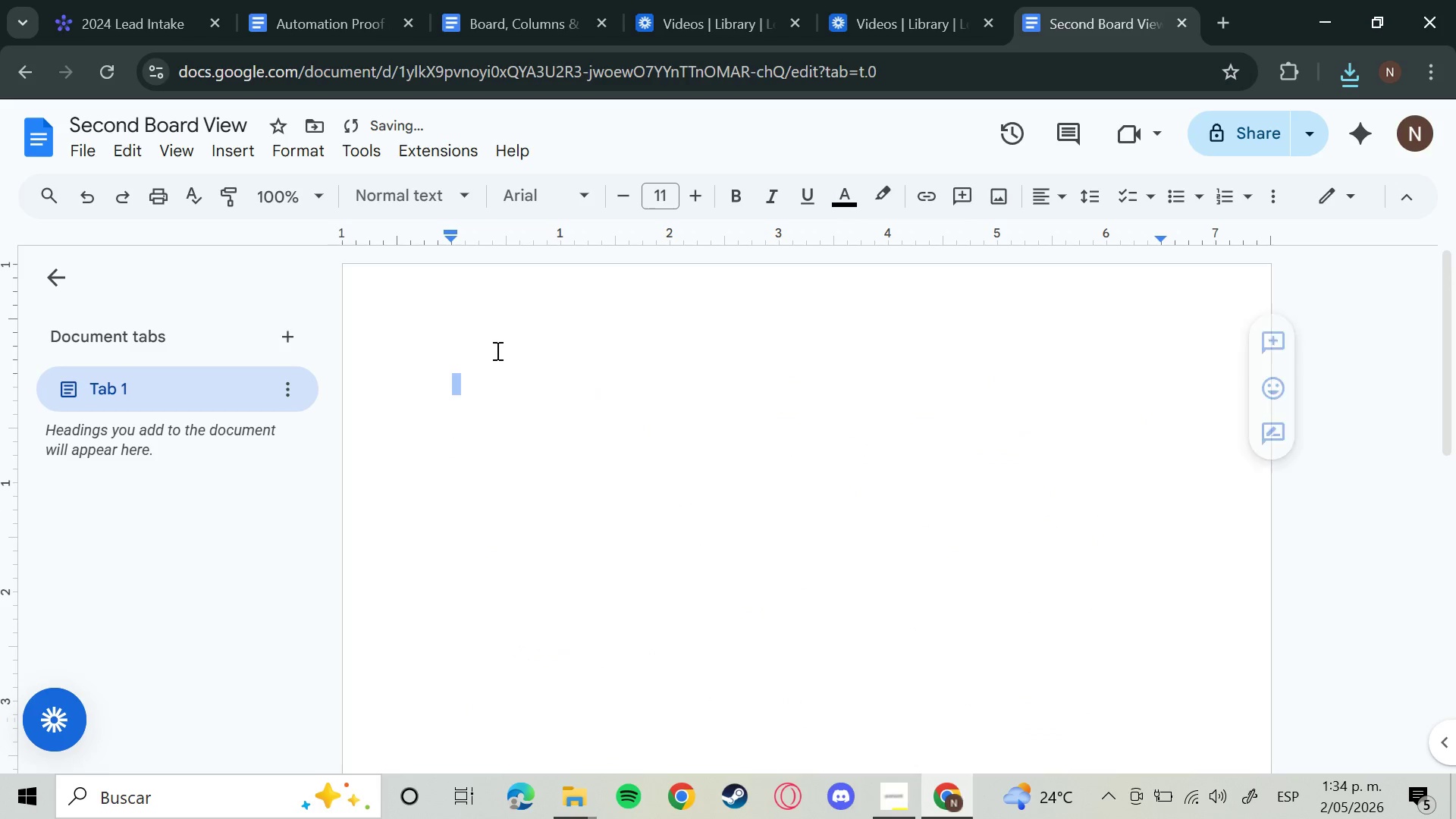 
scroll: coordinate [817, 543], scroll_direction: up, amount: 4.0
 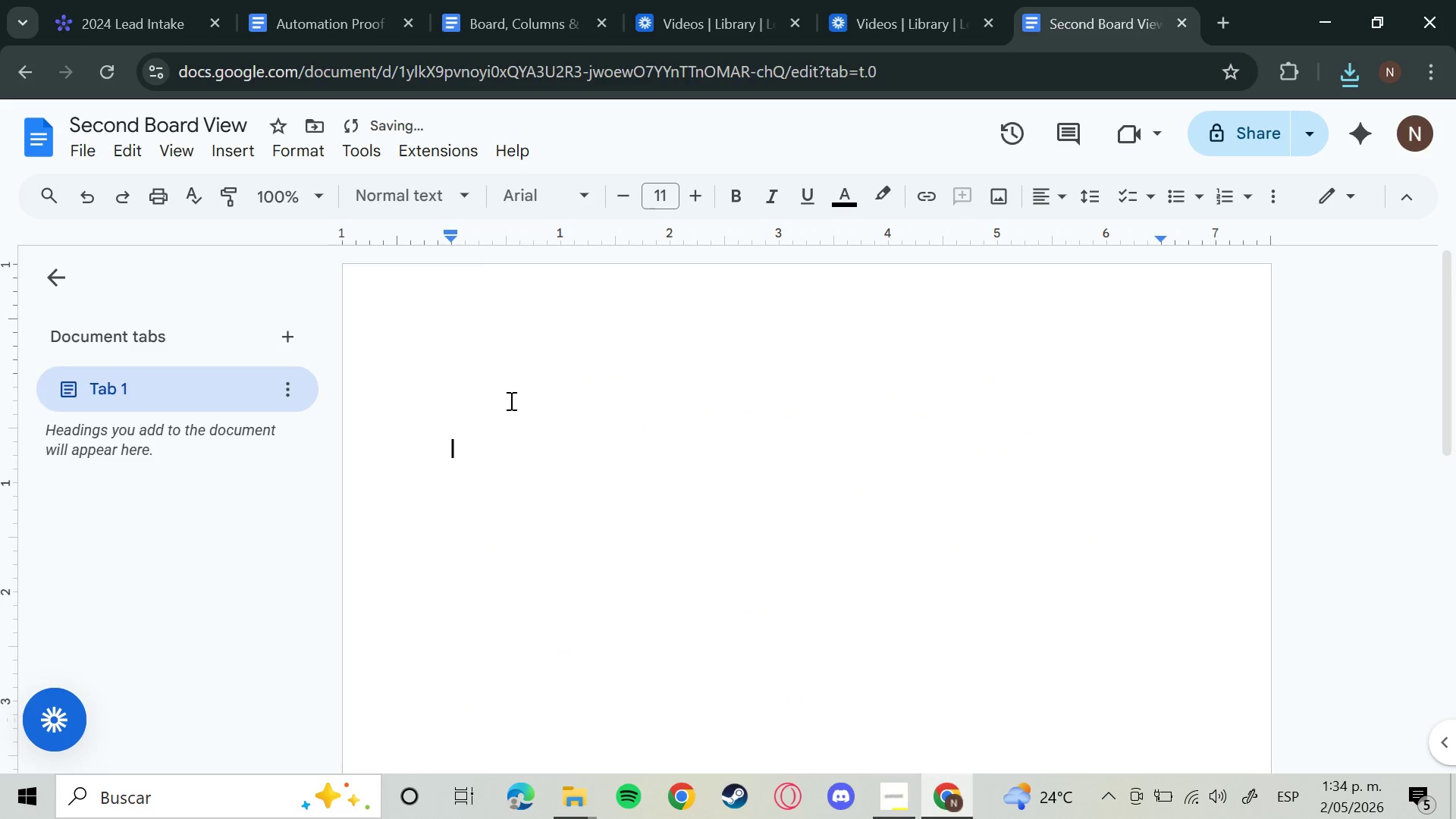 
triple_click([487, 327])
 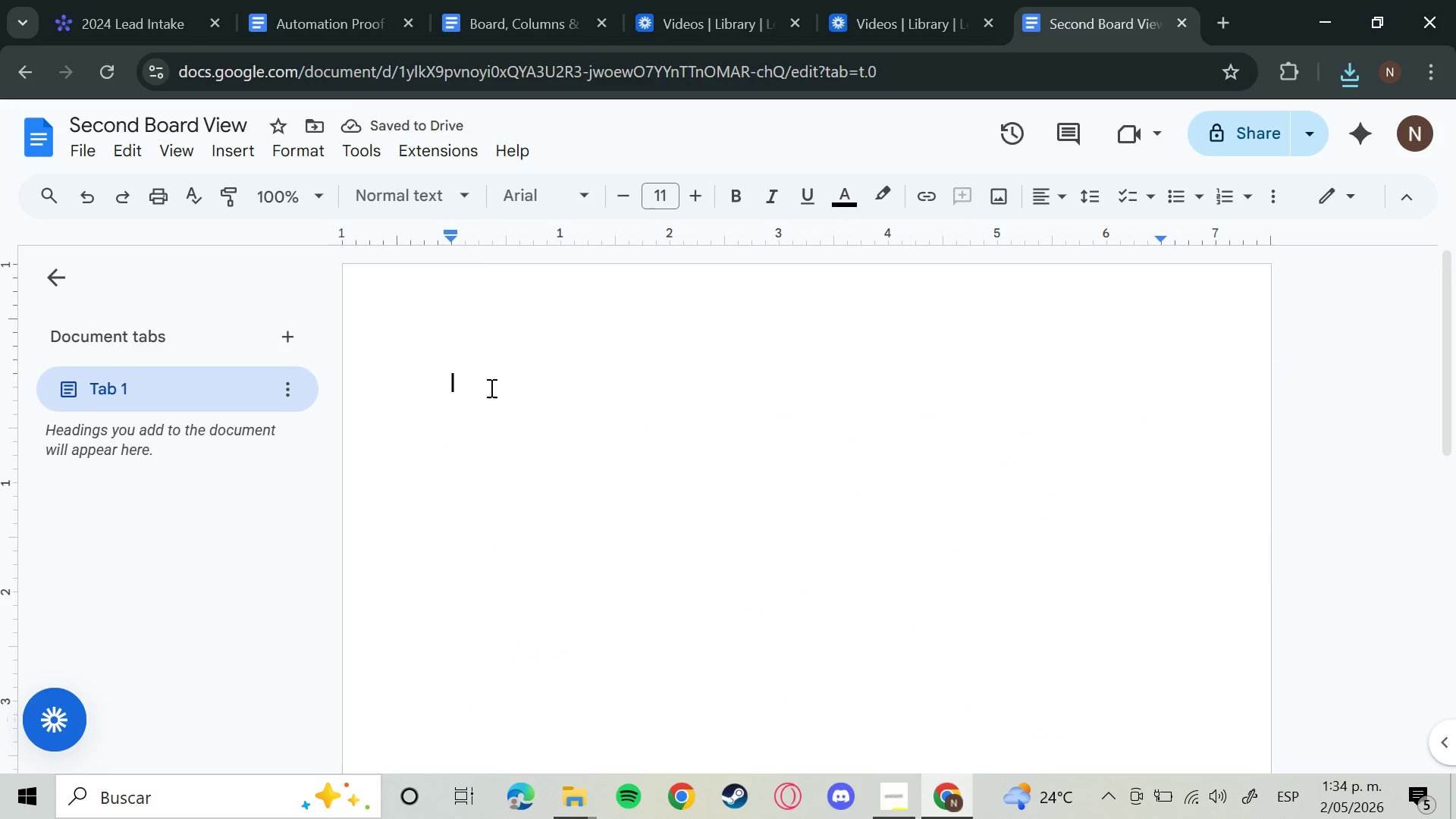 
key(Control+V)
 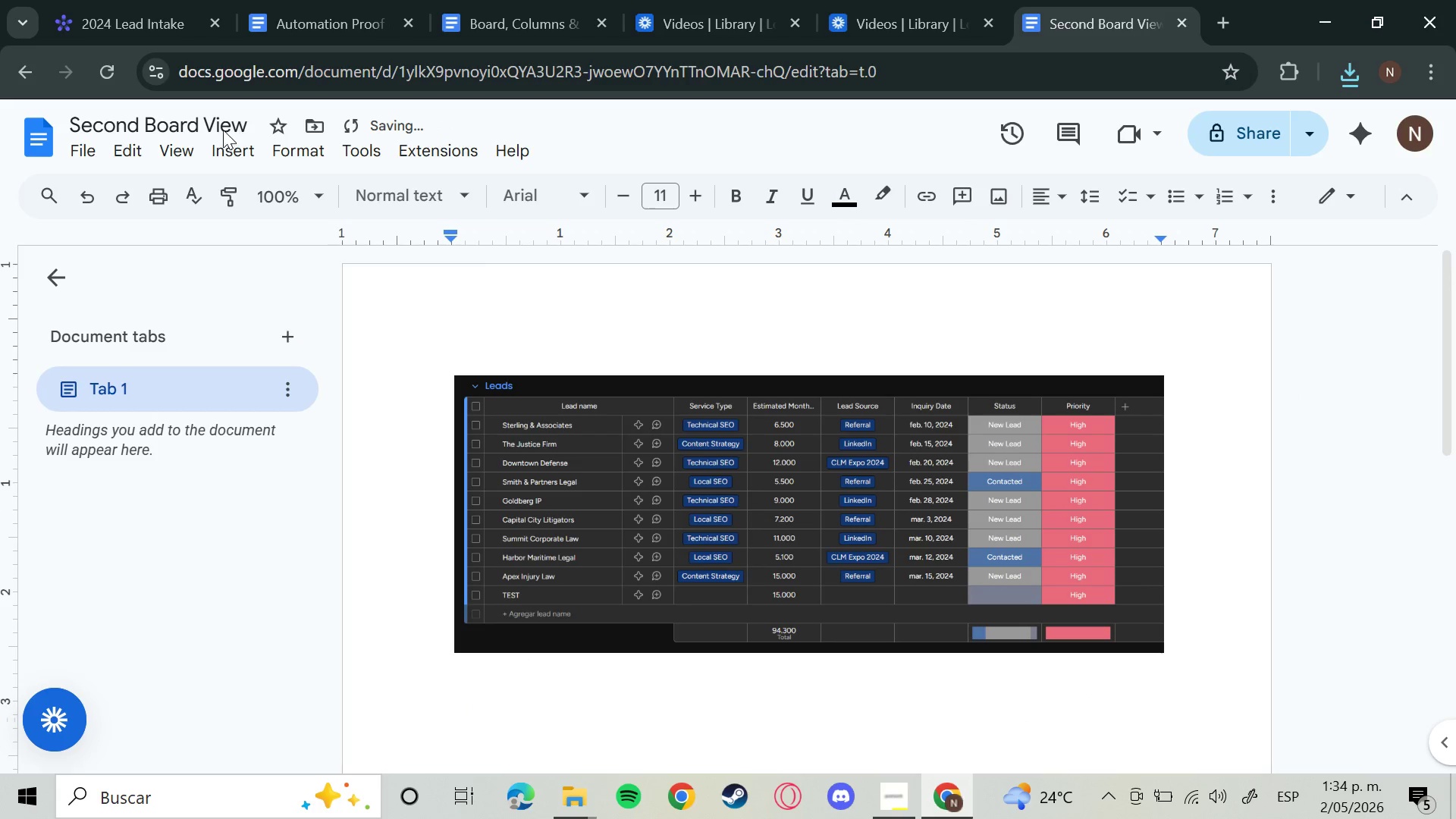 
left_click([232, 124])
 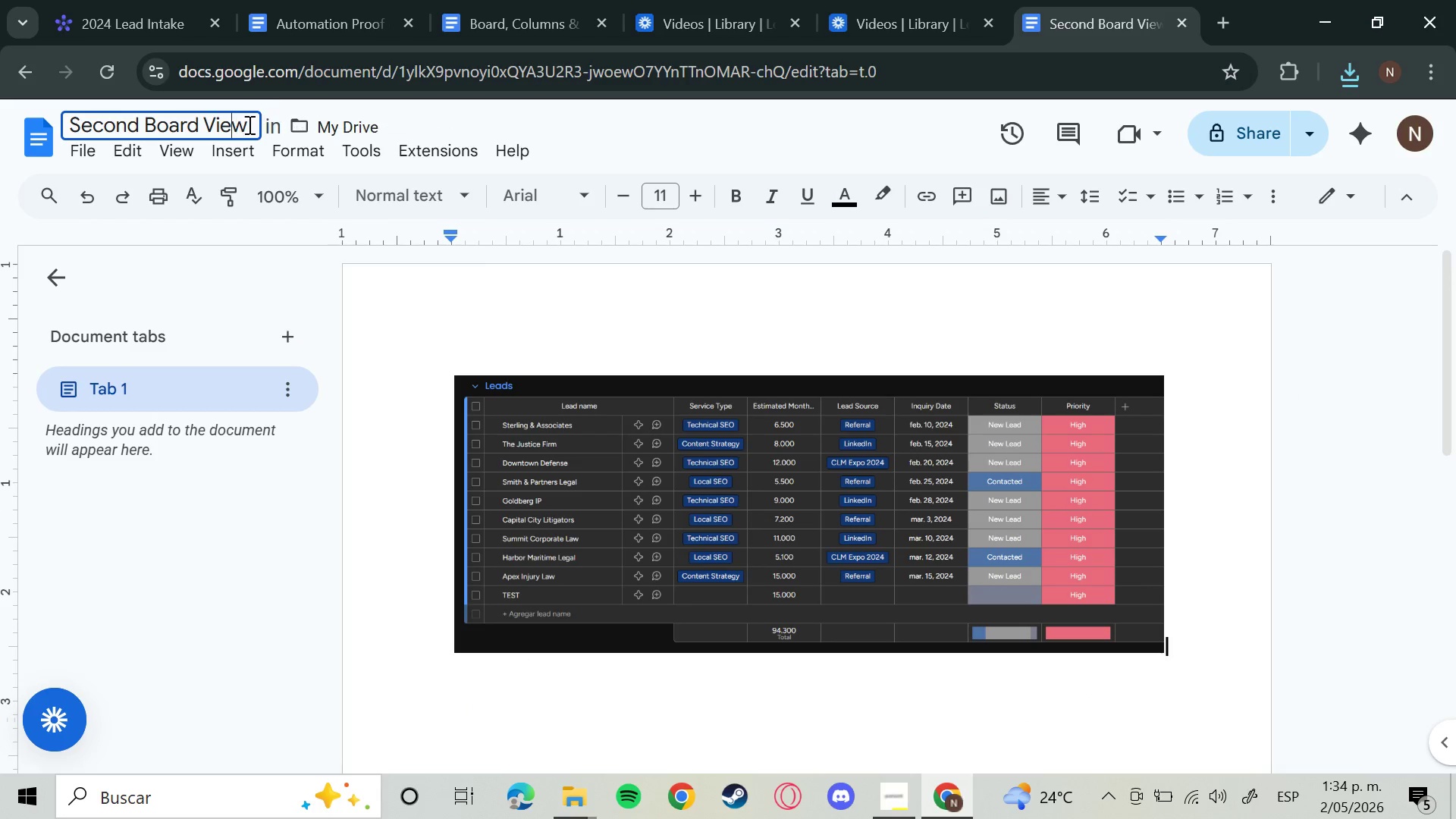 
left_click_drag(start_coordinate=[248, 124], to_coordinate=[37, 147])
 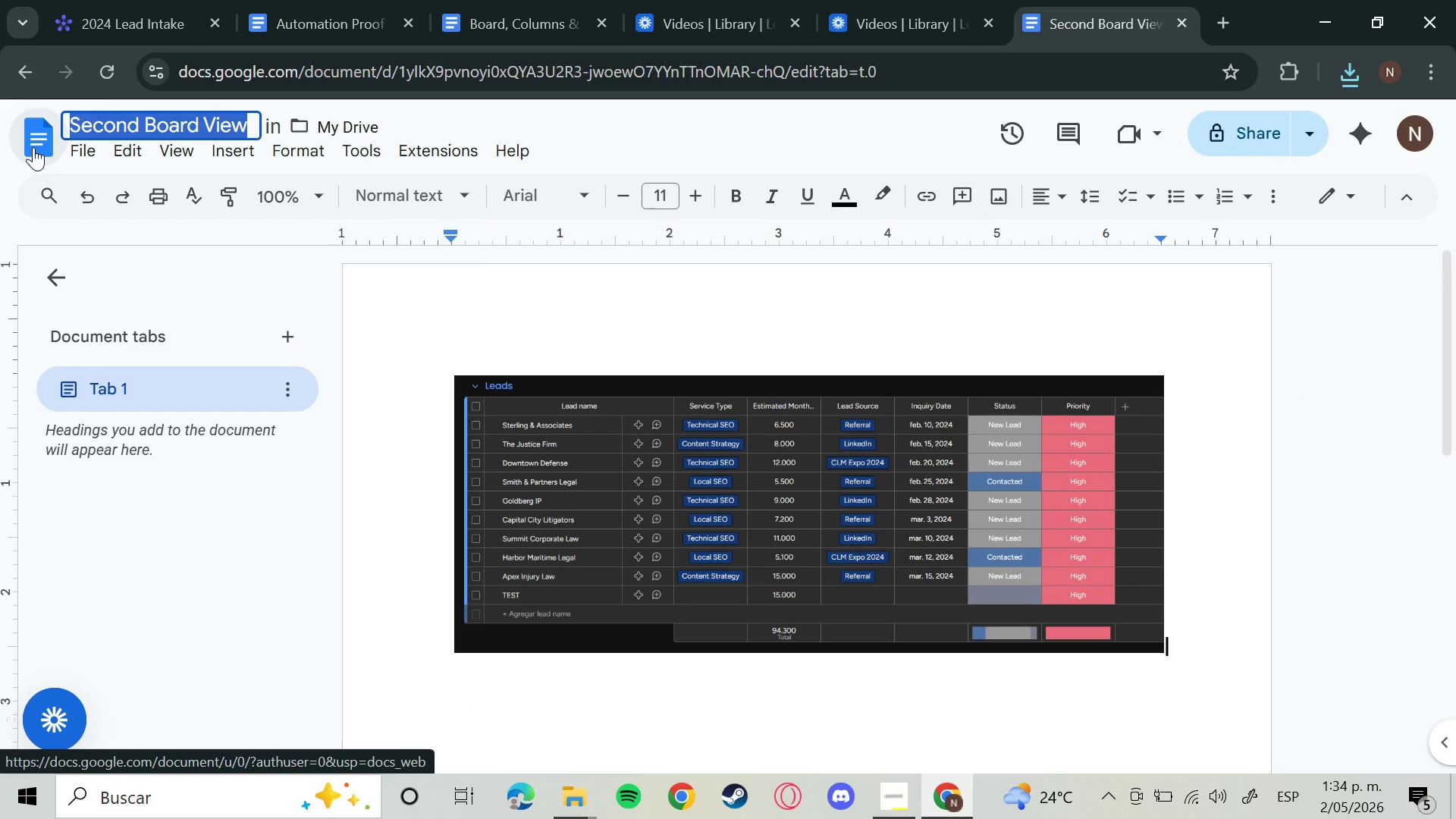 
scroll: coordinate [139, 137], scroll_direction: up, amount: 1.0
 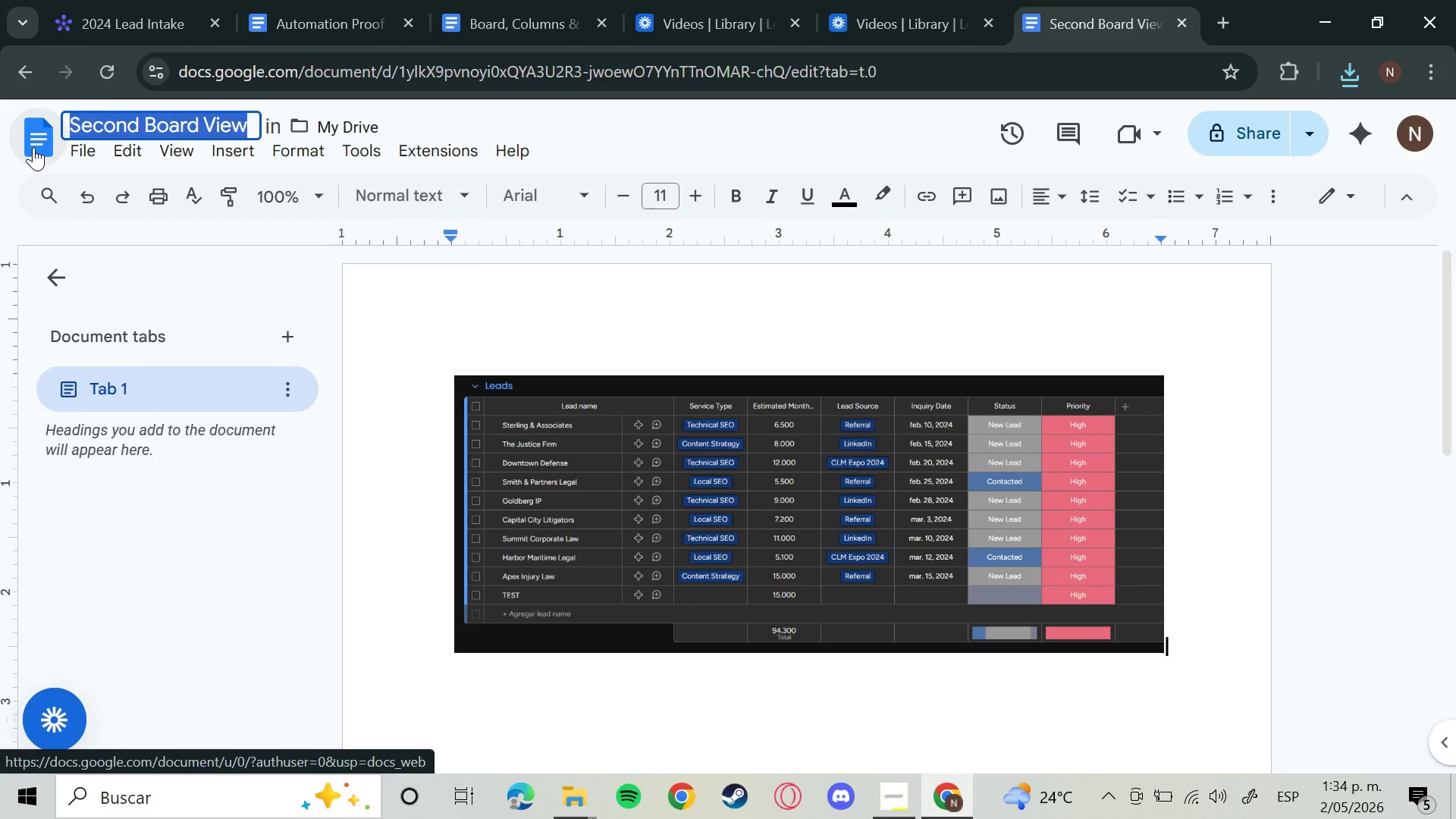 
key(Backspace)
type(Dashboard View)
 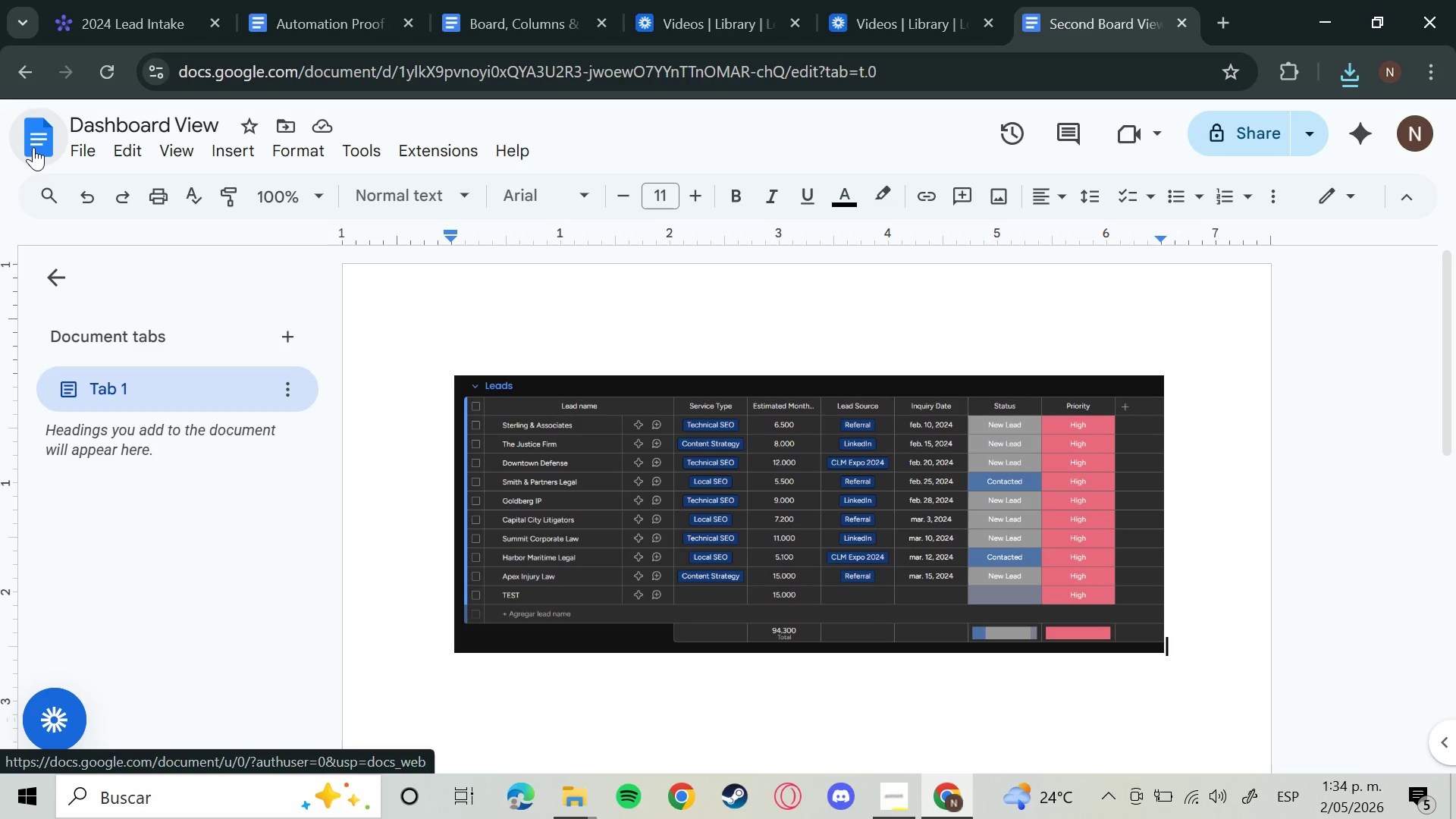 
key(Enter)
 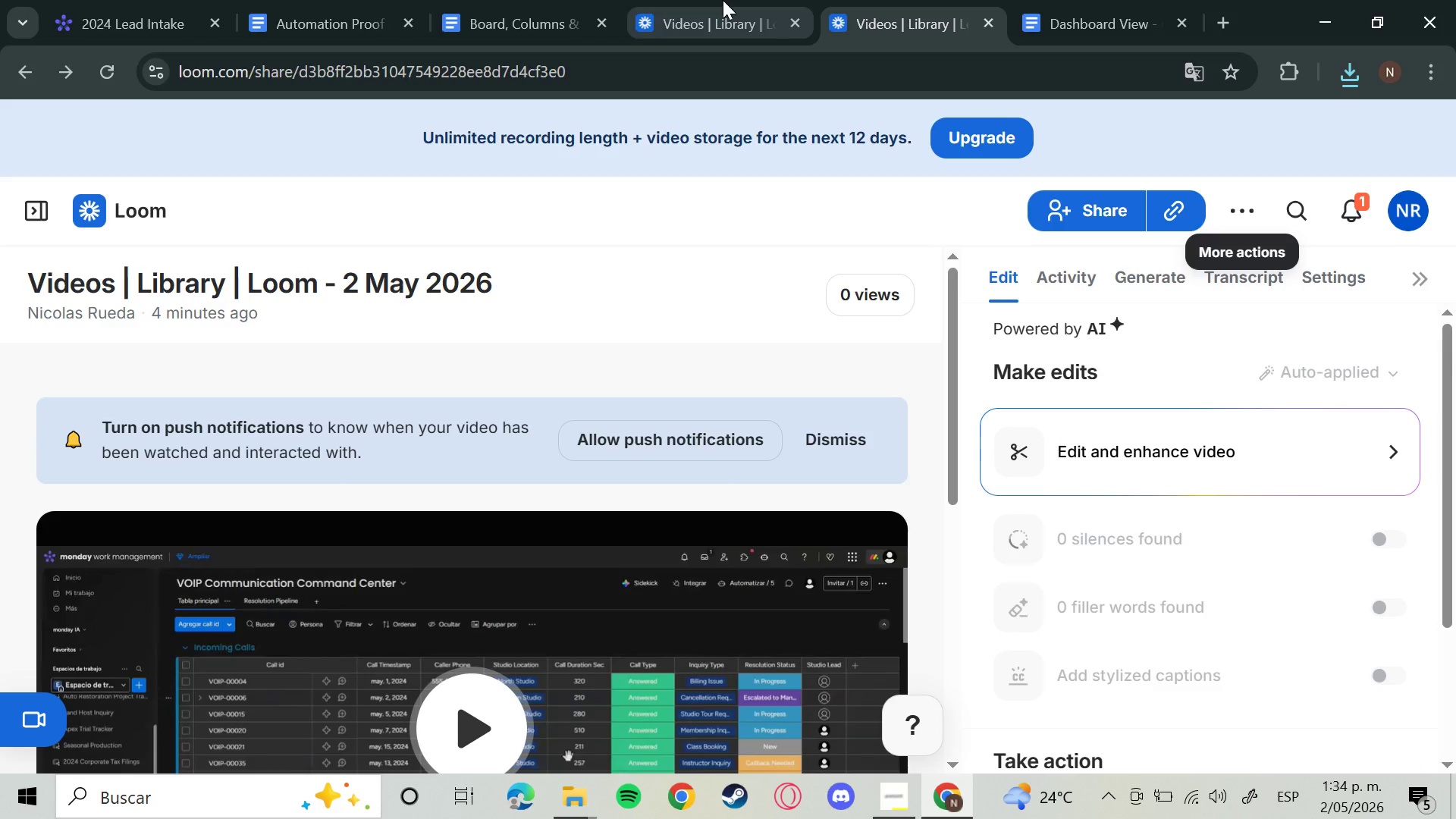 
left_click([714, 0])
 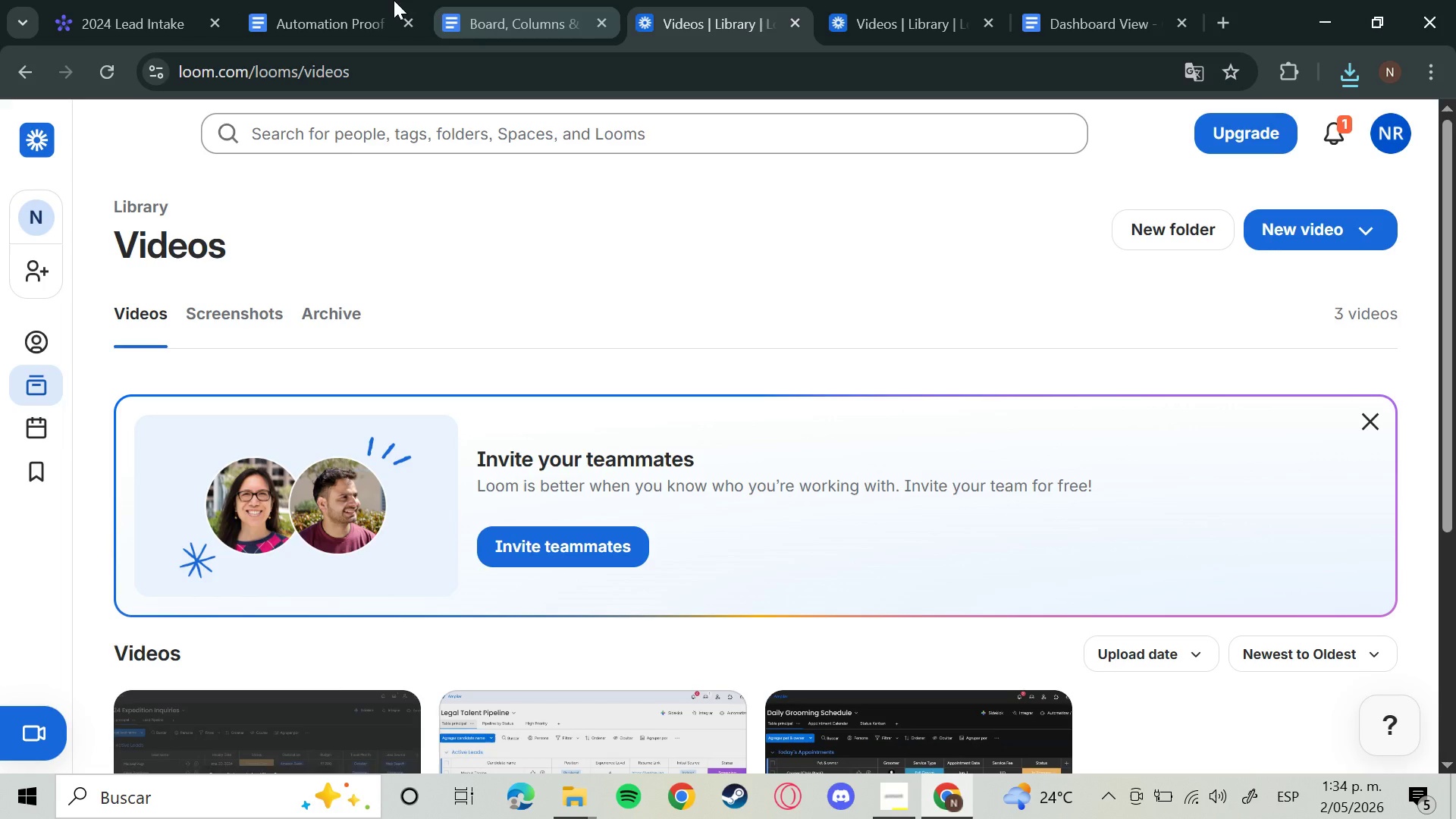 
left_click([351, 0])
 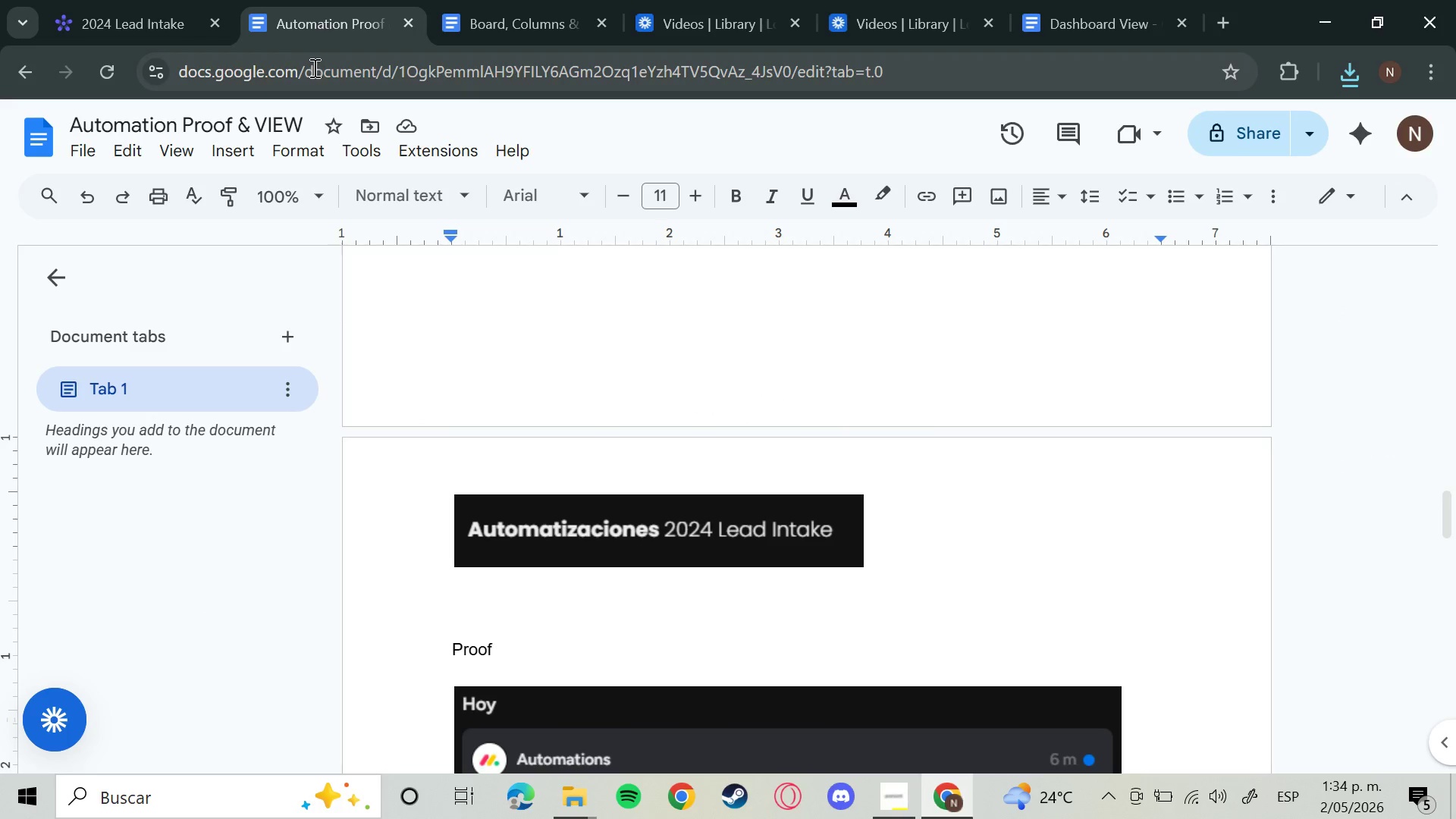 
left_click_drag(start_coordinate=[149, 19], to_coordinate=[153, 20])
 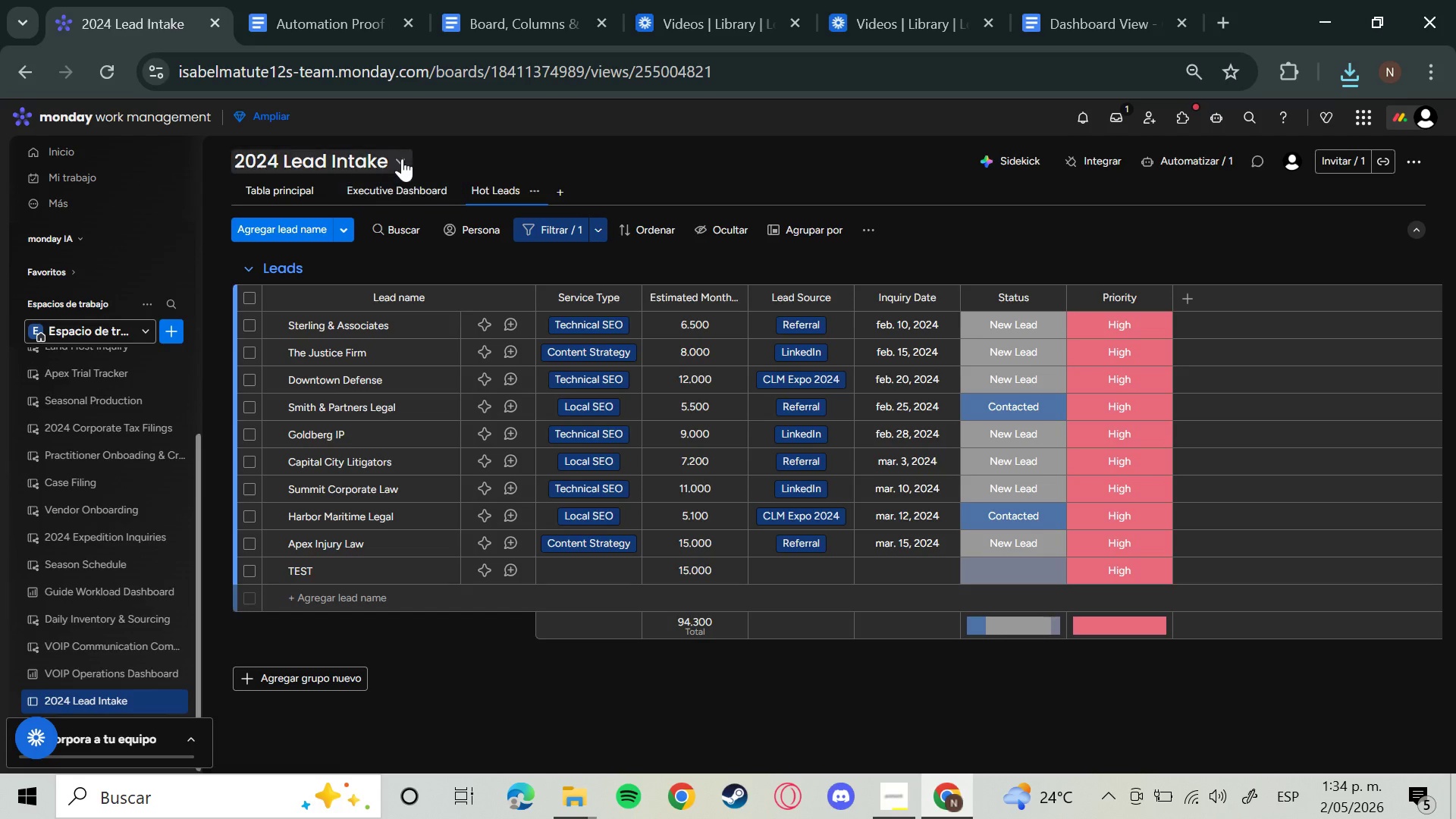 
left_click([401, 154])
 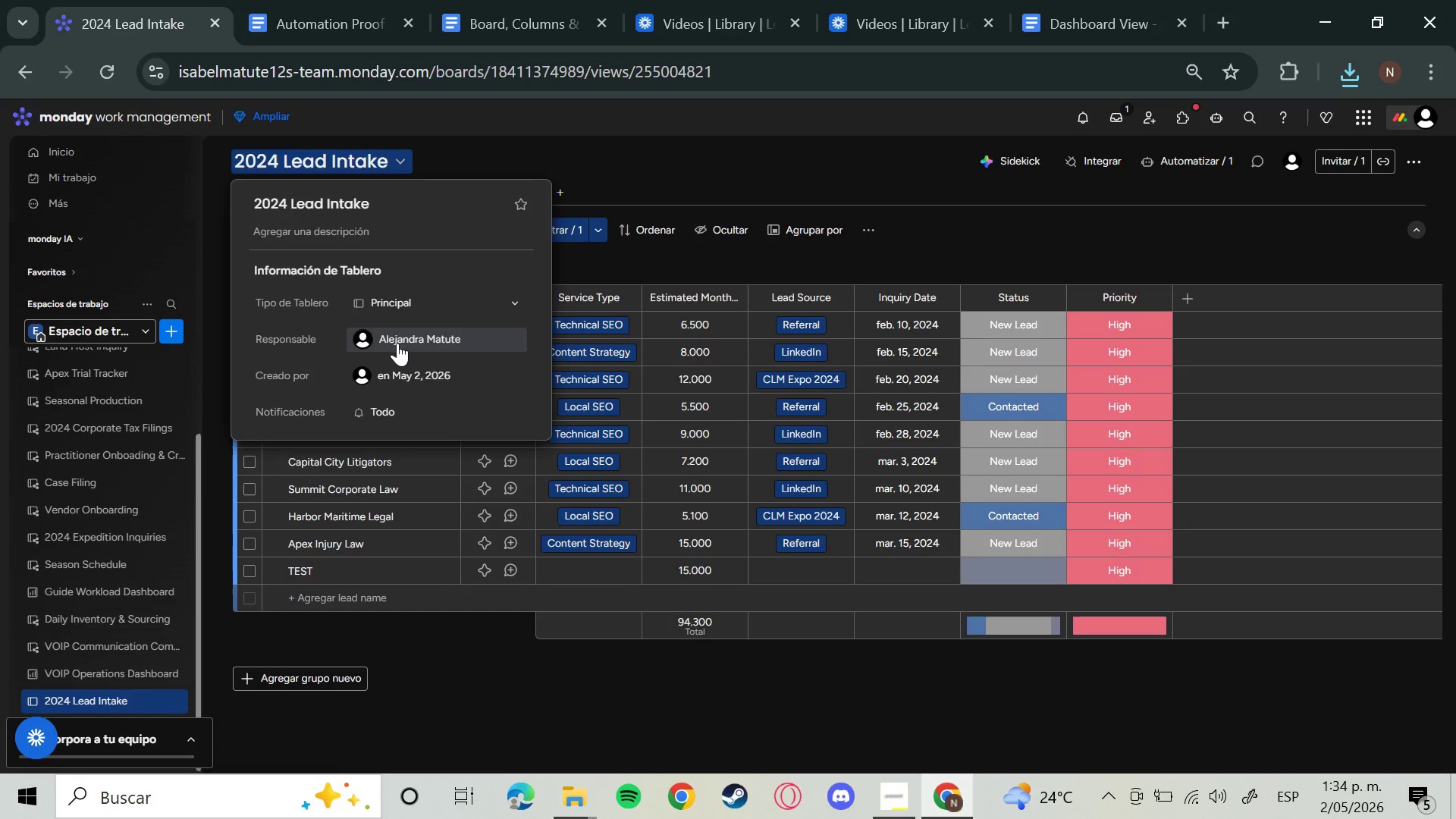 
left_click([427, 300])
 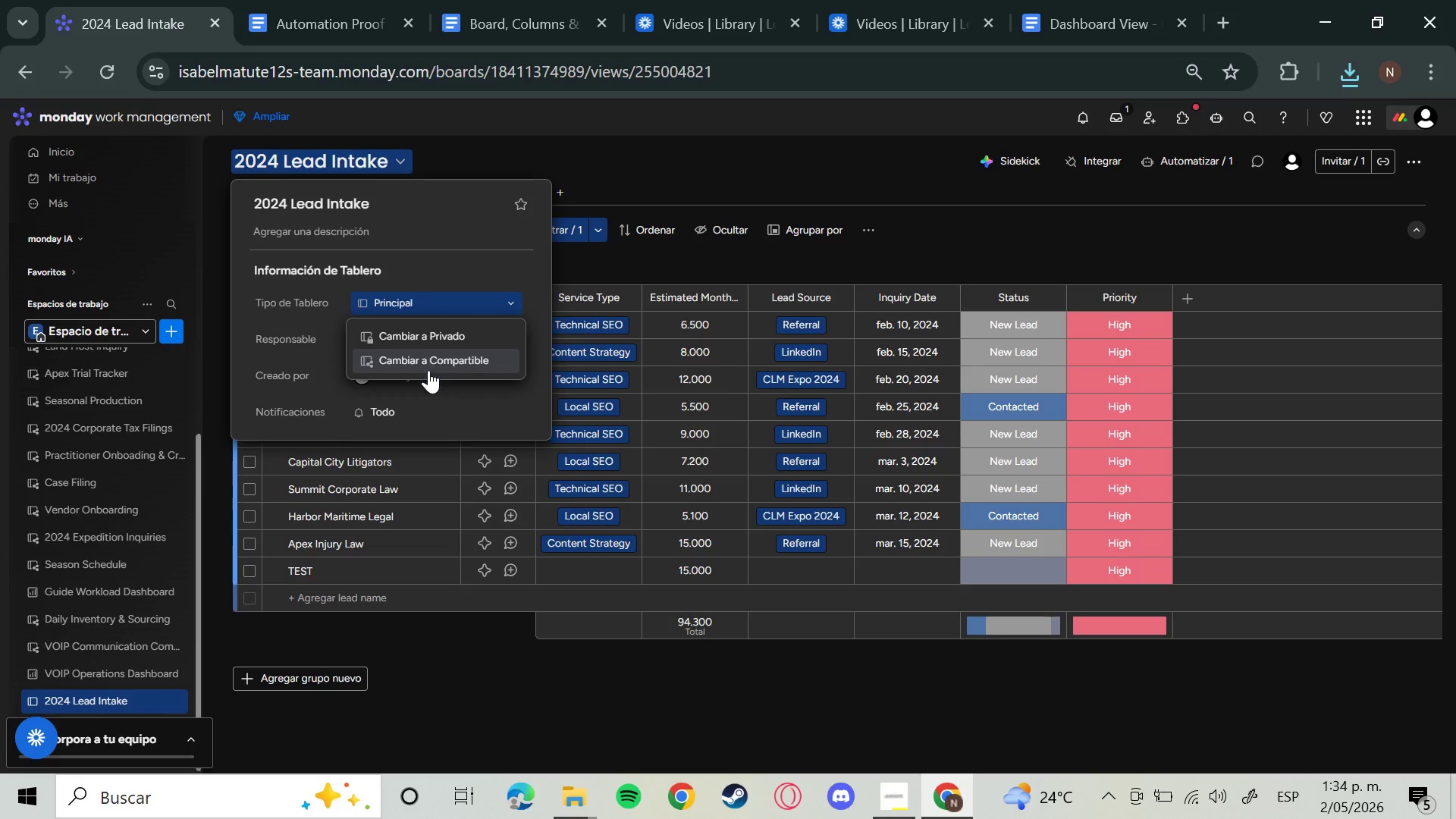 
left_click([428, 370])
 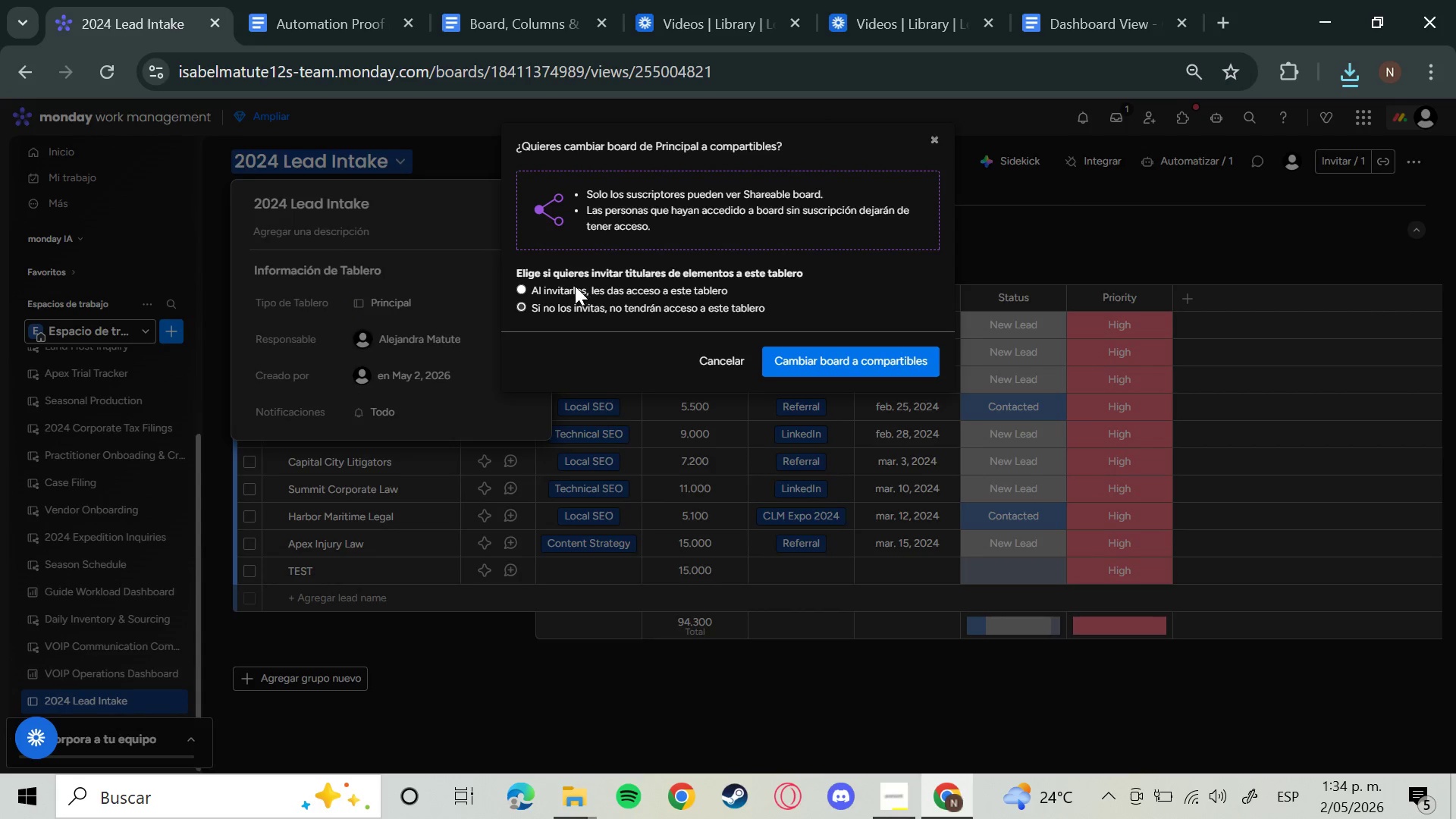 
left_click([521, 289])
 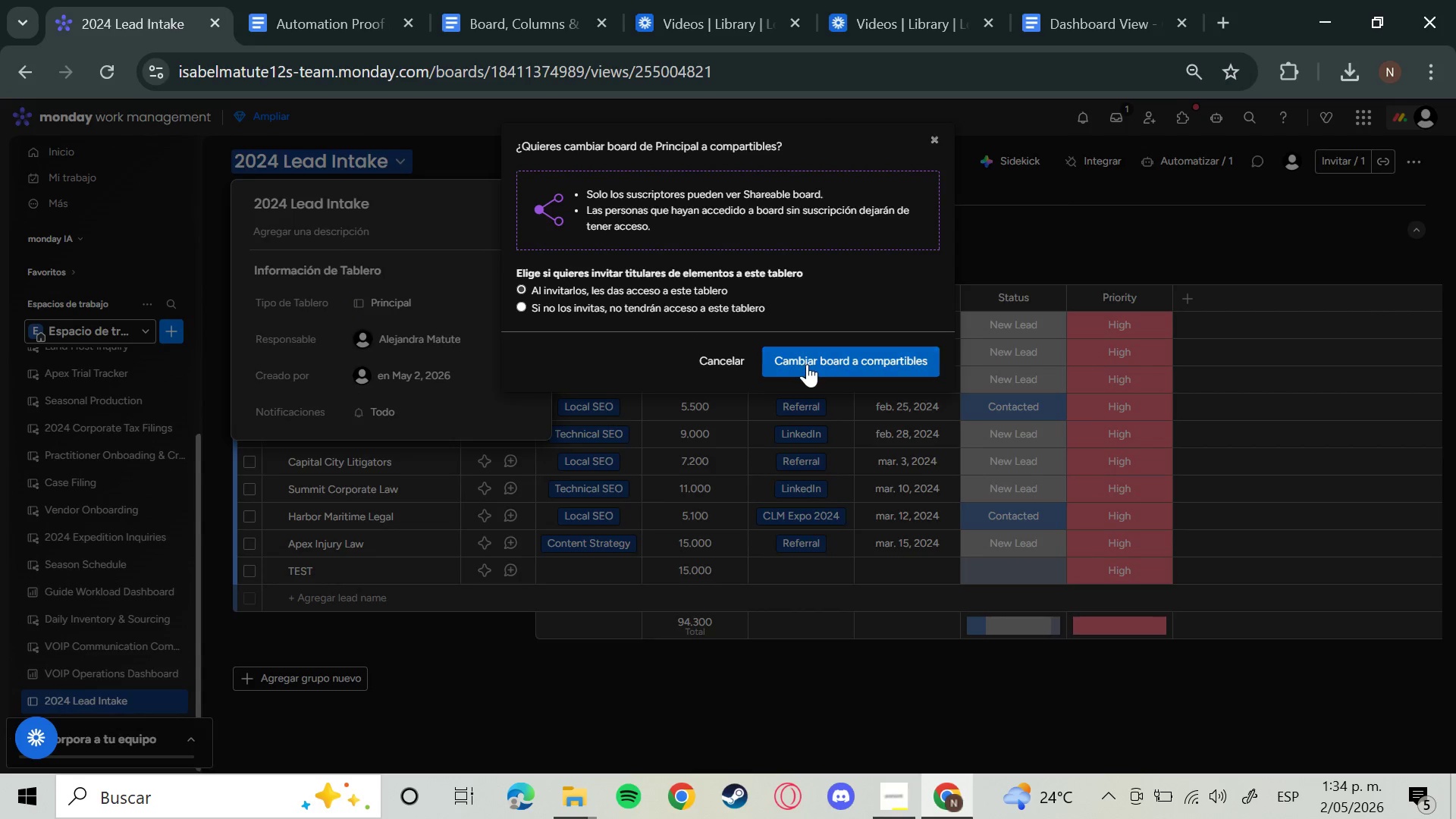 
left_click([811, 363])
 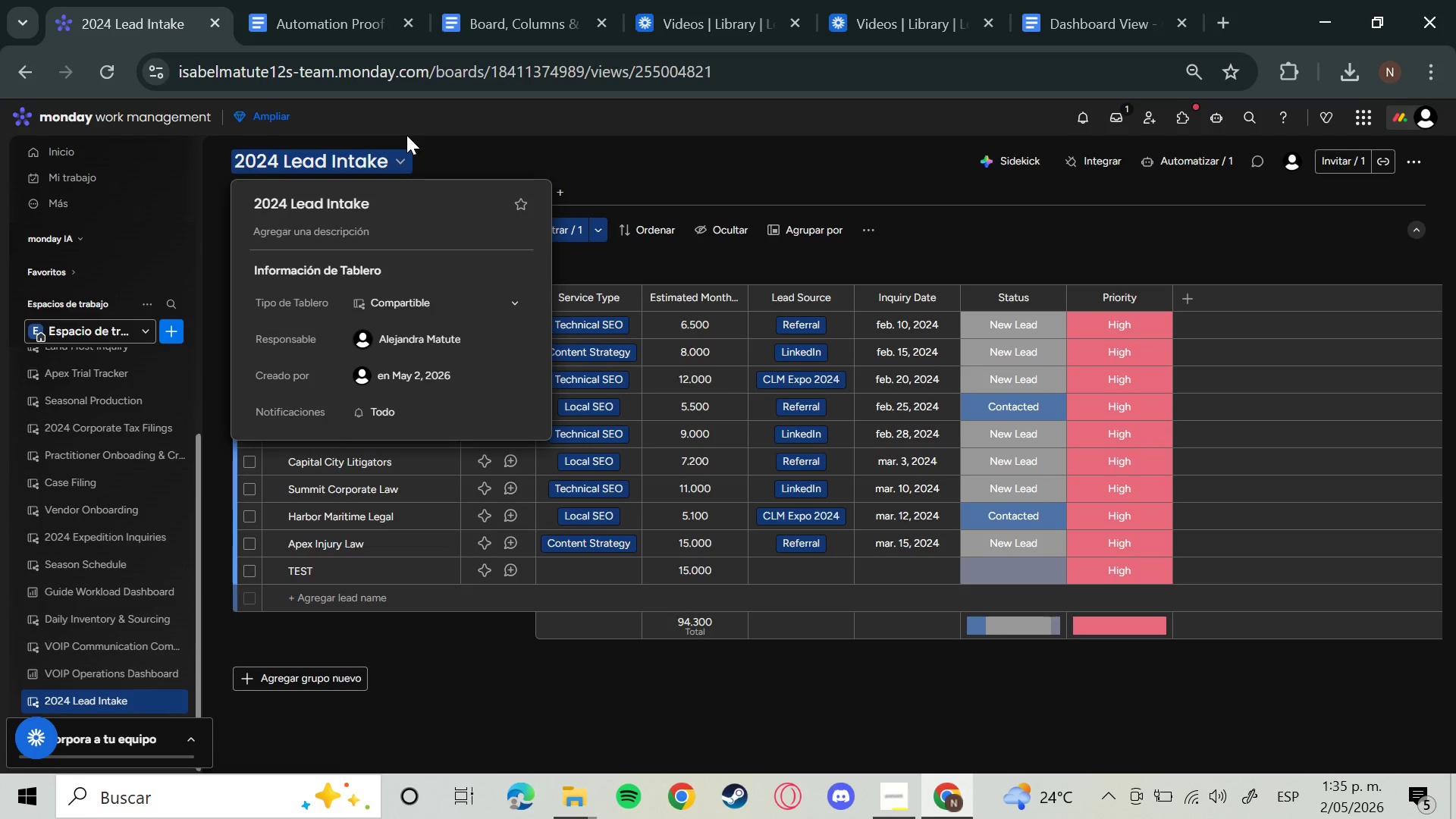 
wait(20.78)
 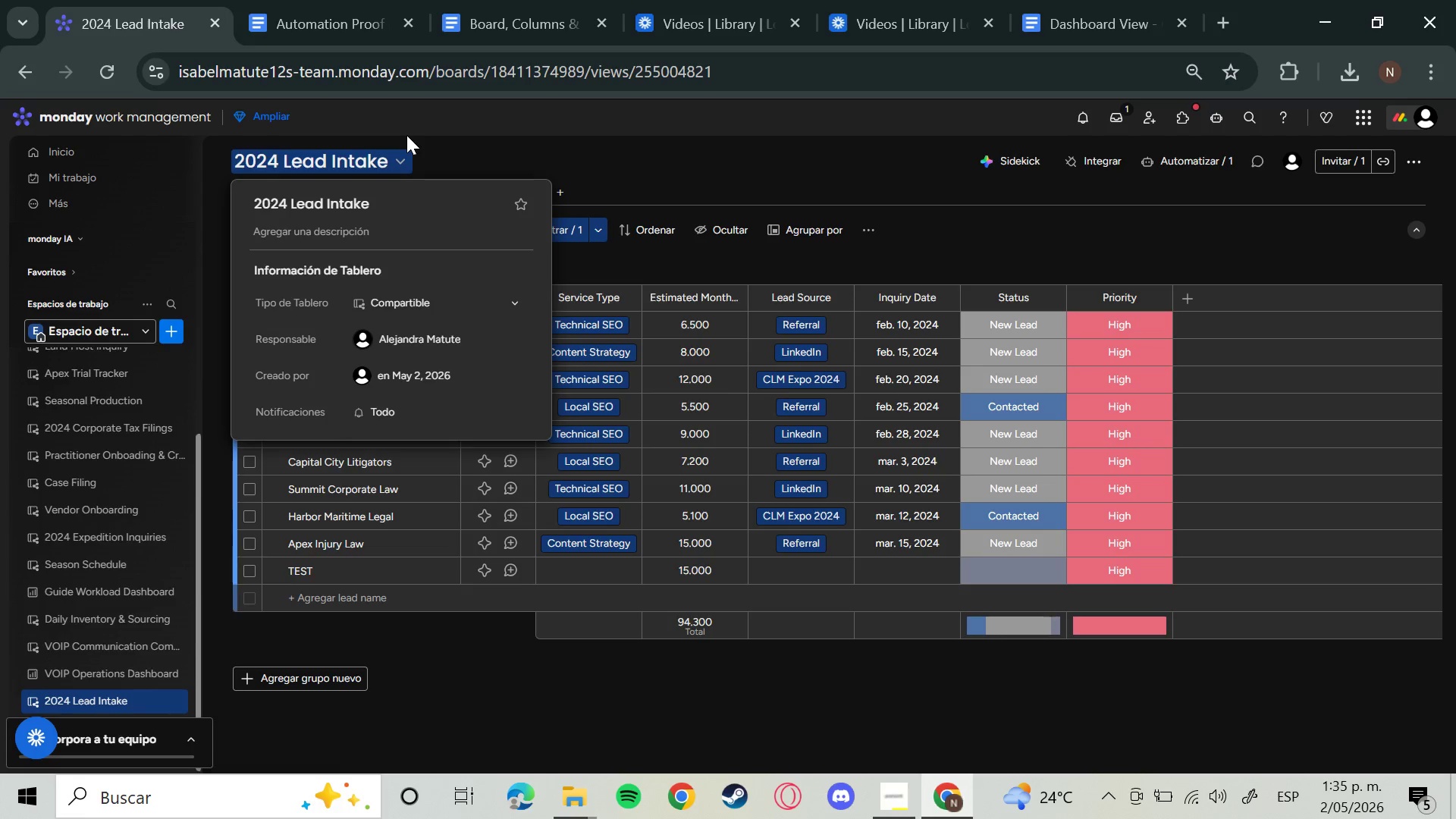 
left_click([898, 810])